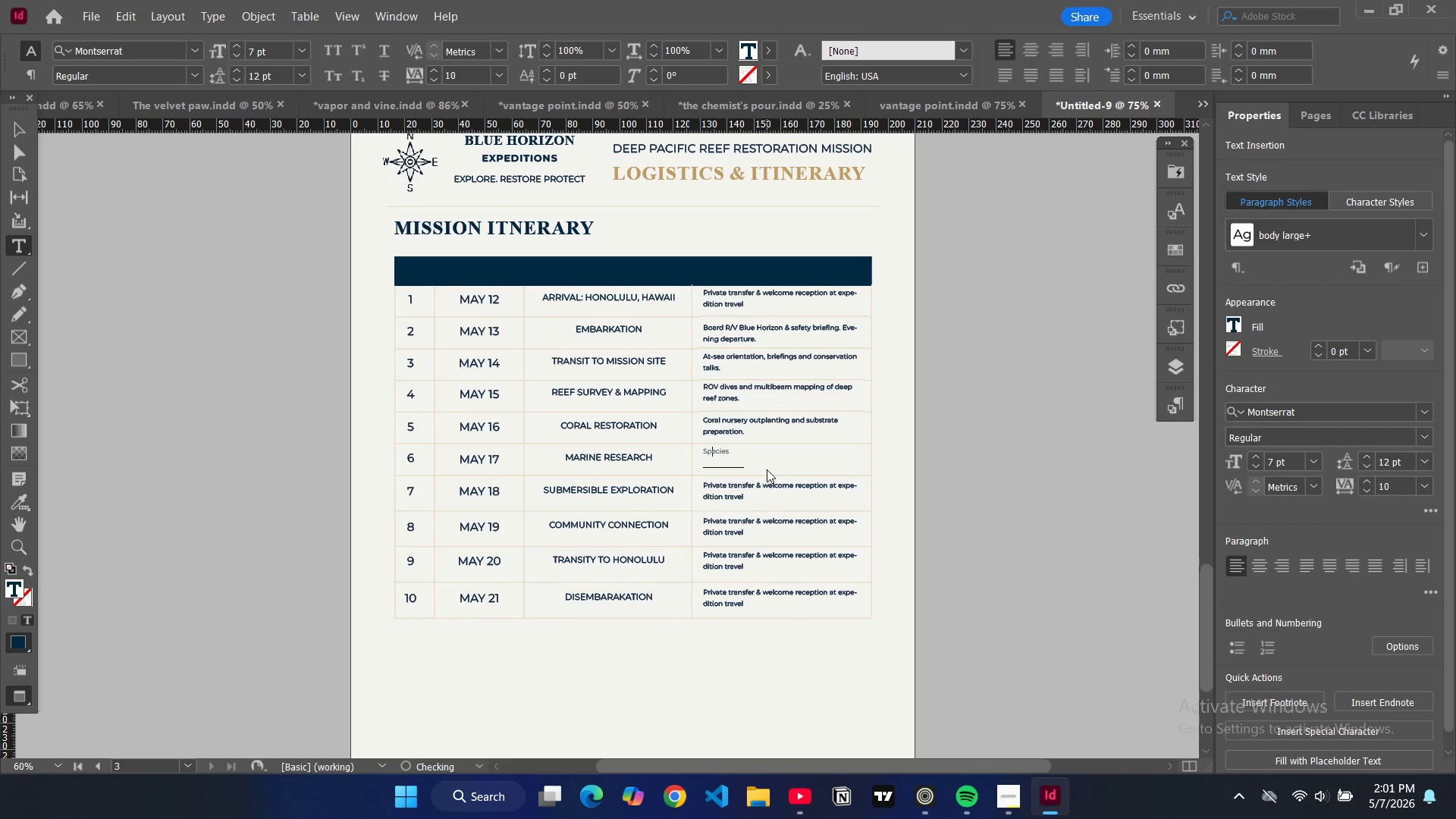 
key(ArrowRight)
 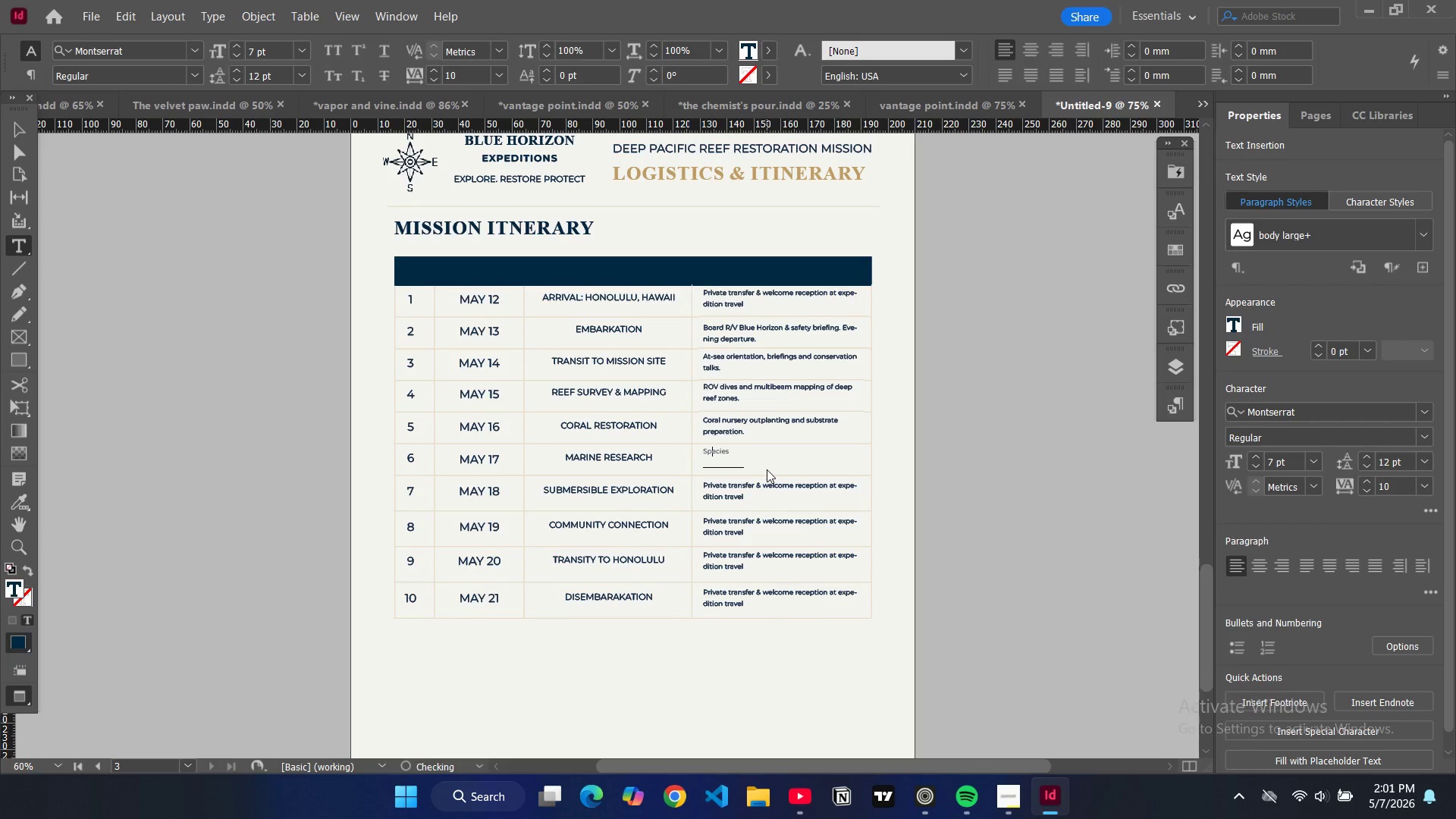 
key(ArrowRight)
 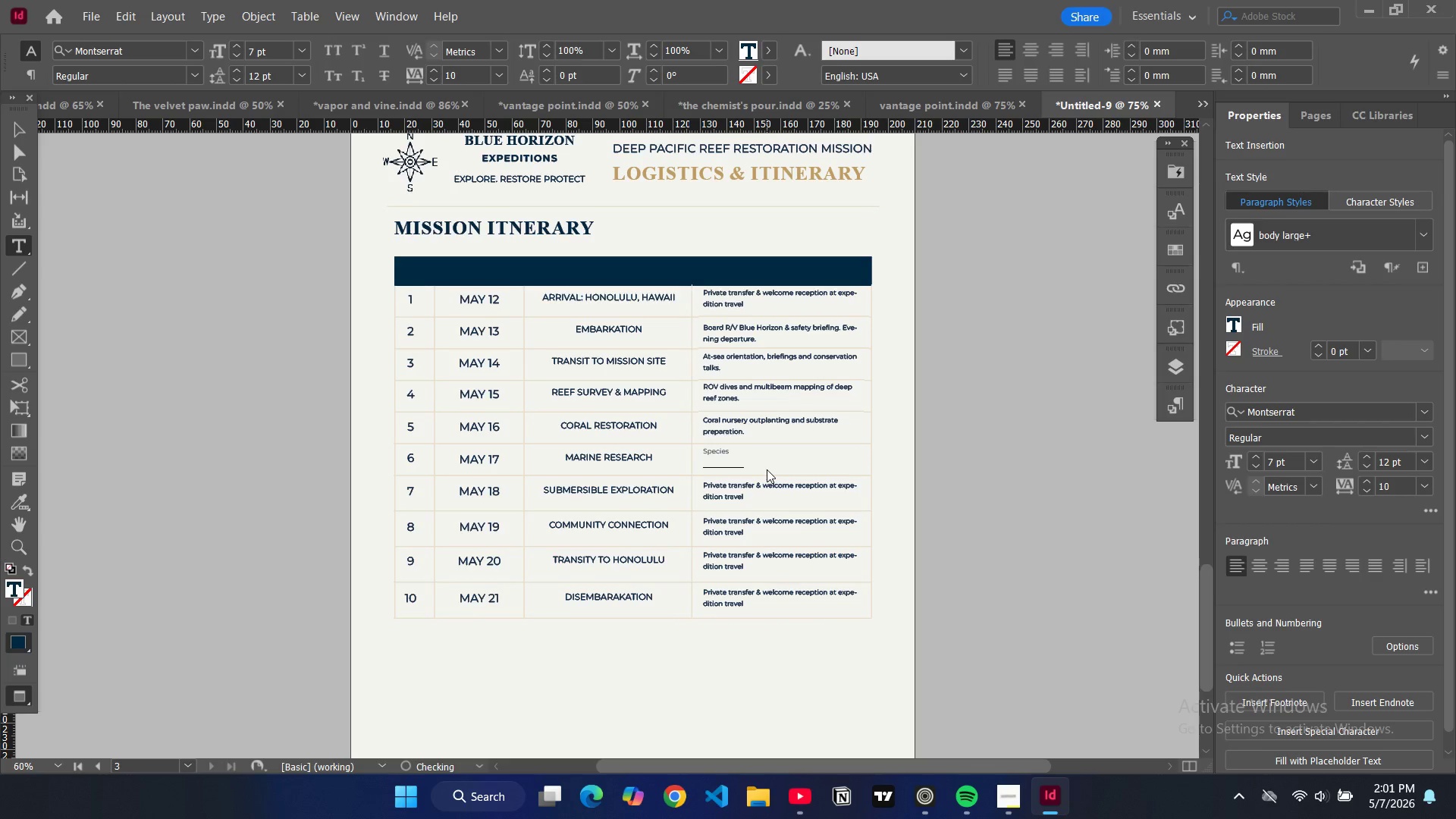 
key(ArrowRight)
 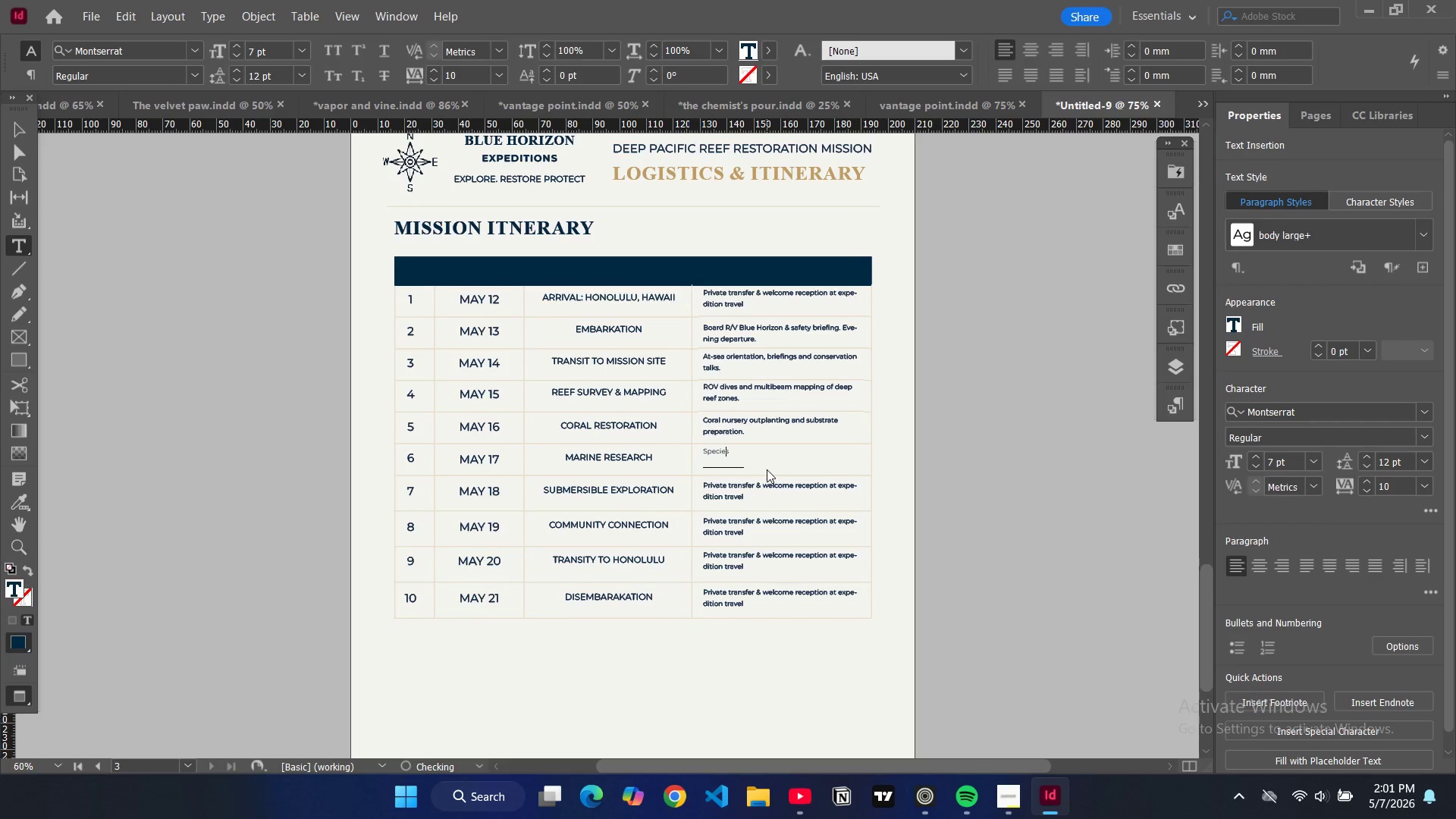 
key(ArrowRight)
 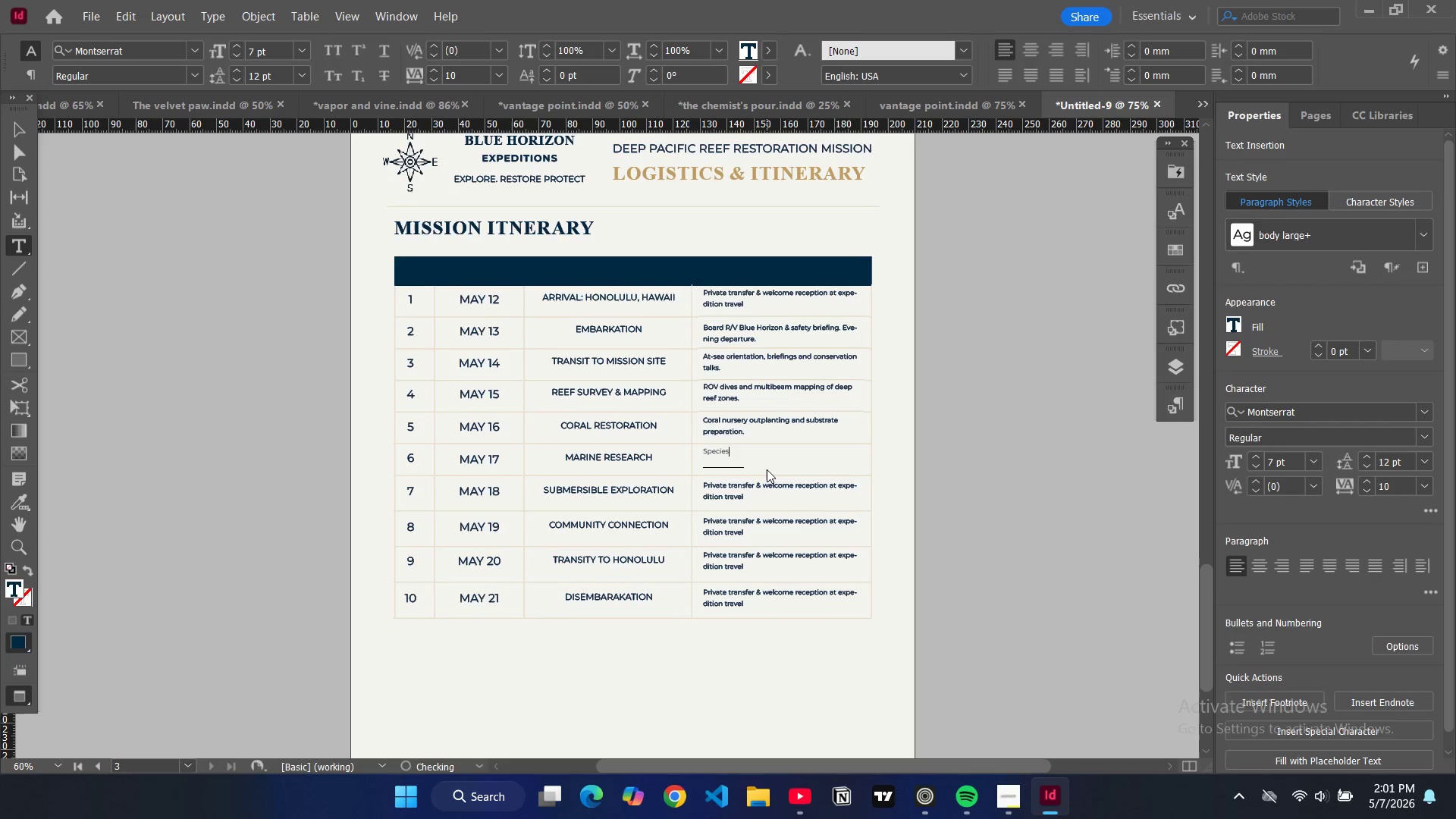 
key(ArrowRight)
 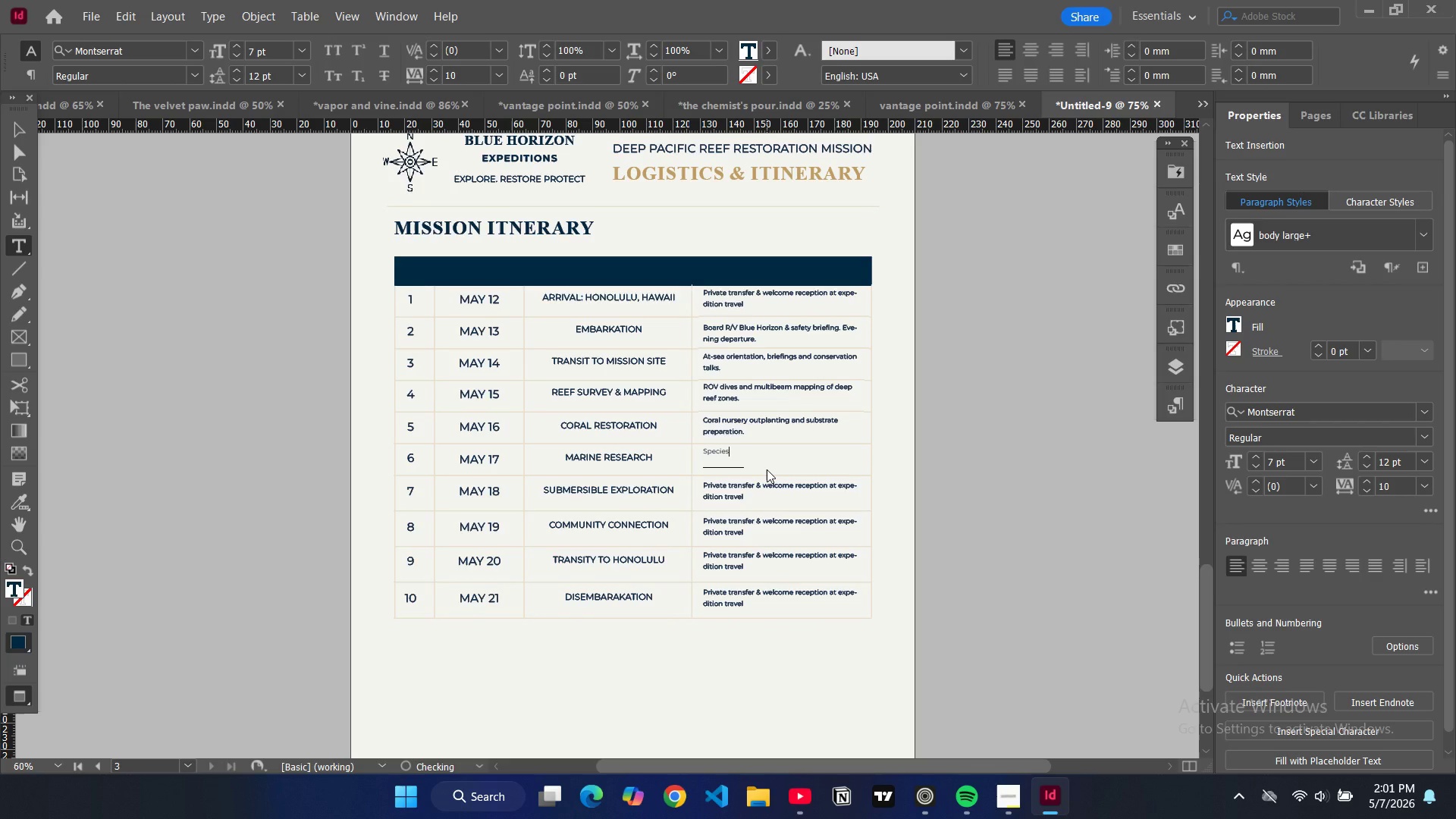 
key(ArrowRight)
 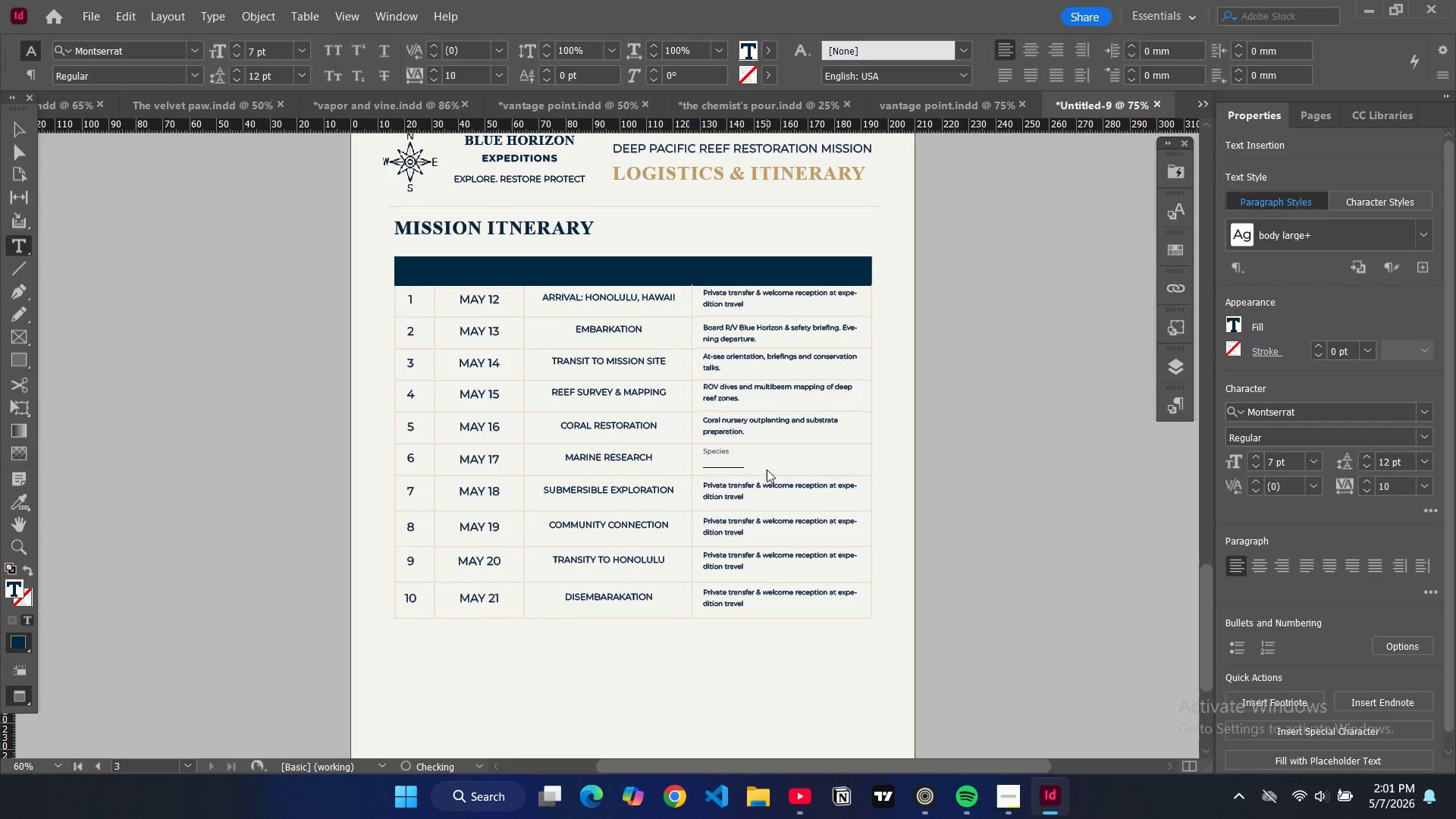 
type( monitoring )
key(Backspace)
type(, water sampling and data collection.)
 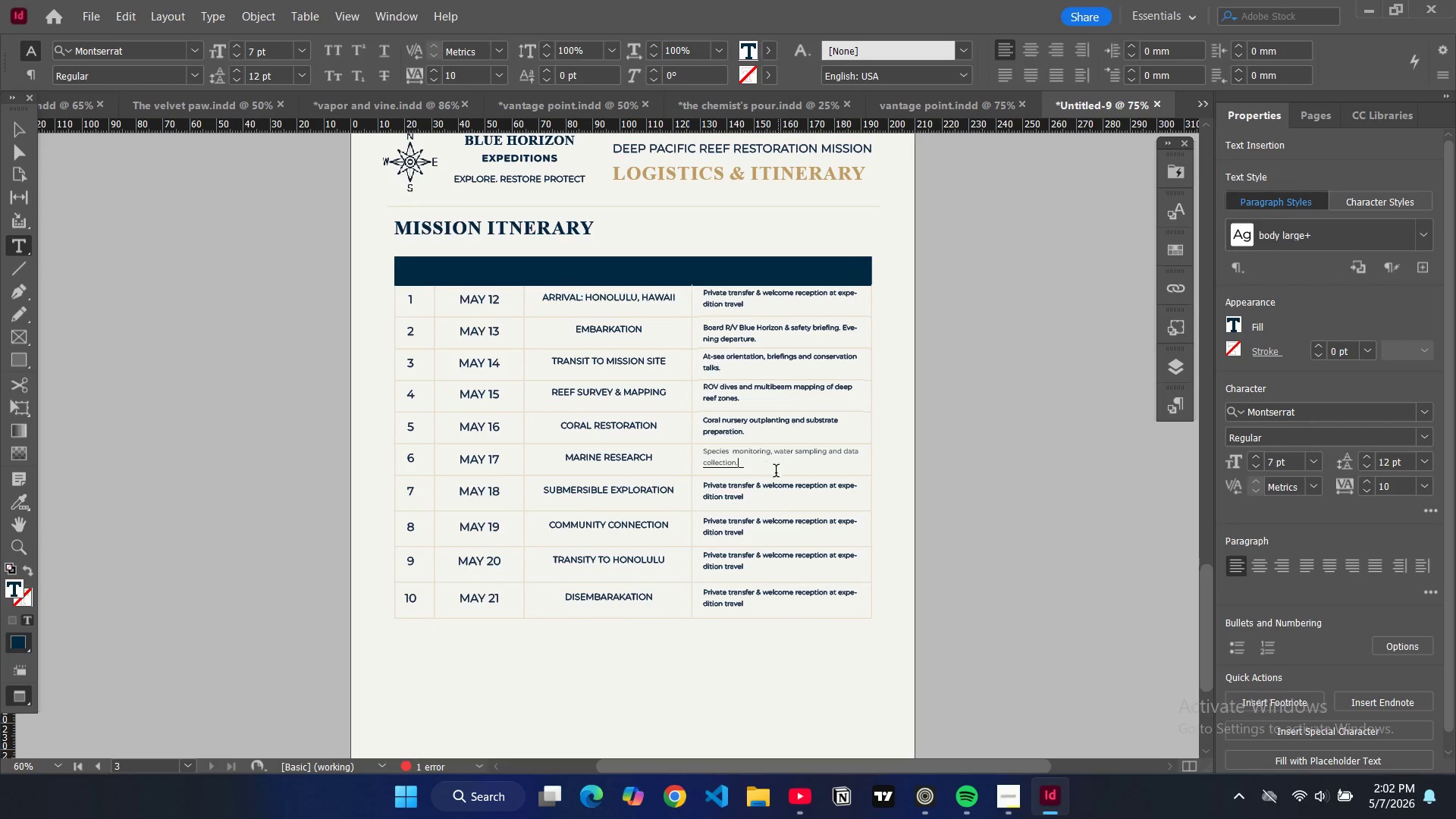 
double_click([746, 494])
 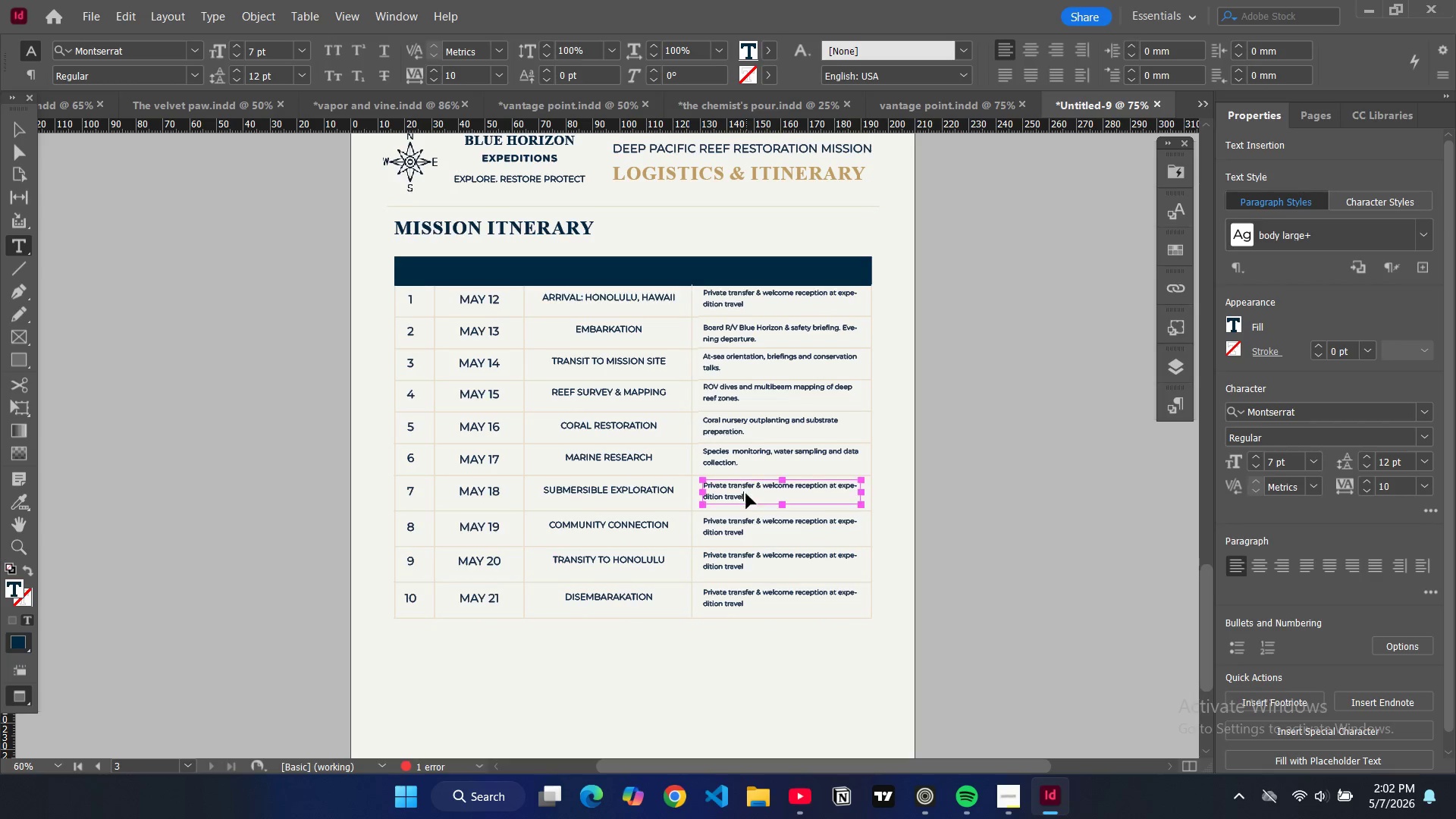 
key(Control+A)
 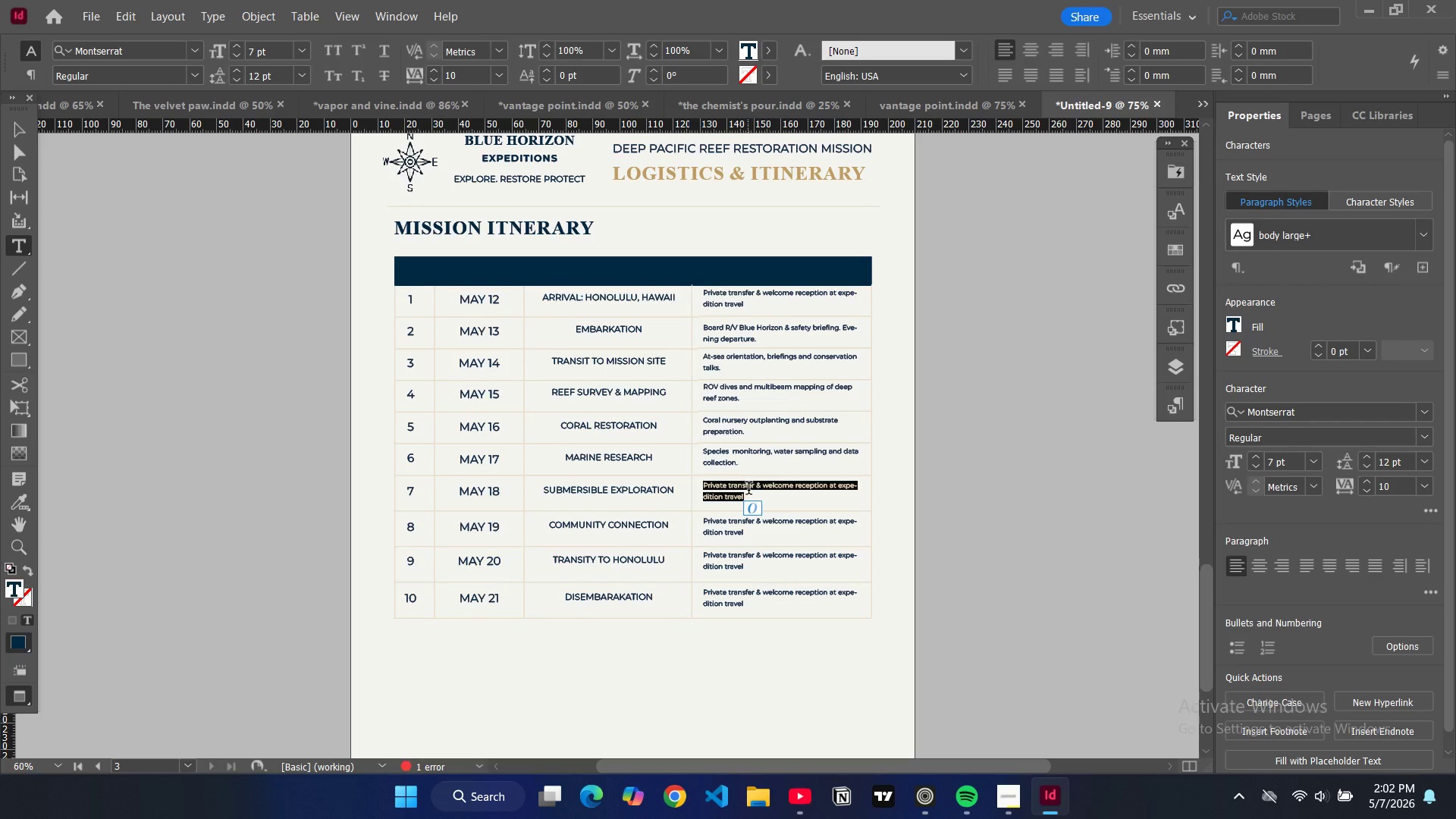 
type(Deep dive mission with manned submersible )
key(Backspace)
type(.)
 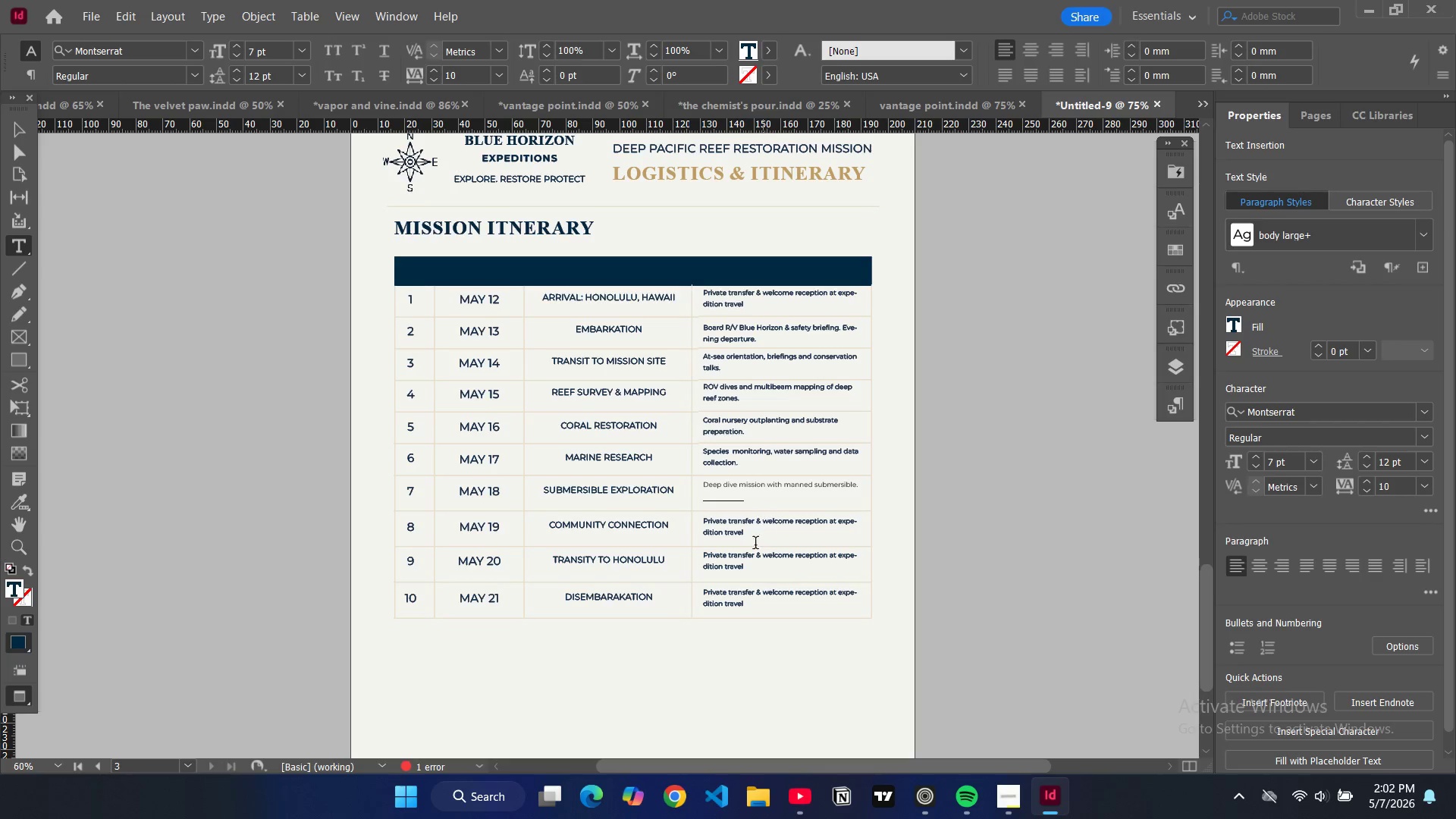 
double_click([740, 535])
 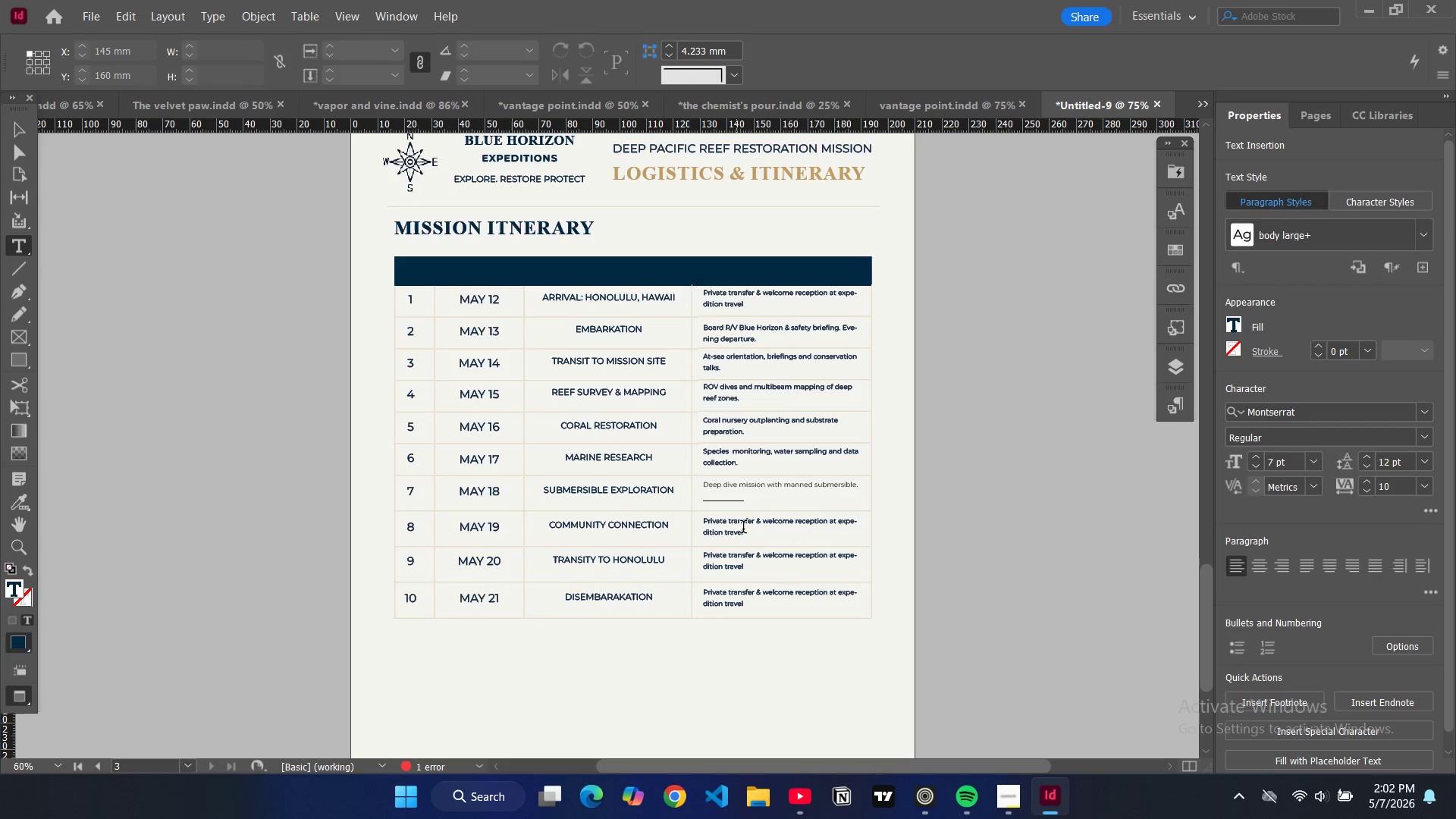 
double_click([743, 529])
 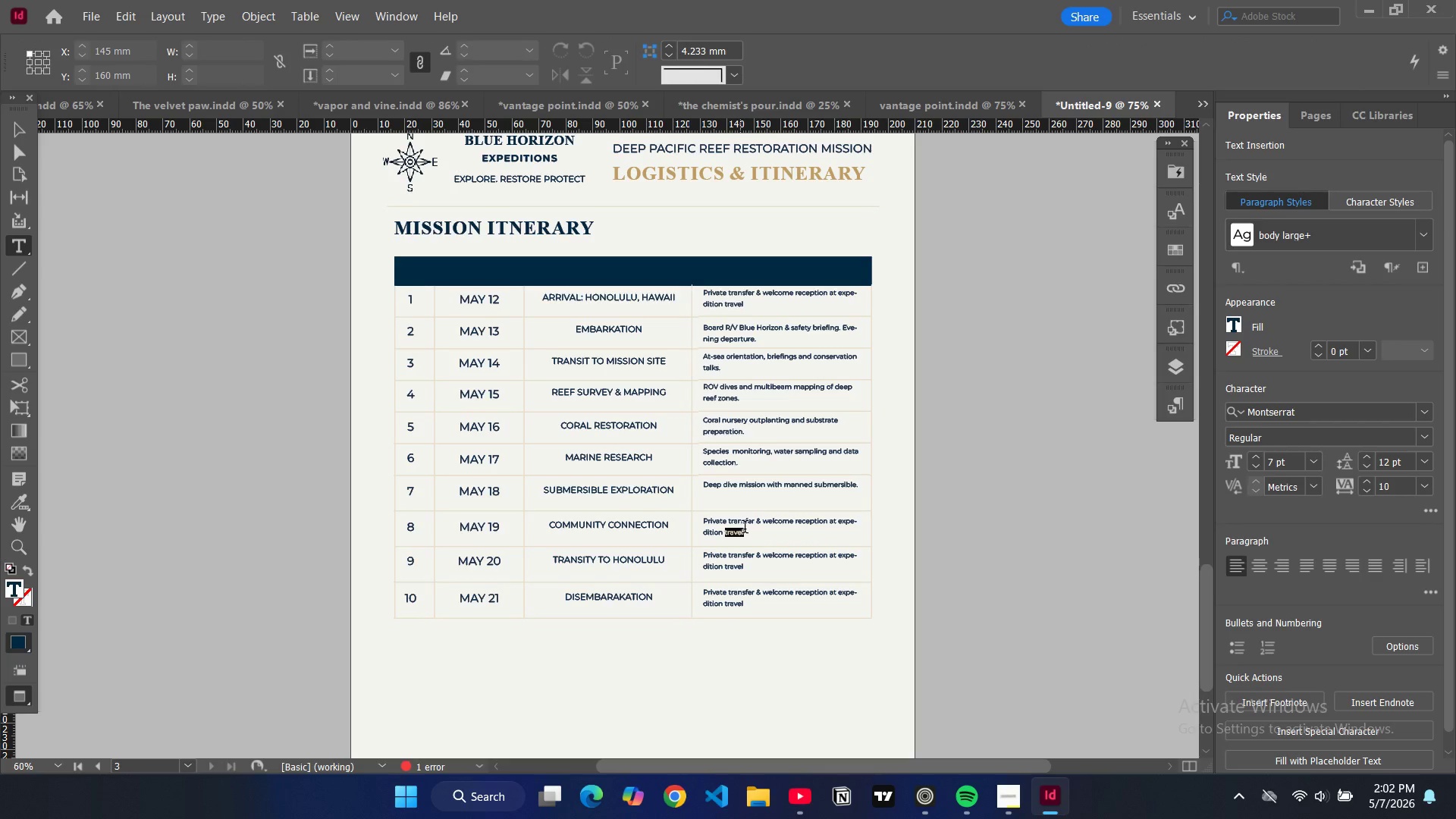 
key(Control+A)
 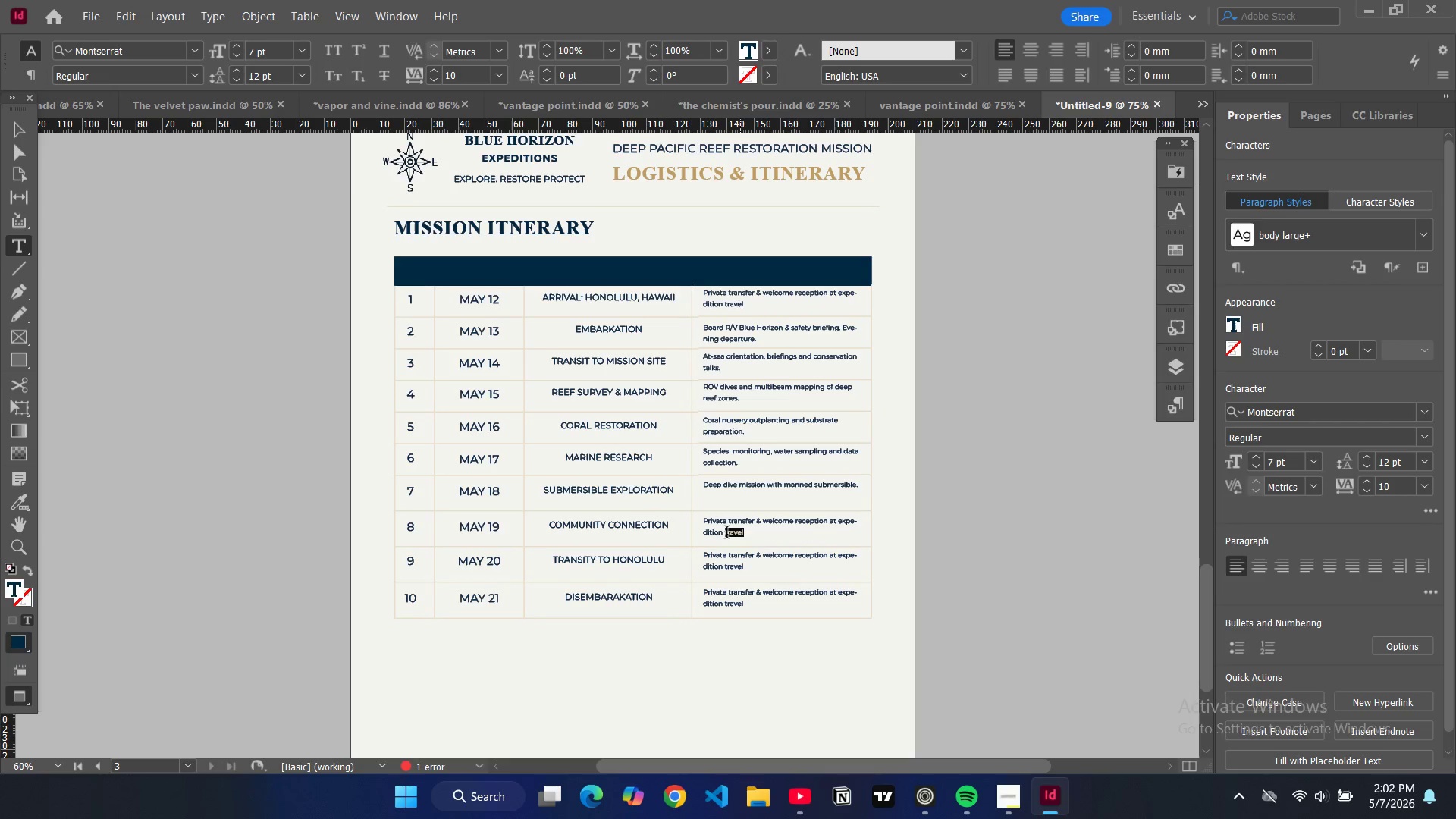 
left_click([723, 530])
 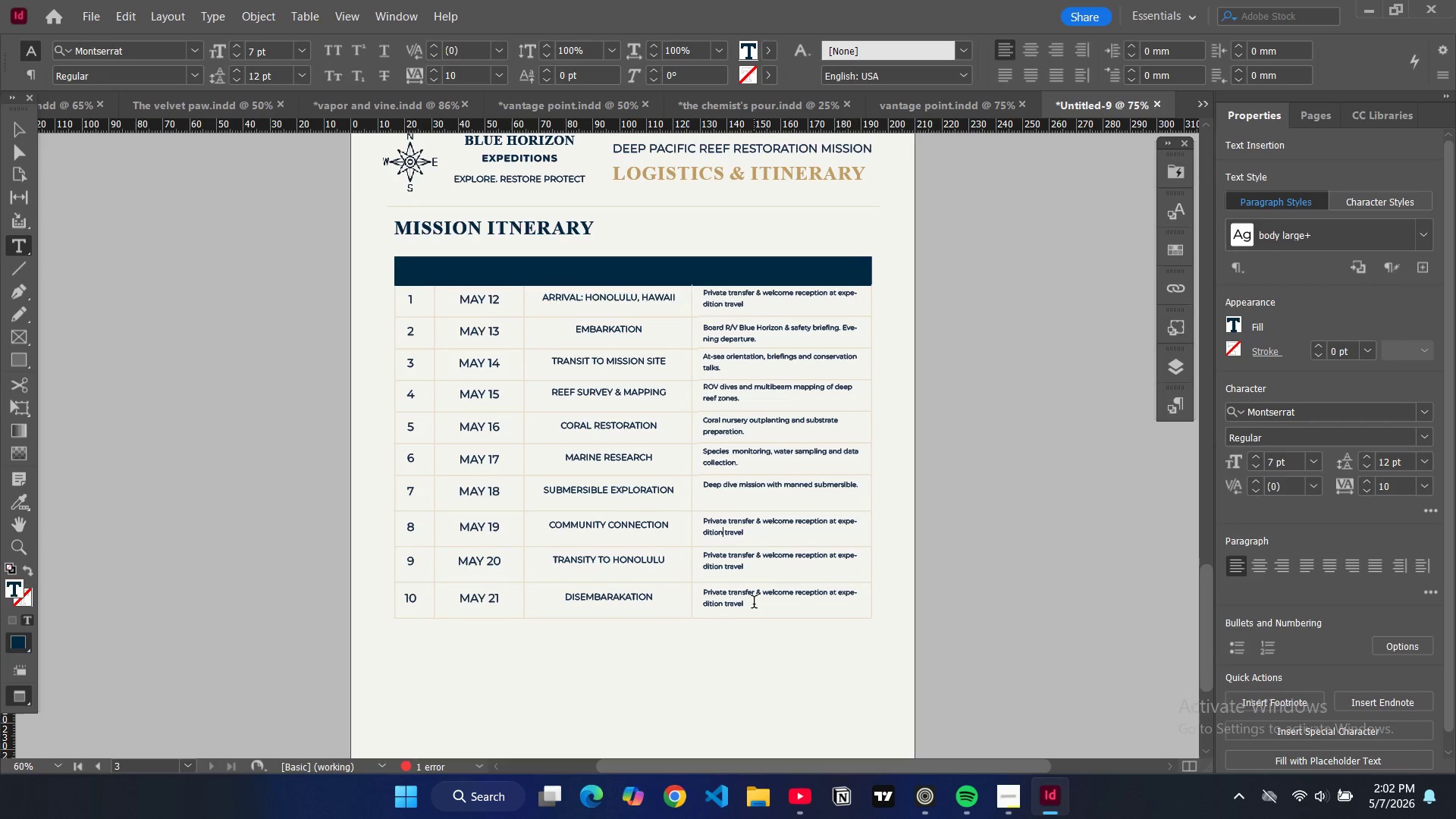 
key(Control+A)
 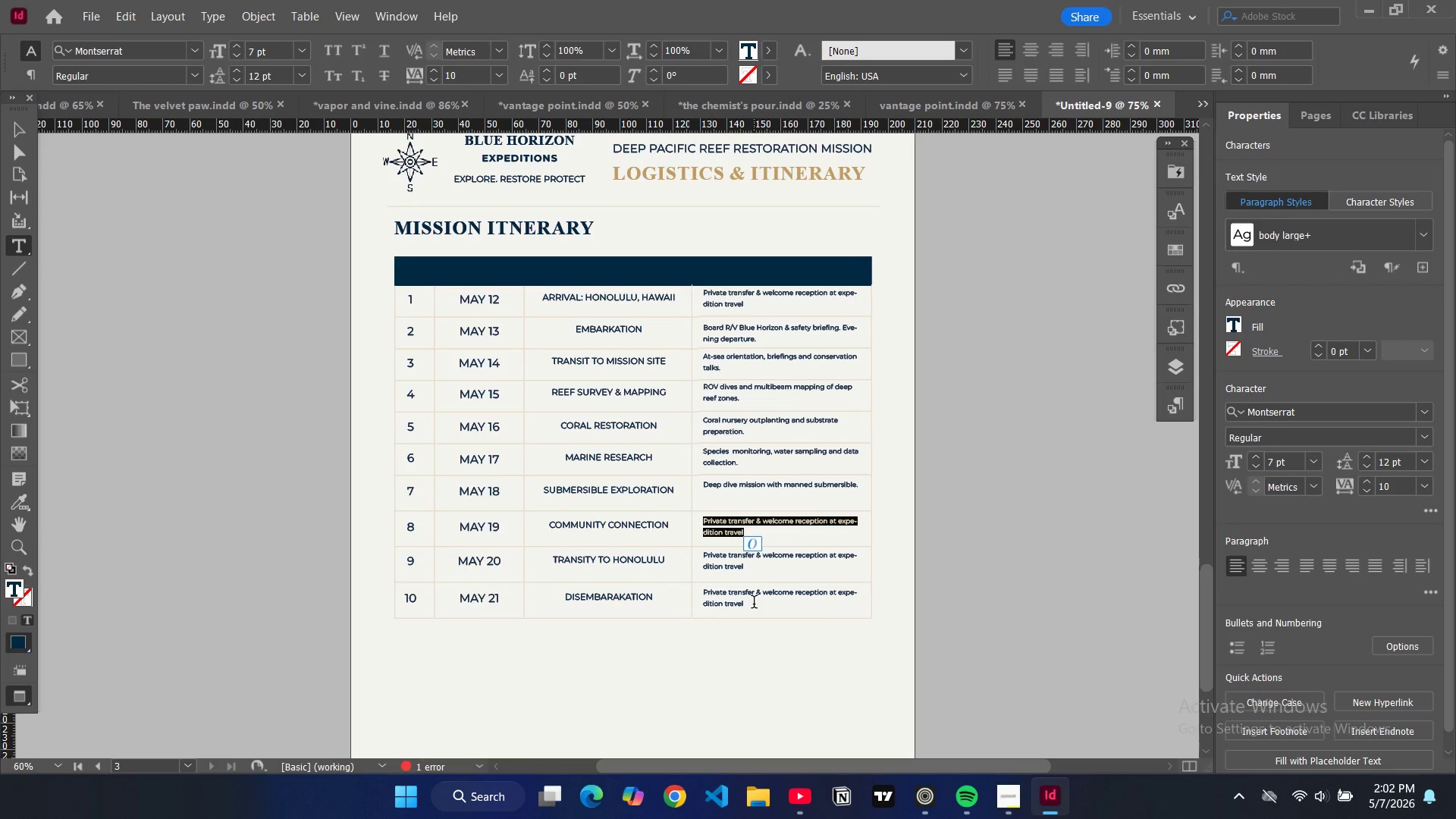 
type(Virtual exchange with local partners & ocean education.)
 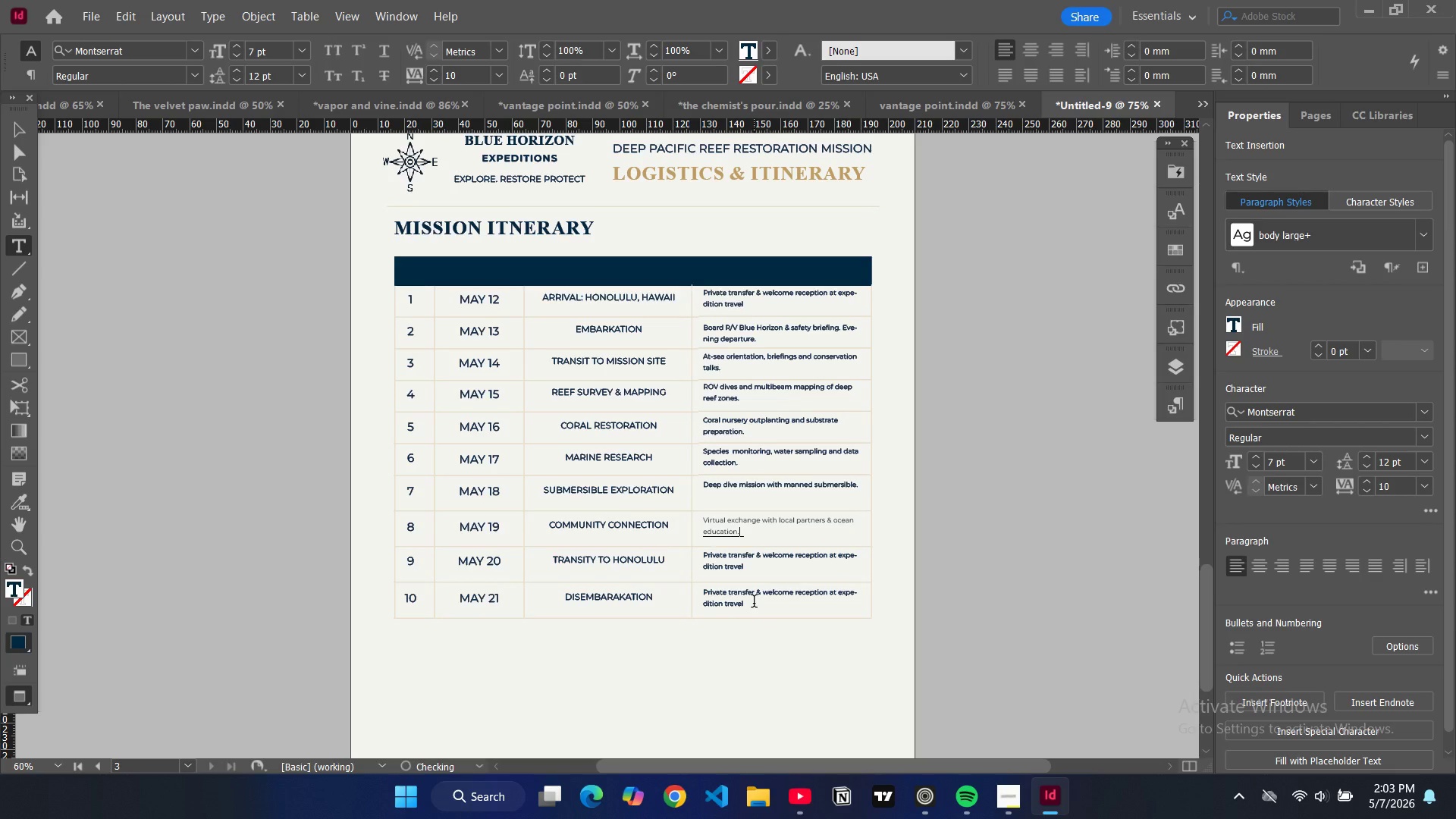 
wait(6.06)
 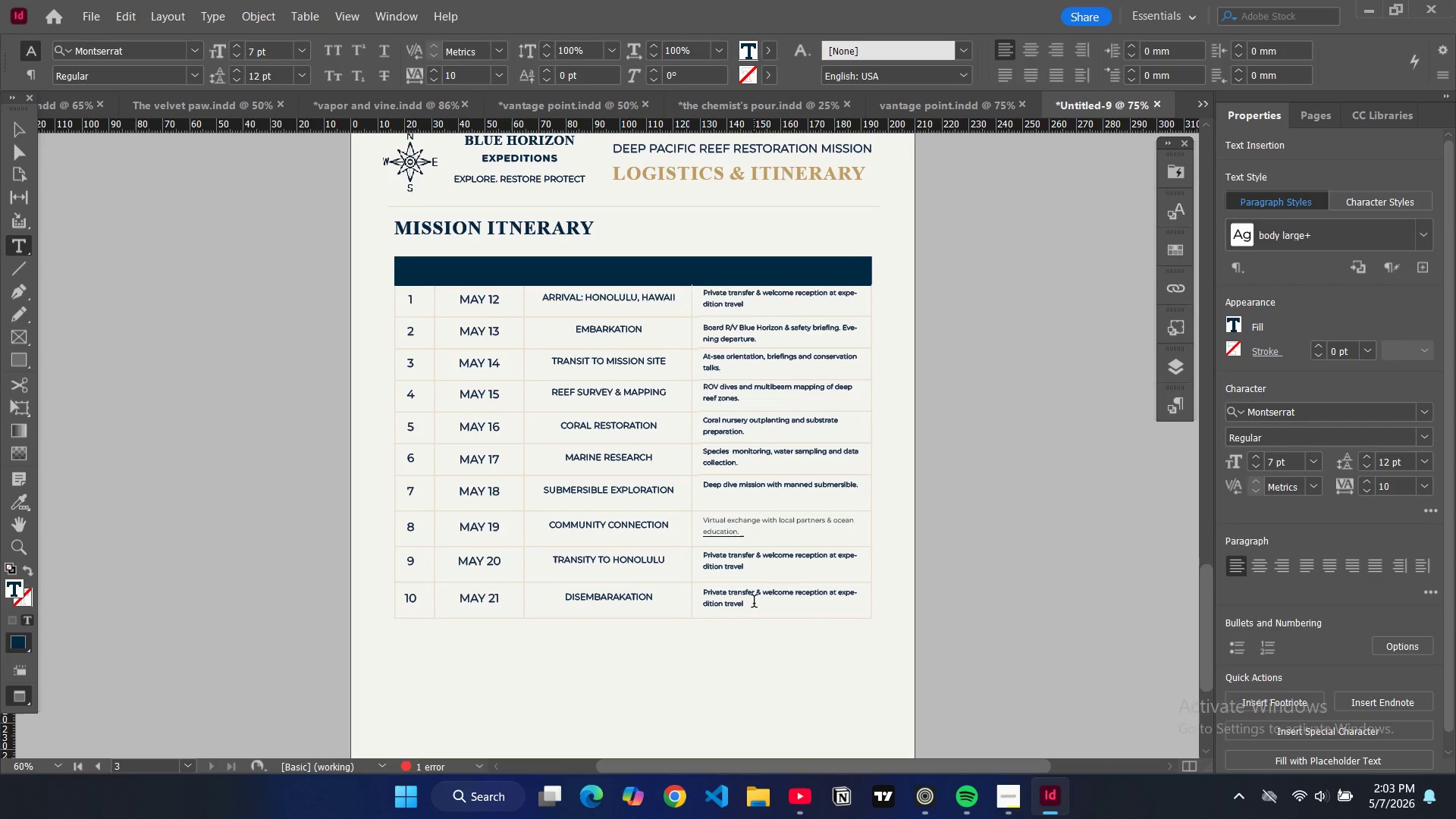 
left_click([736, 563])
 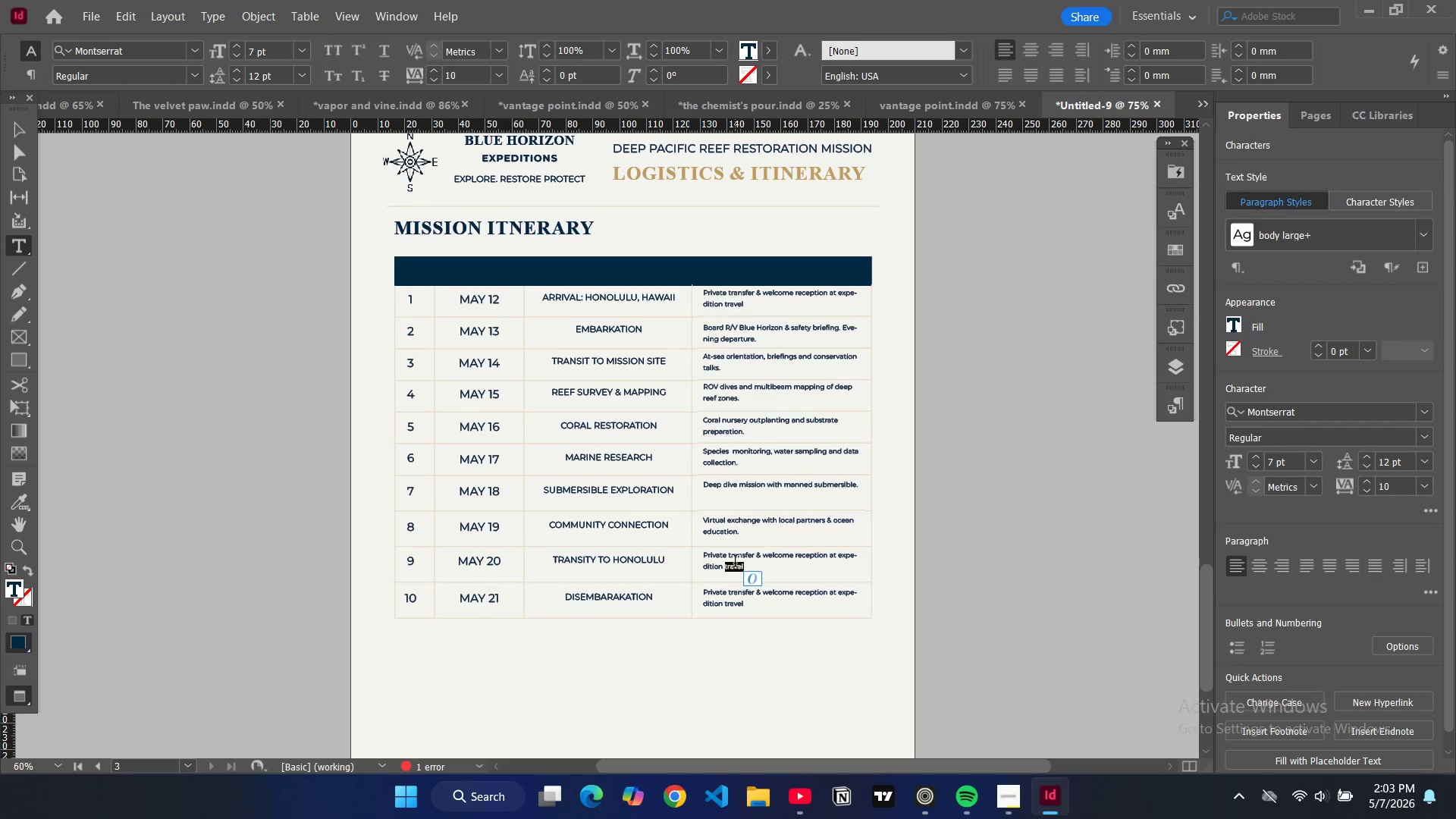 
key(Control+ControlLeft)
 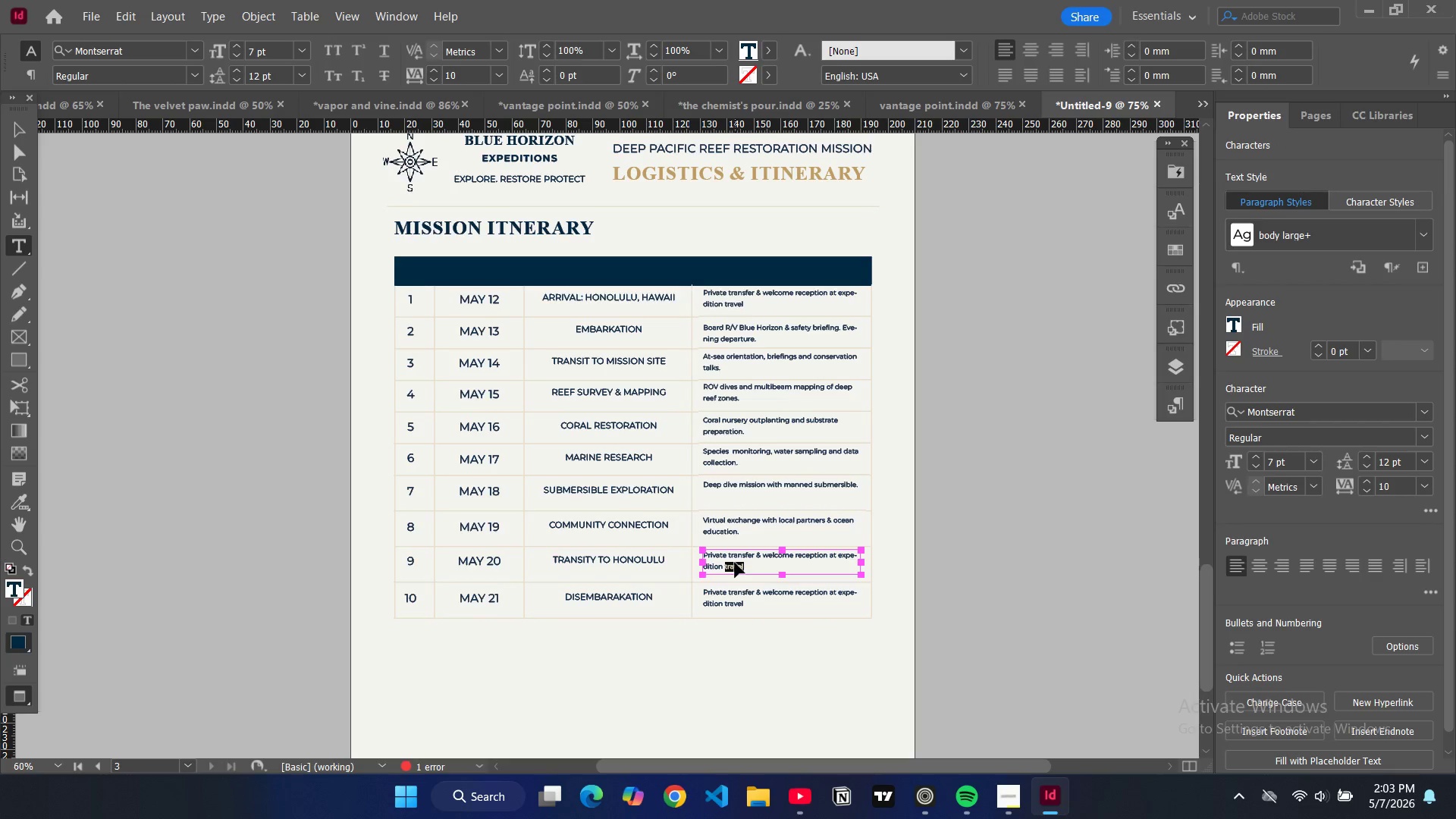 
key(Control+A)
 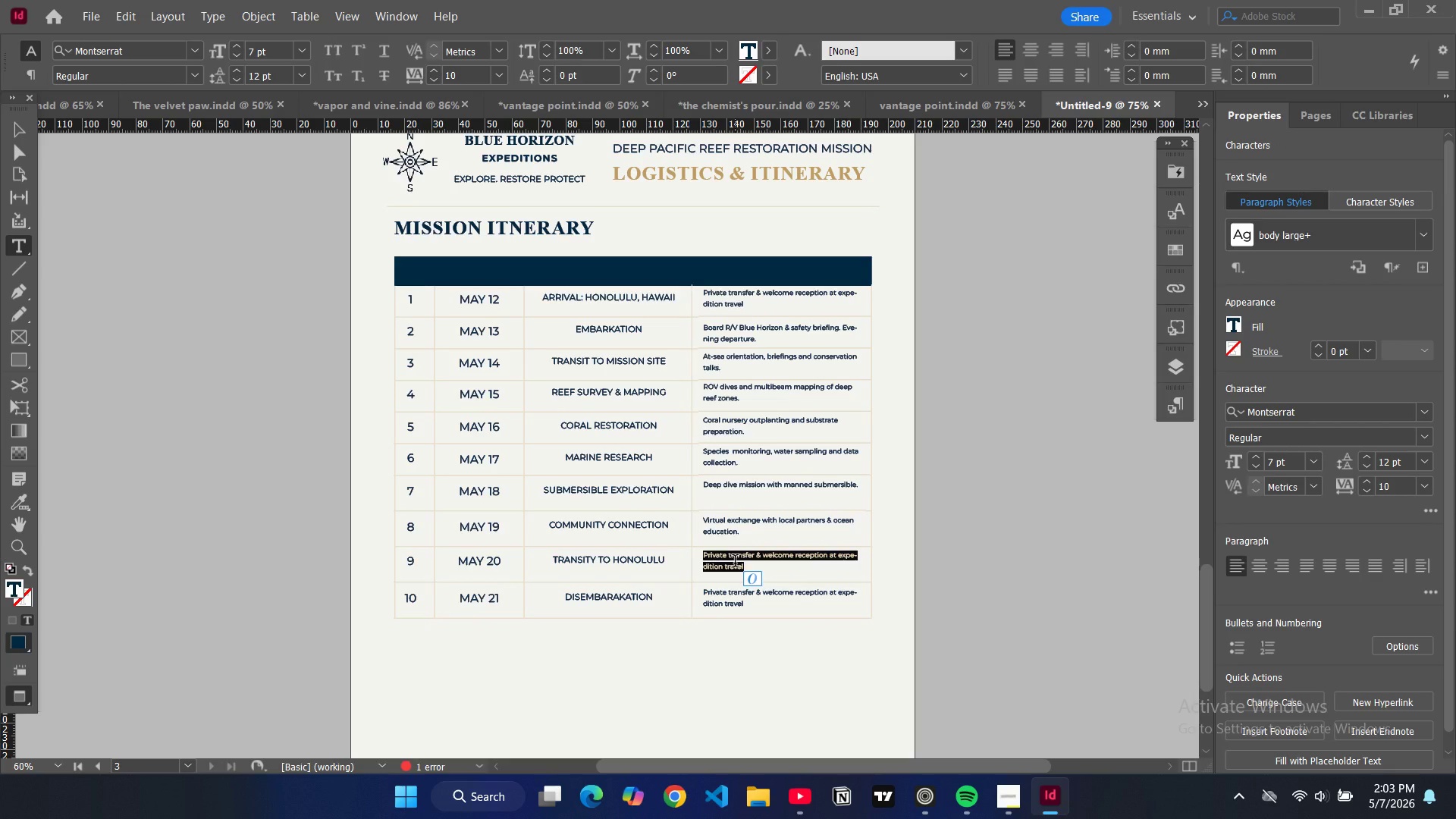 
wait(5.84)
 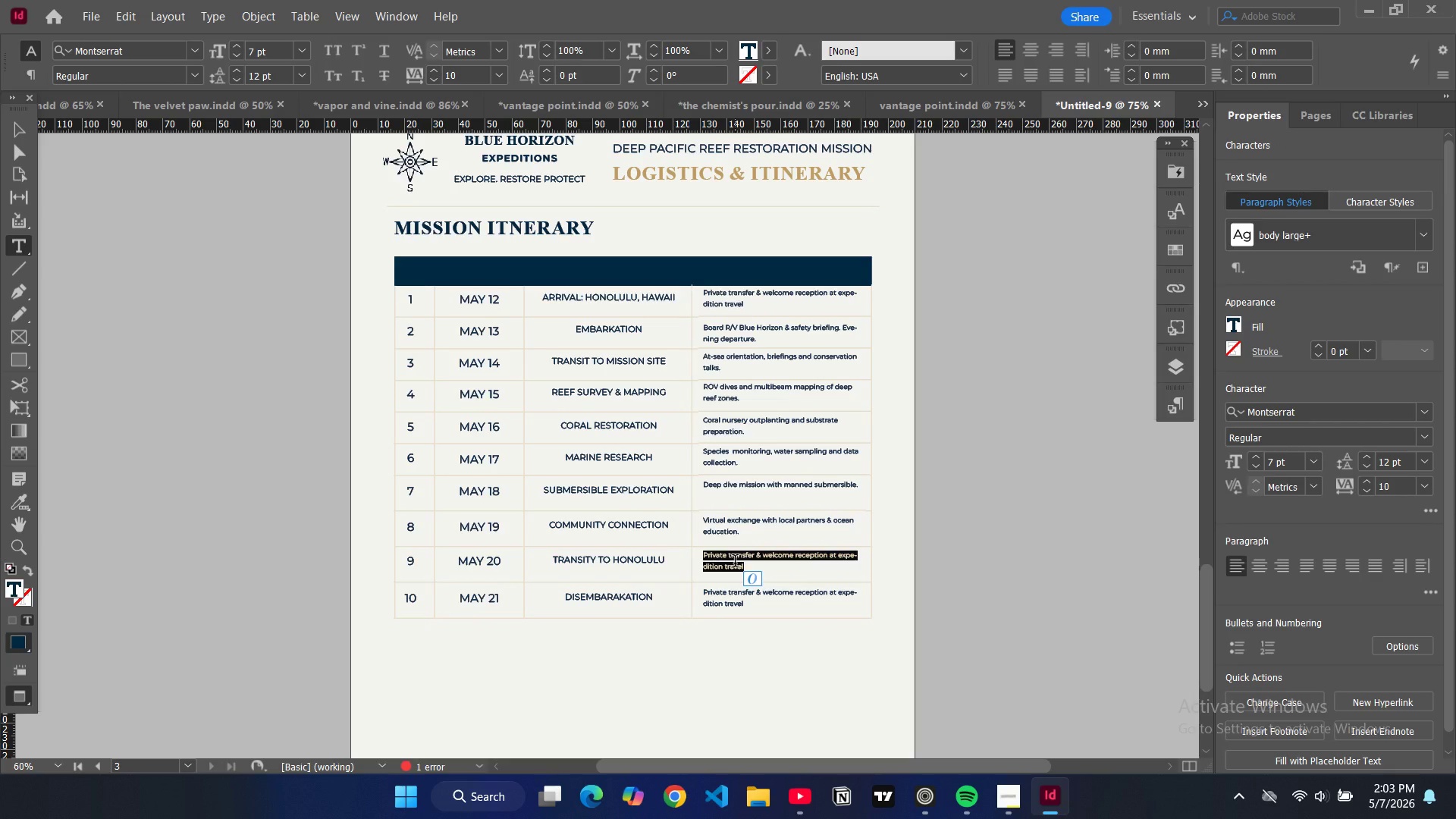 
type(Final mission debrief and celebration dinner.)
 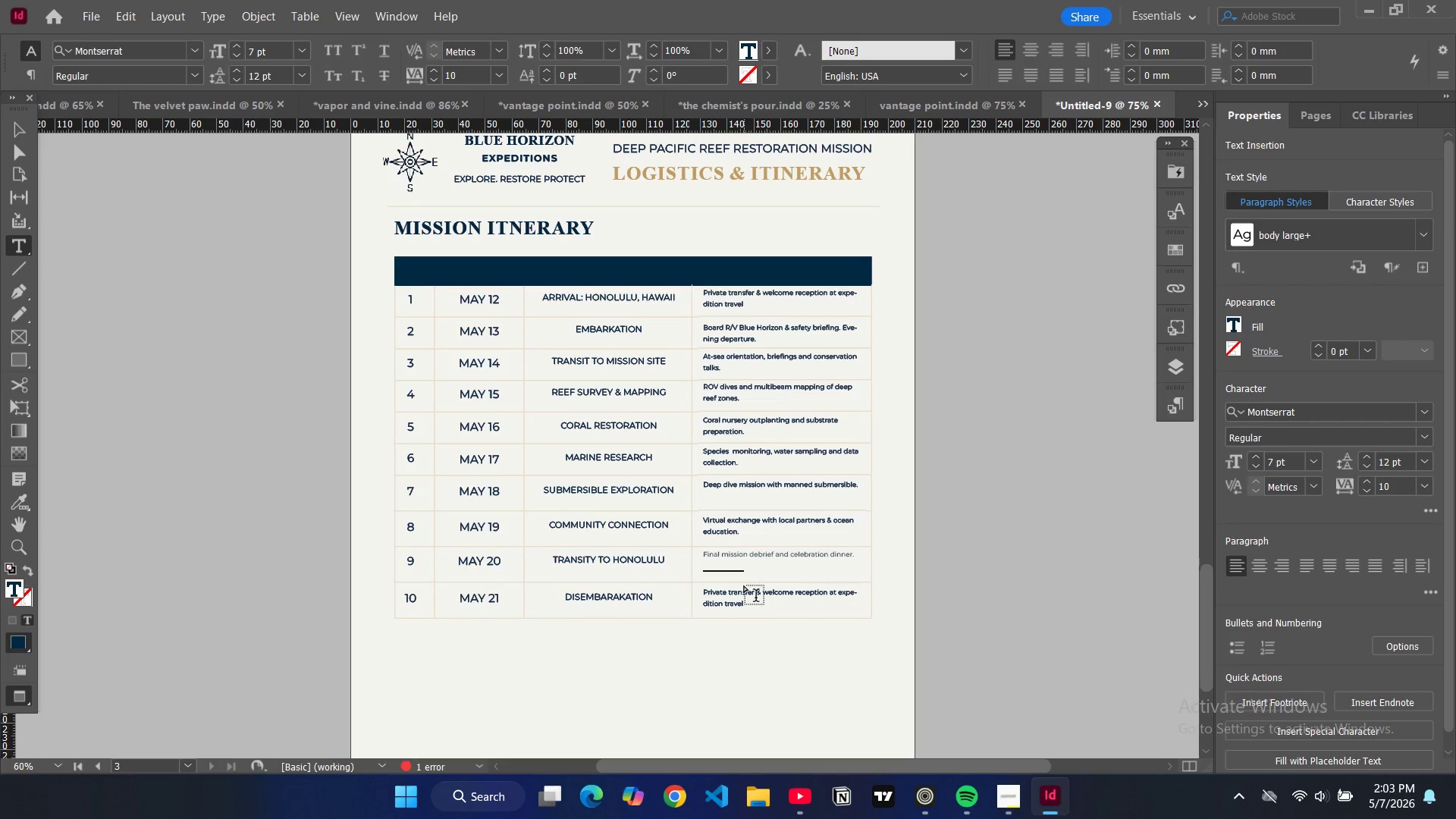 
double_click([733, 591])
 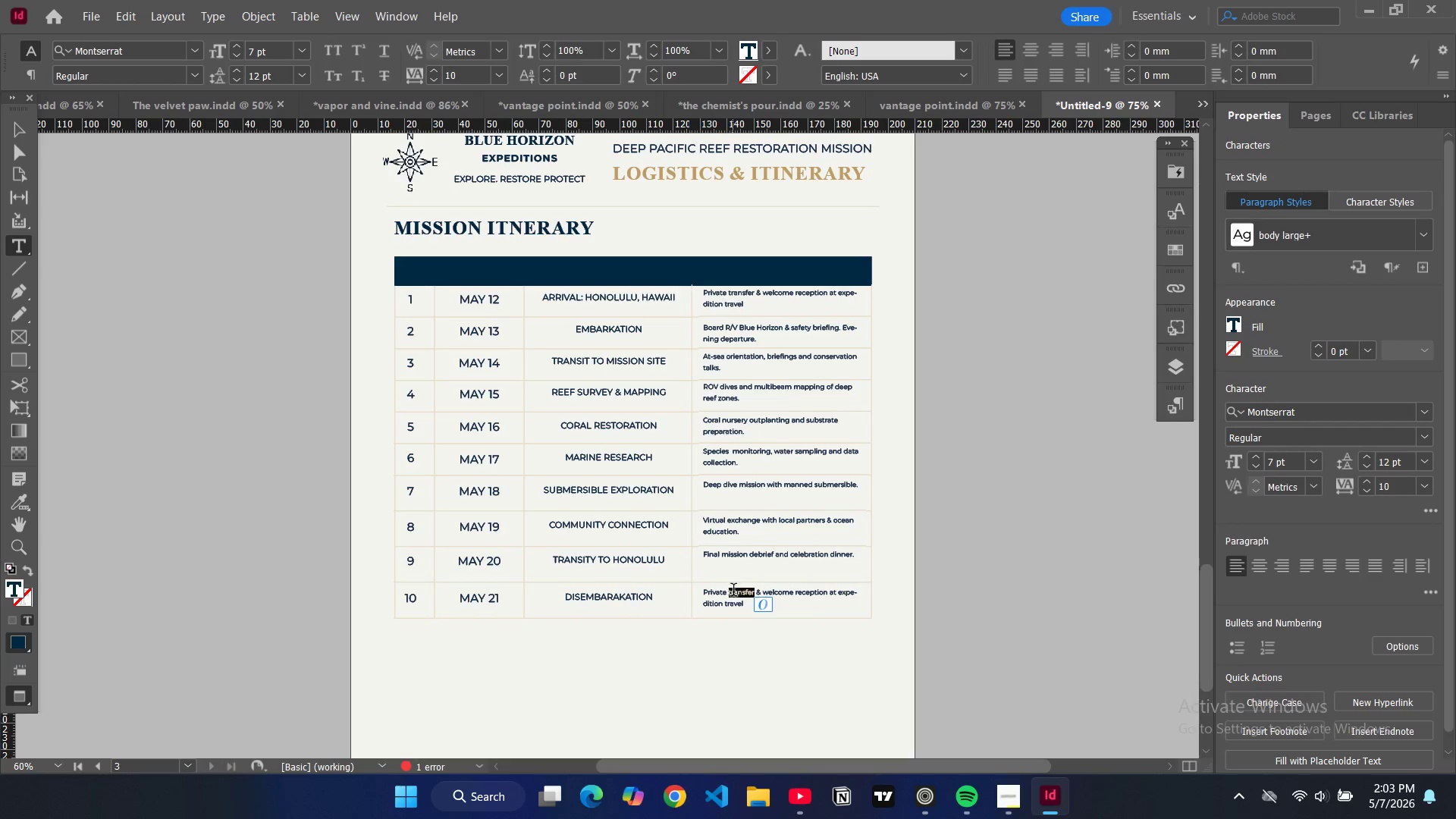 
key(Control+A)
 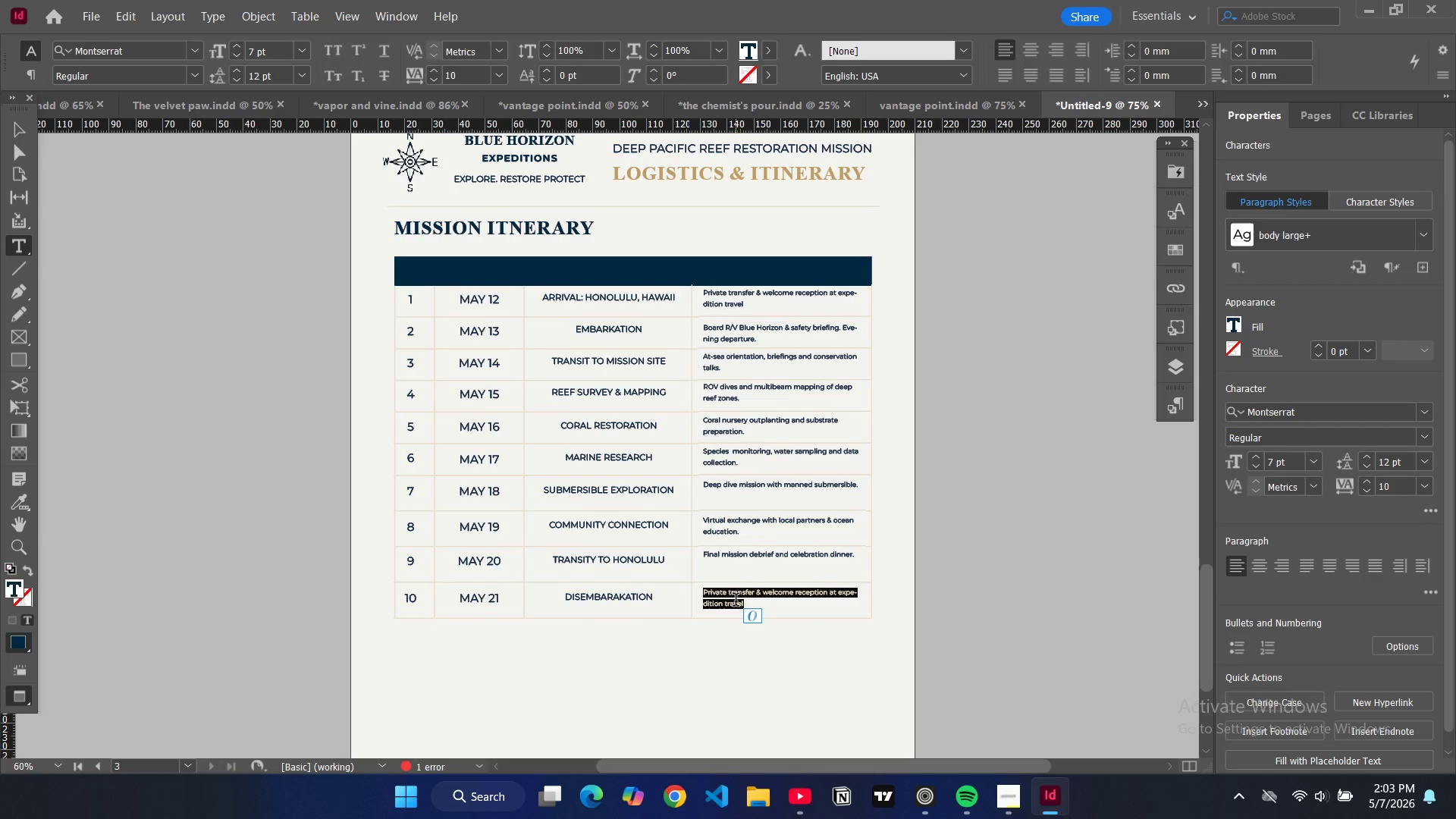 
type(Da)
key(Backspace)
type(epart wih )
key(Backspace)
key(Backspace)
type(th a legacy of impact.)
 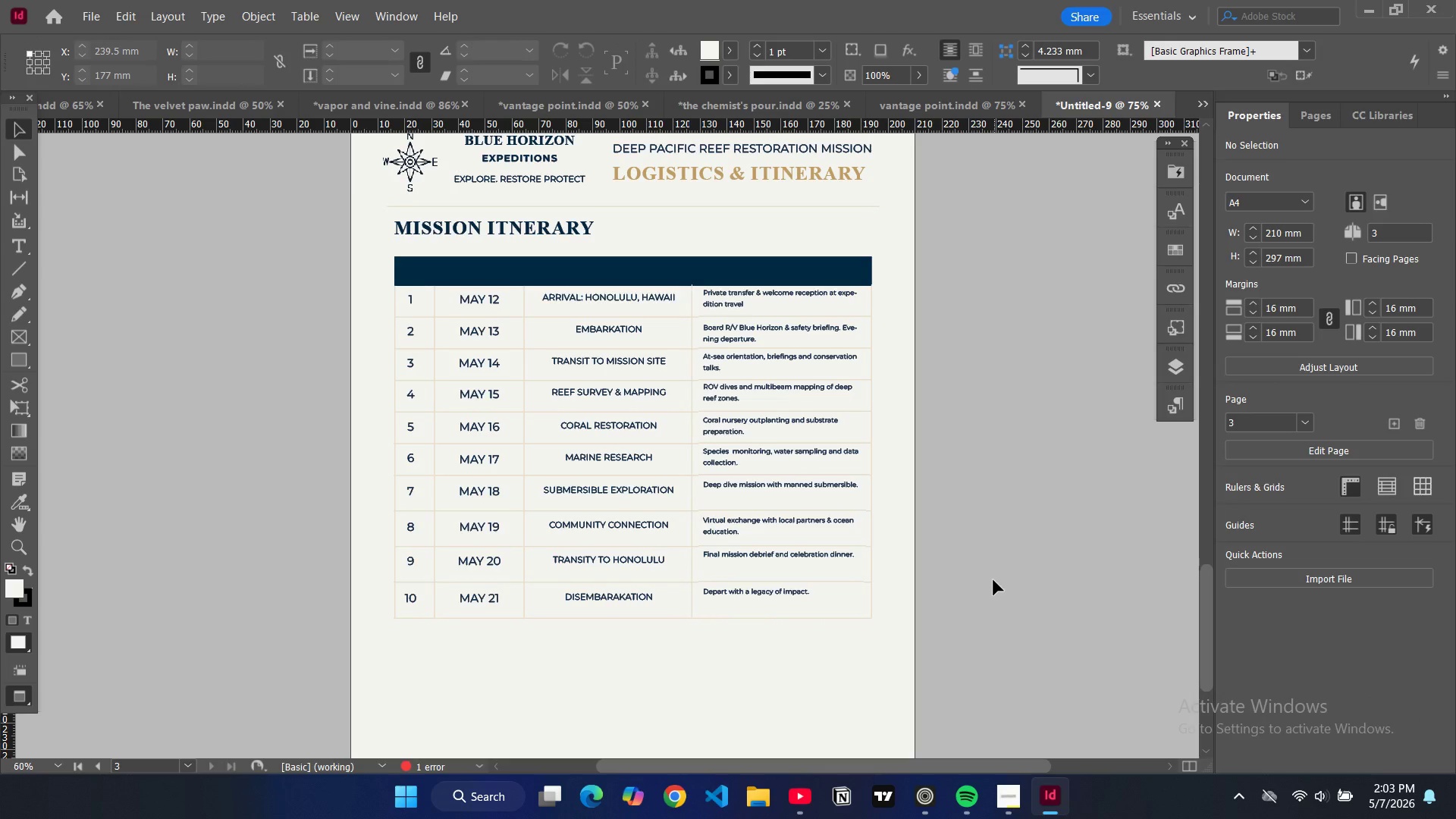 
wait(13.0)
 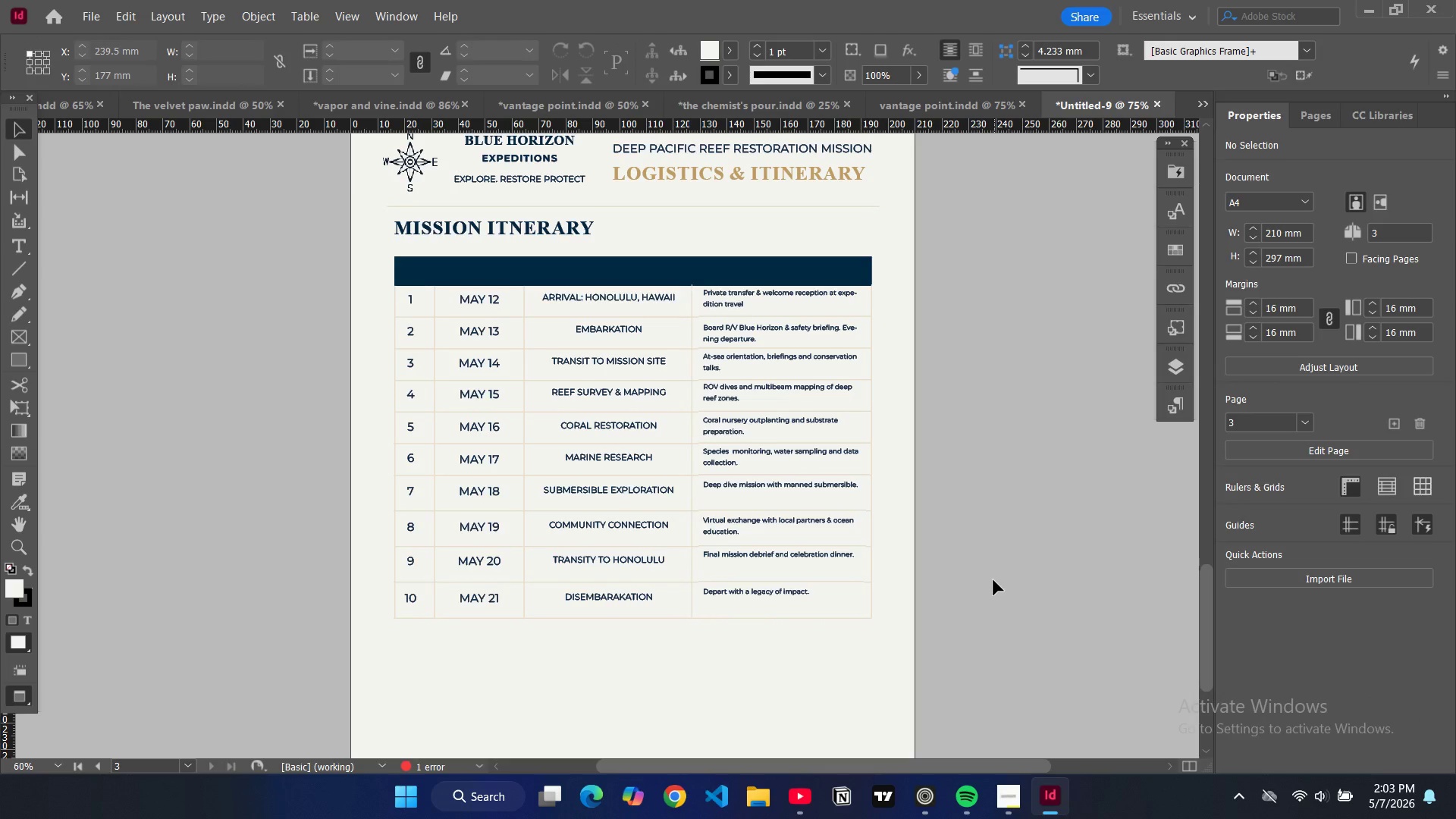 
scroll: coordinate [844, 571], scroll_direction: down, amount: 3.0
 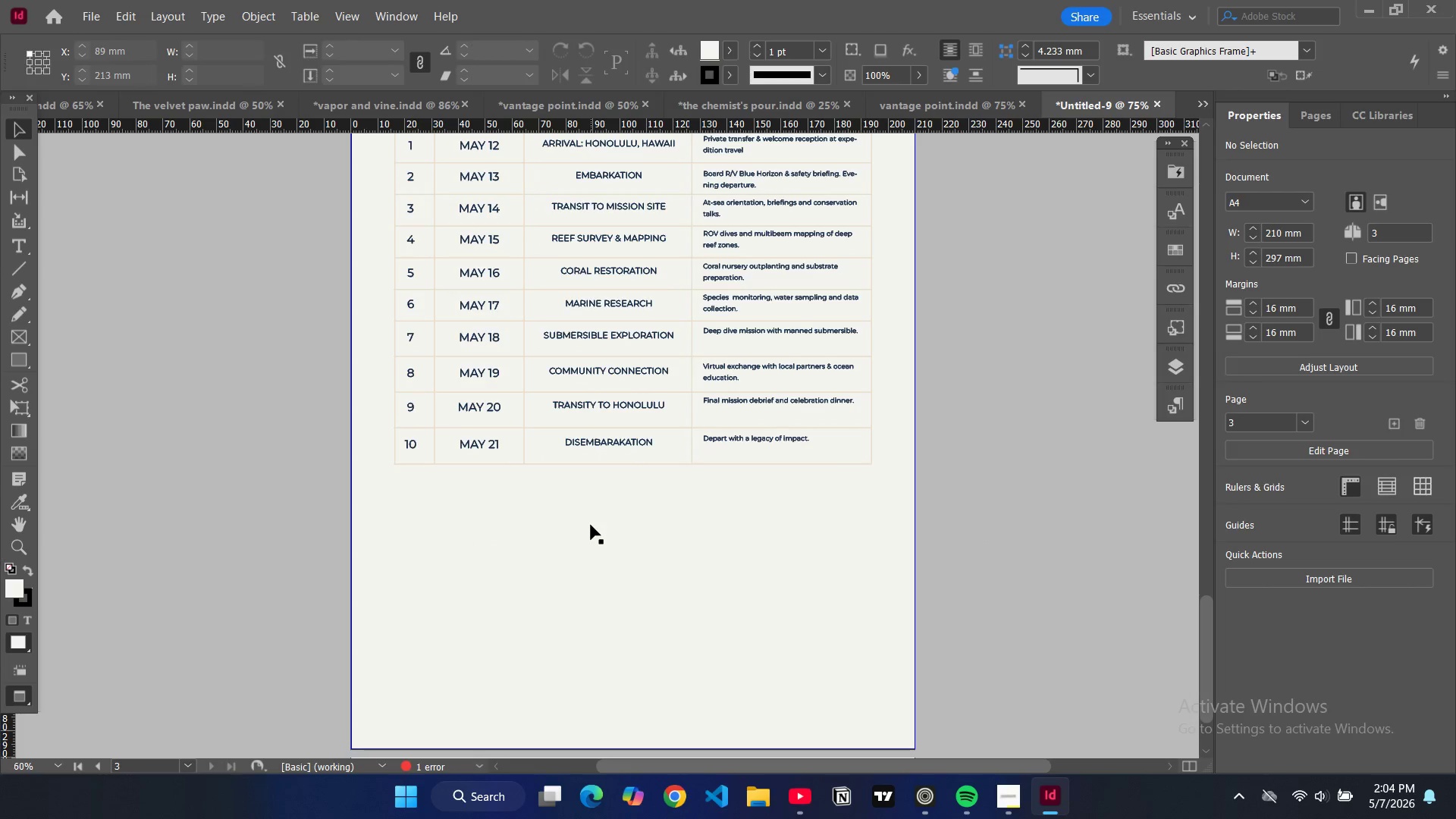 
wait(5.3)
 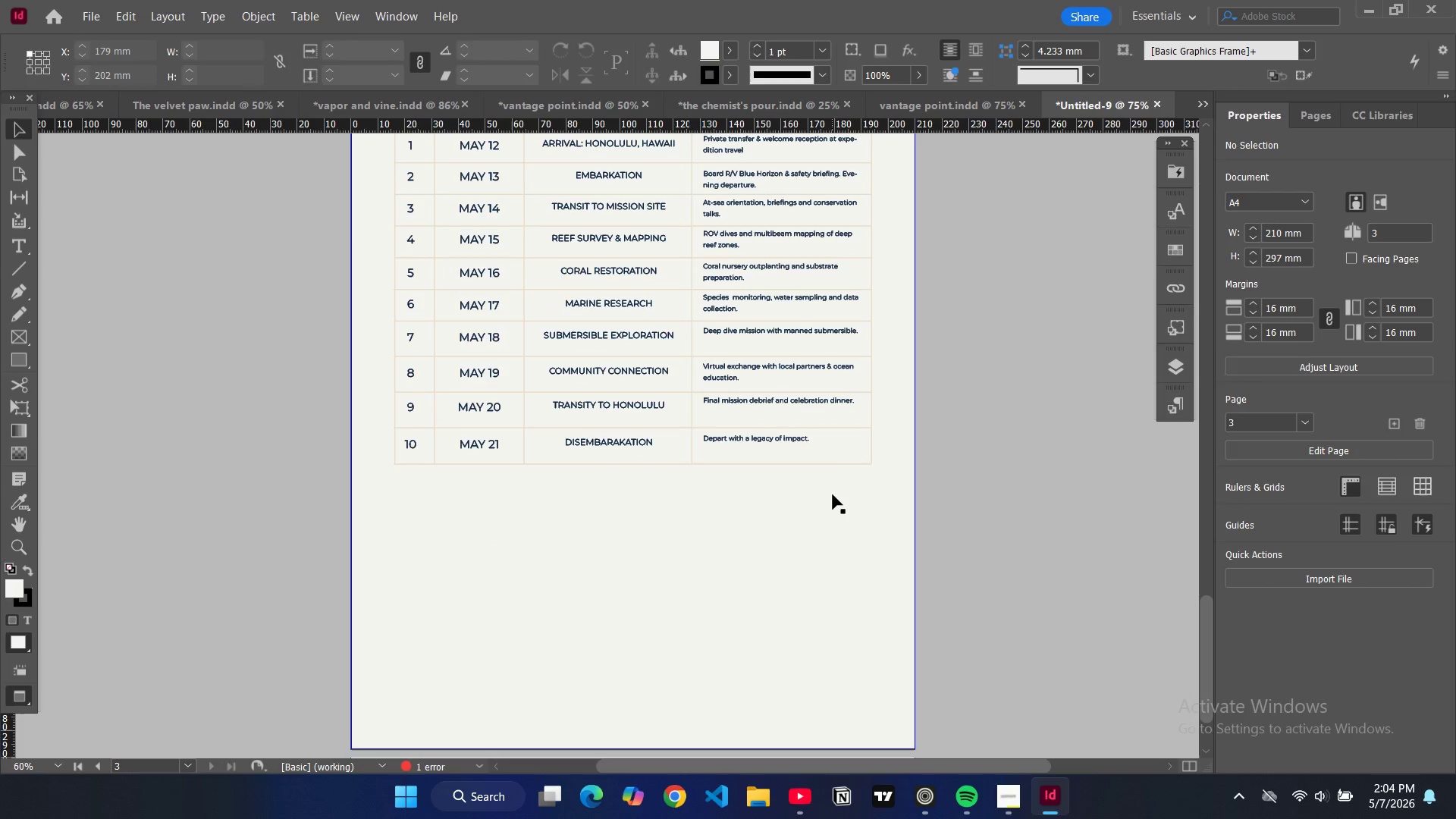 
scroll: coordinate [585, 521], scroll_direction: up, amount: 5.0
 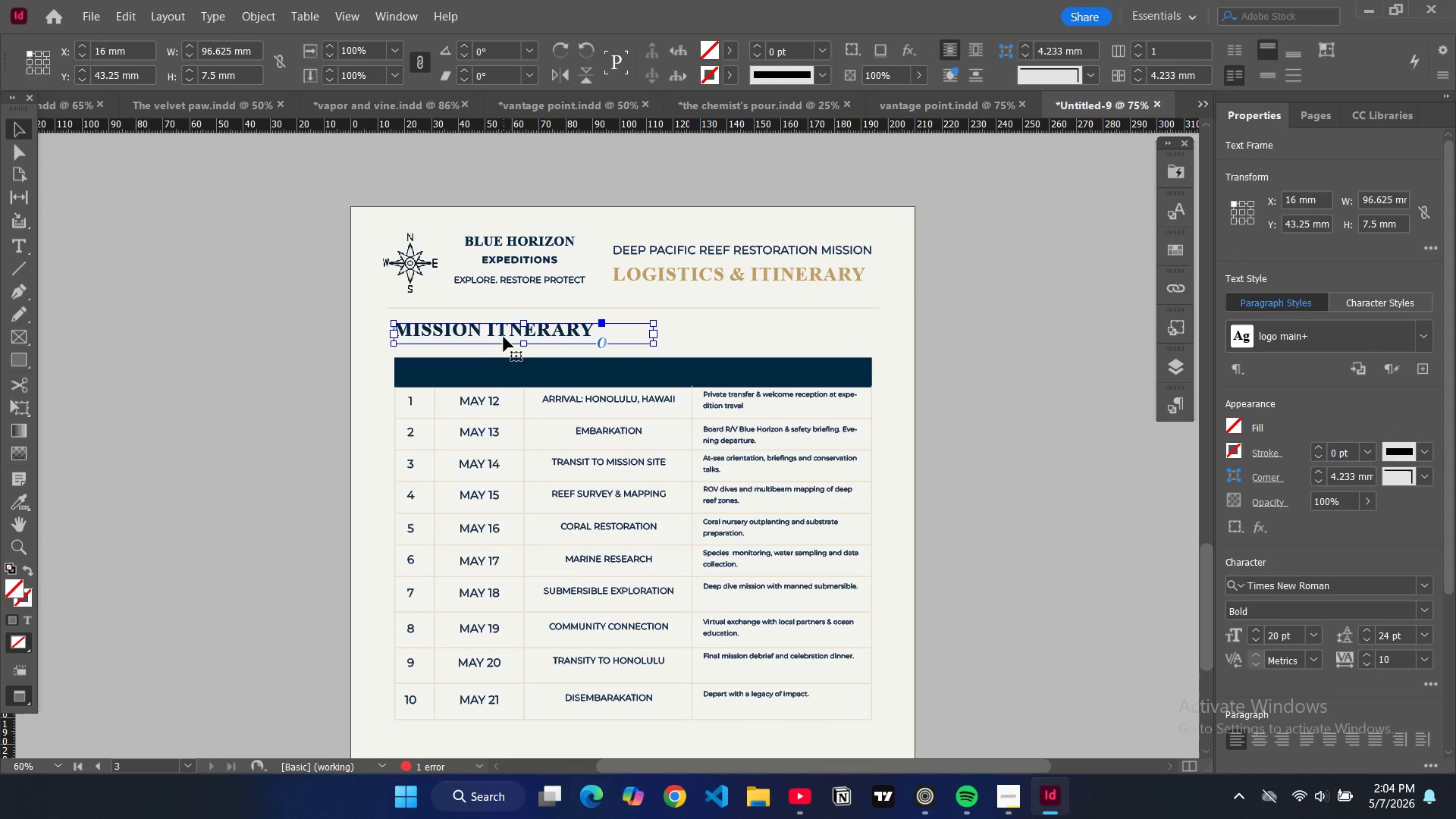 
key(Control+C)
 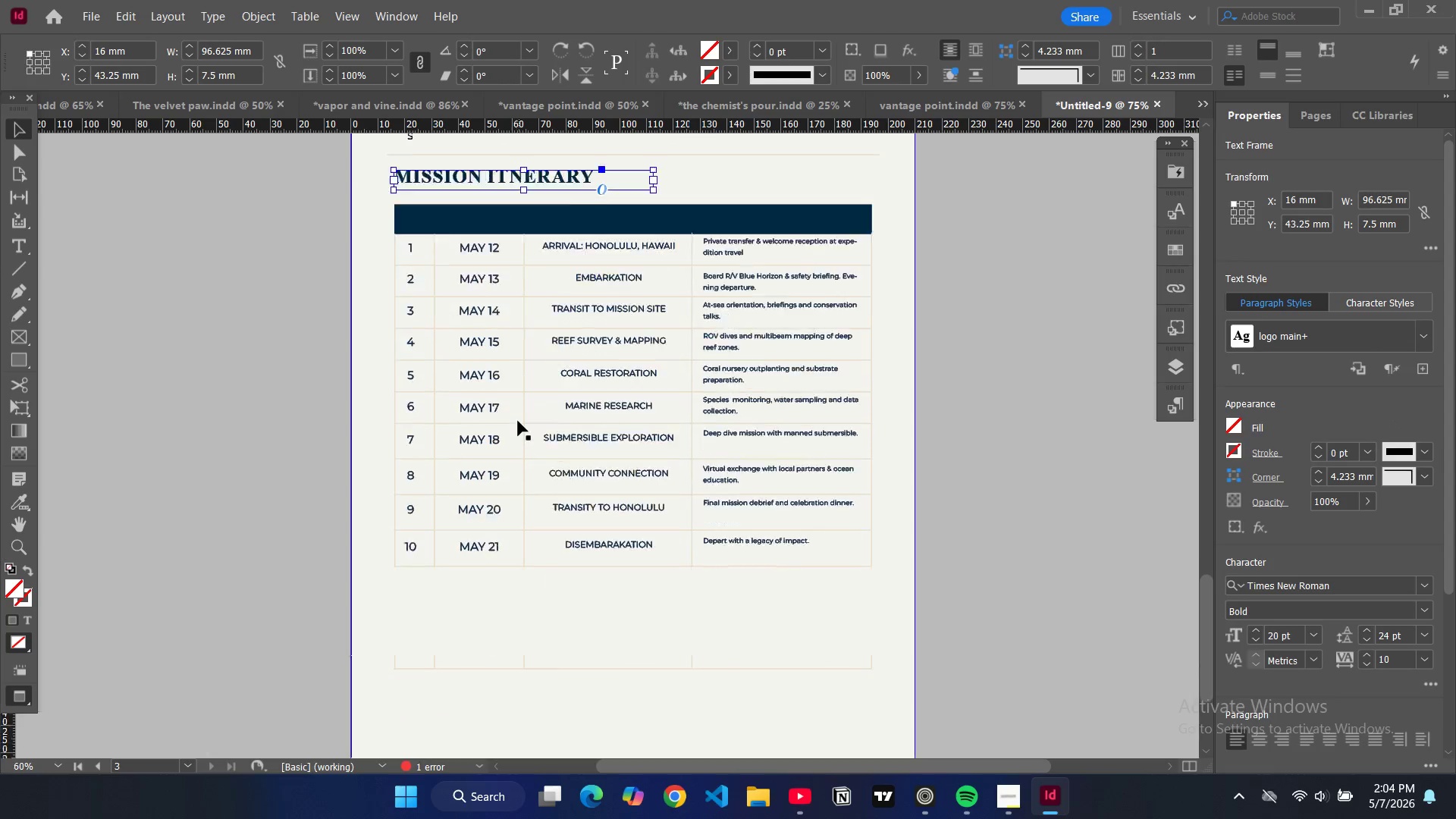 
left_click([494, 439])
 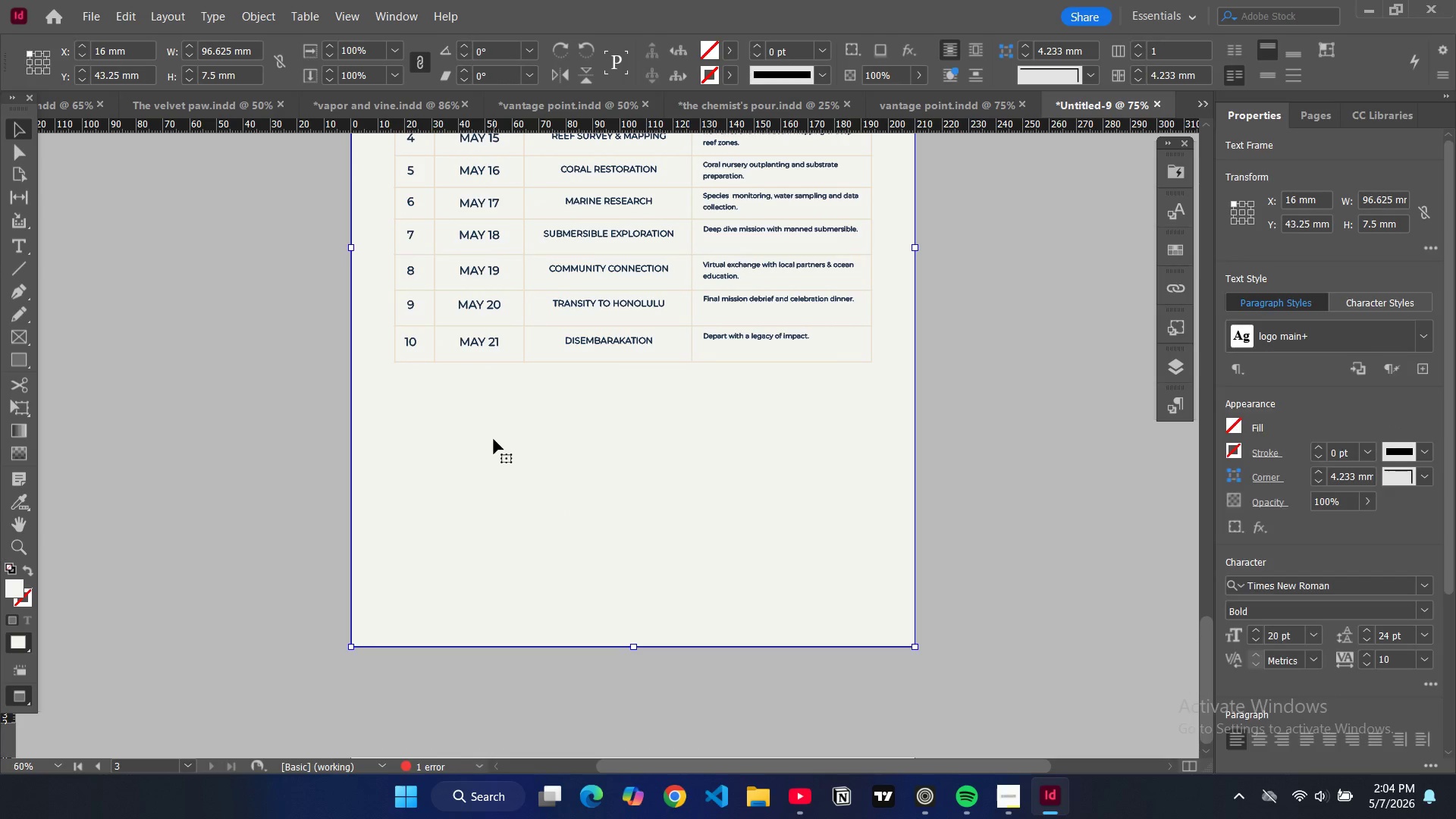 
scroll: coordinate [518, 437], scroll_direction: down, amount: 8.0
 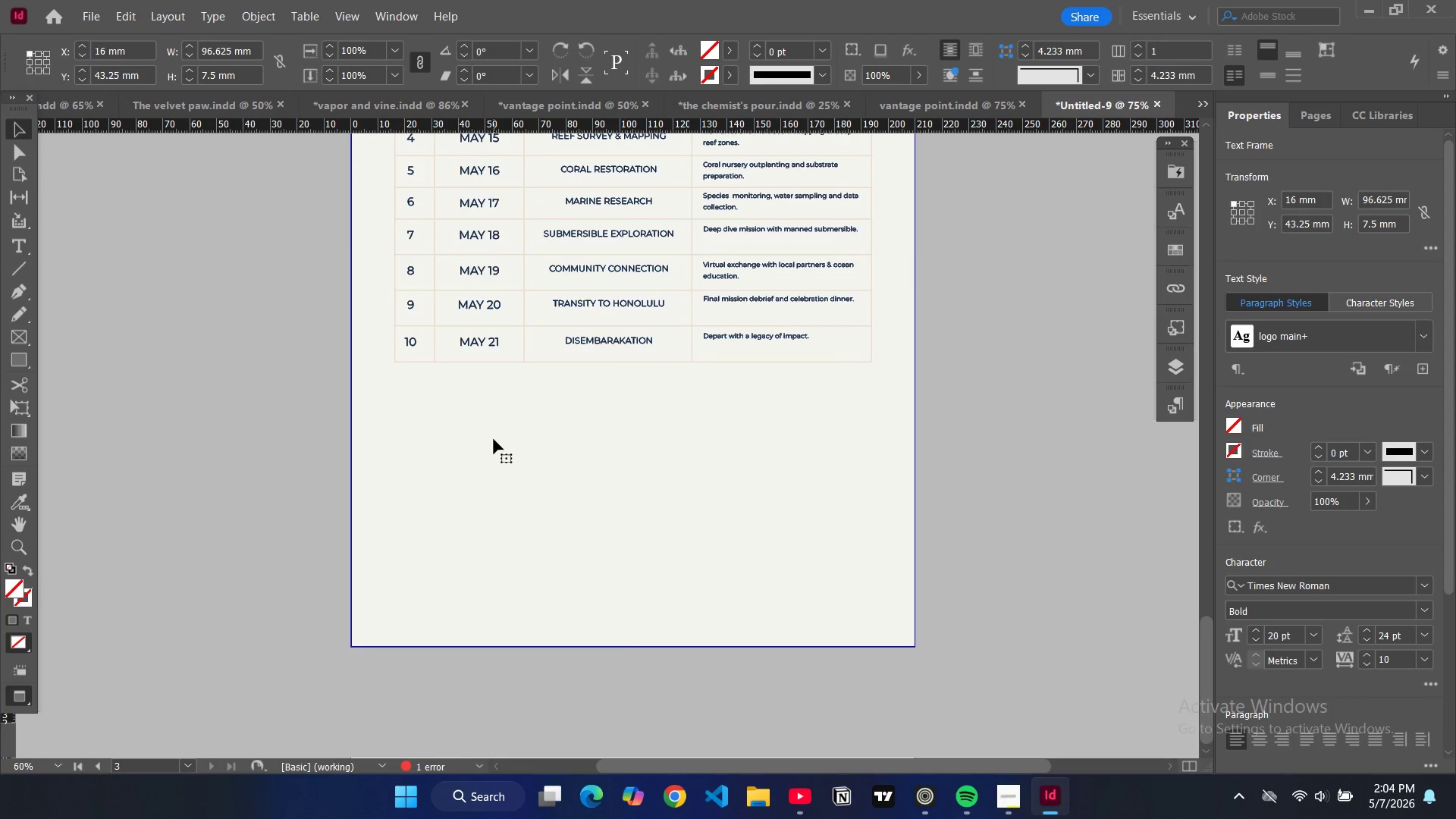 
key(Control+V)
 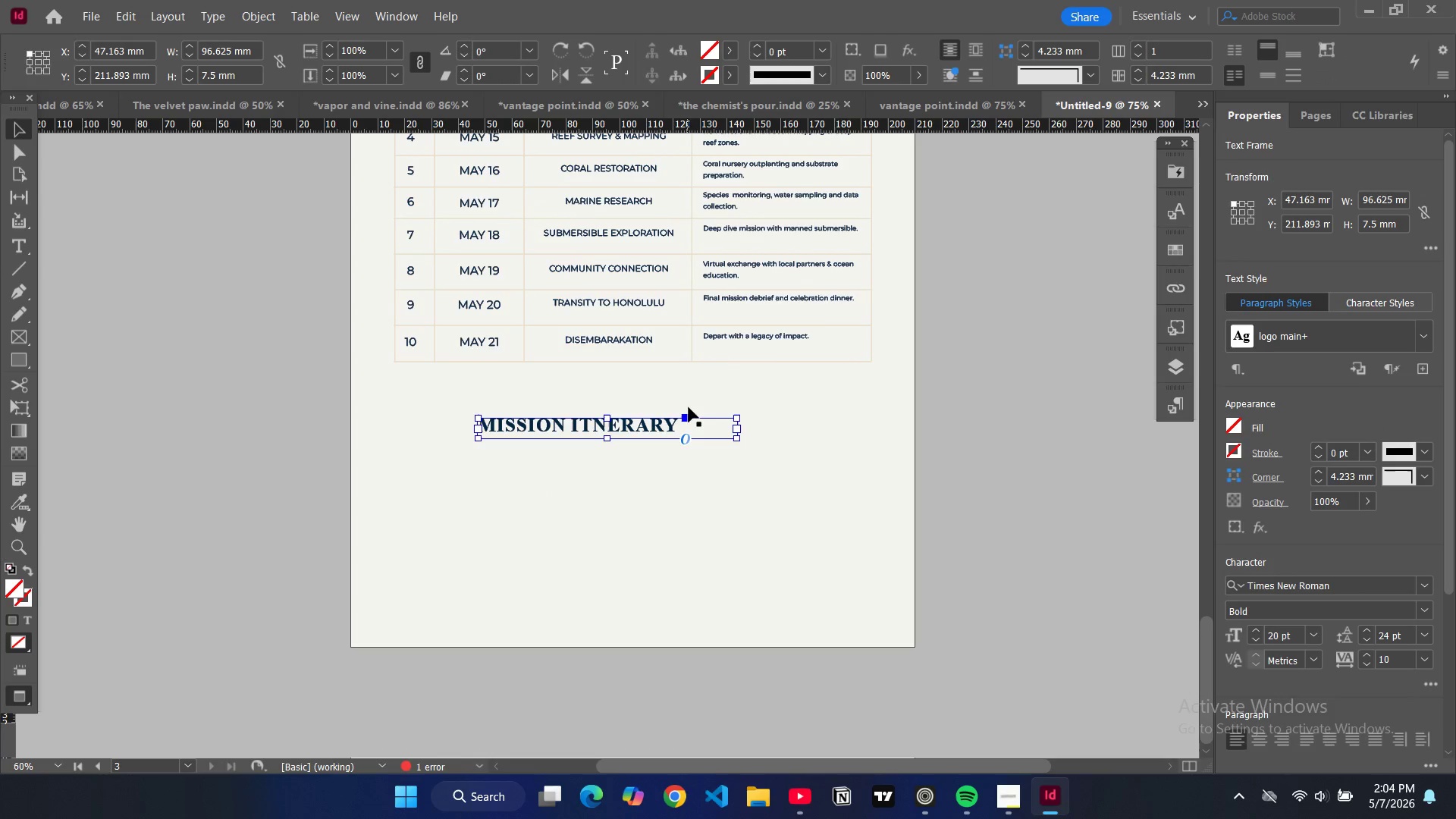 
key(W)
 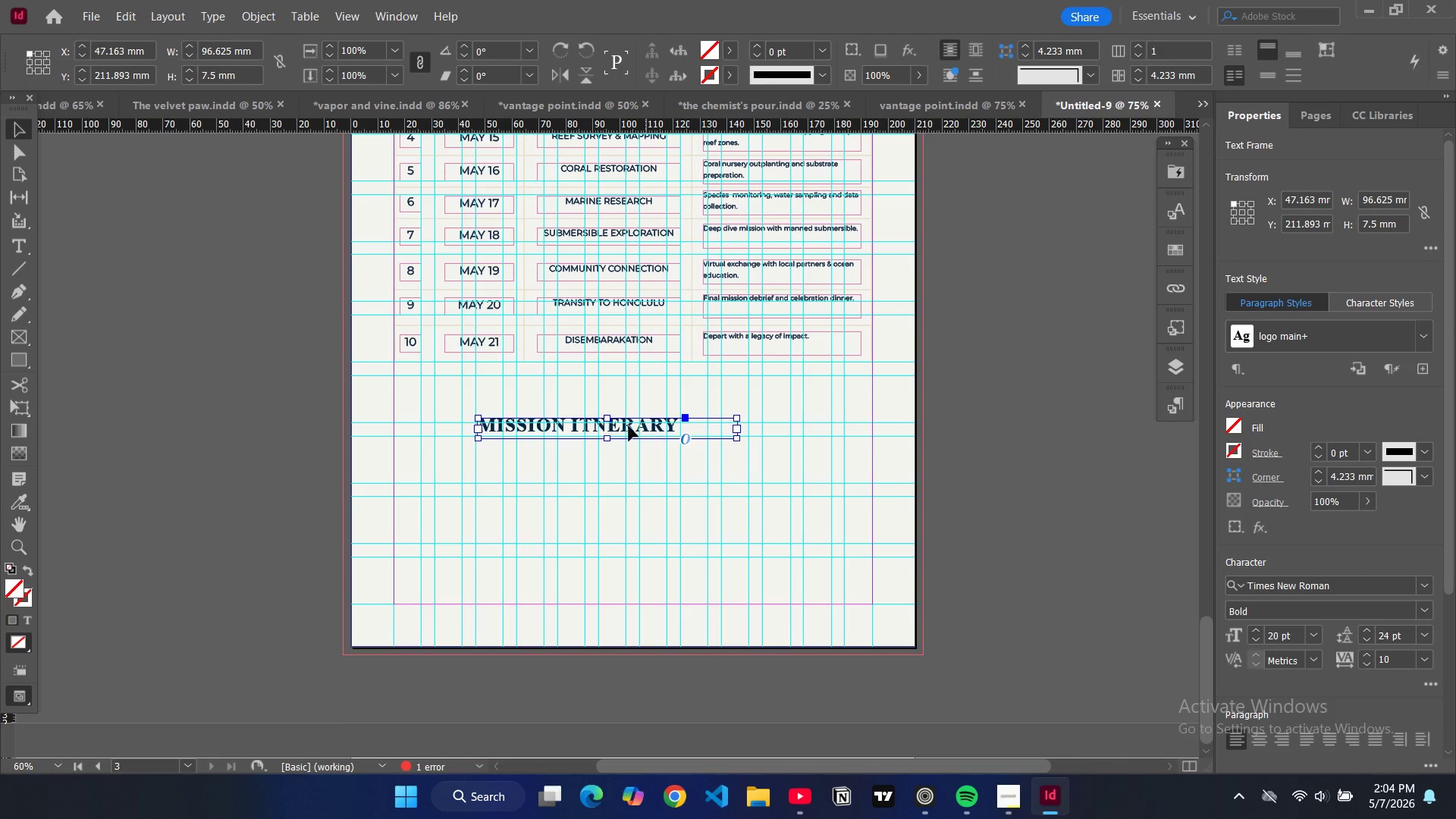 
left_click_drag(start_coordinate=[646, 425], to_coordinate=[563, 381])
 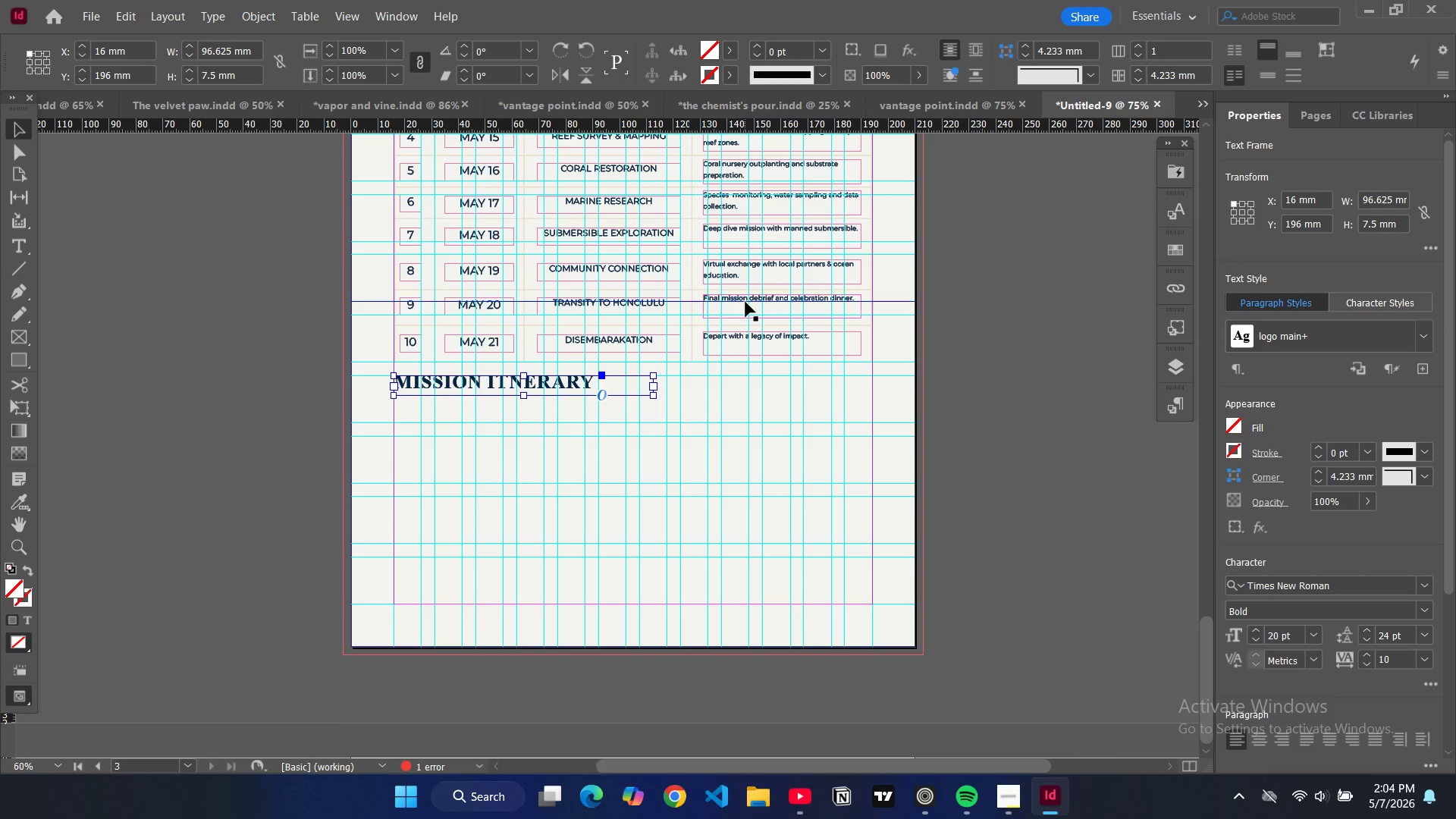 
left_click([740, 314])
 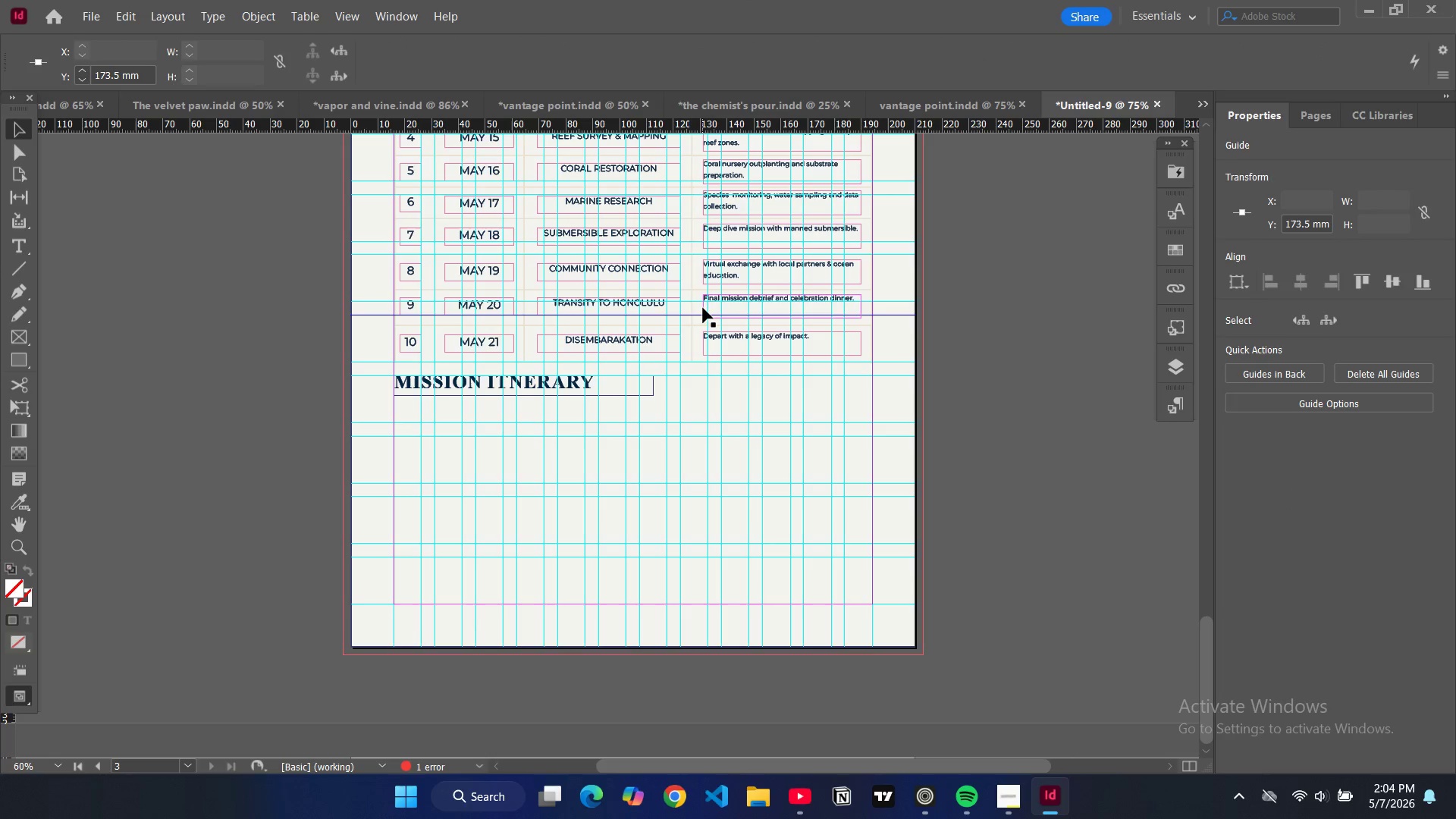 
left_click([703, 308])
 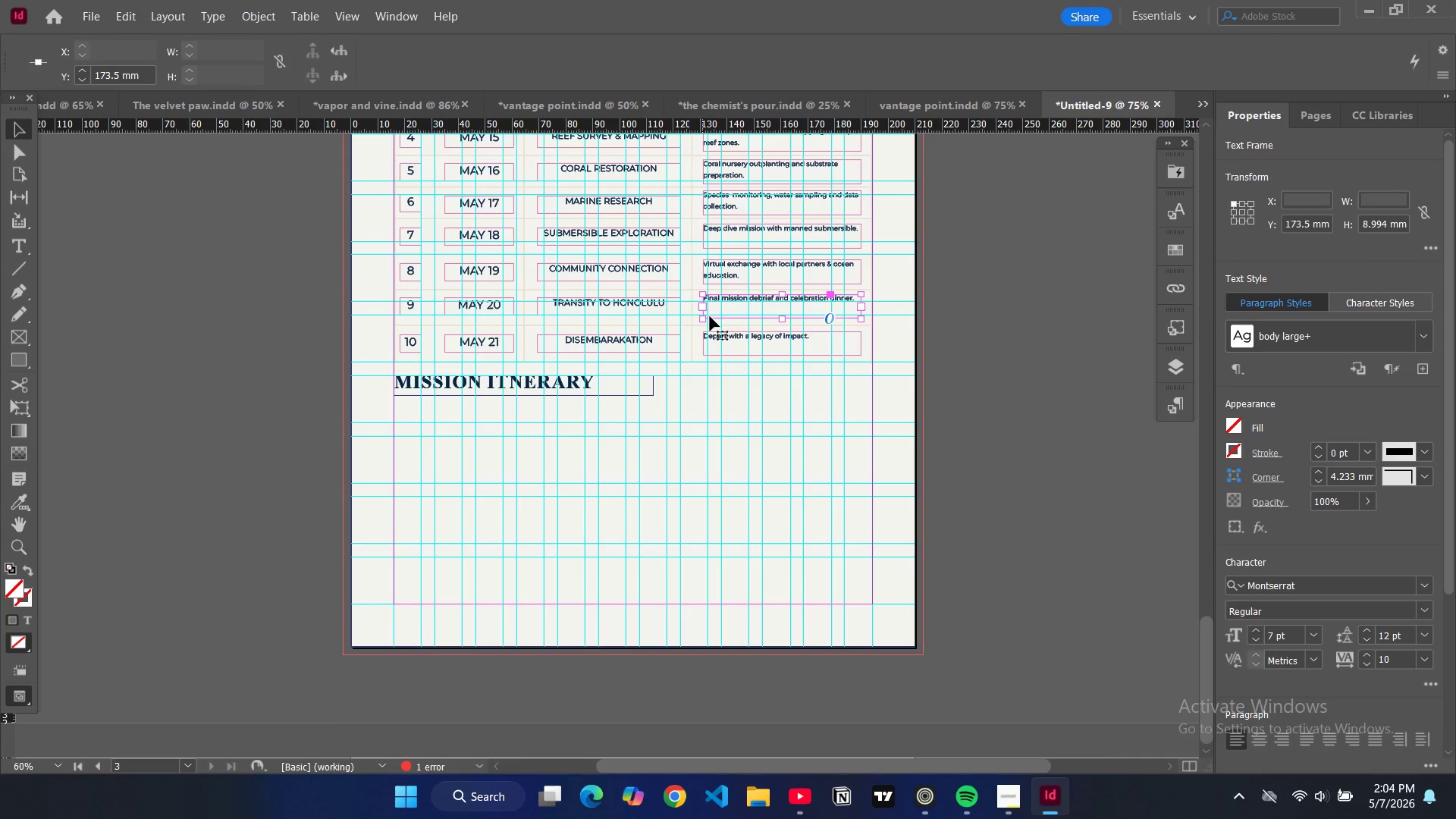 
key(Control+C)
 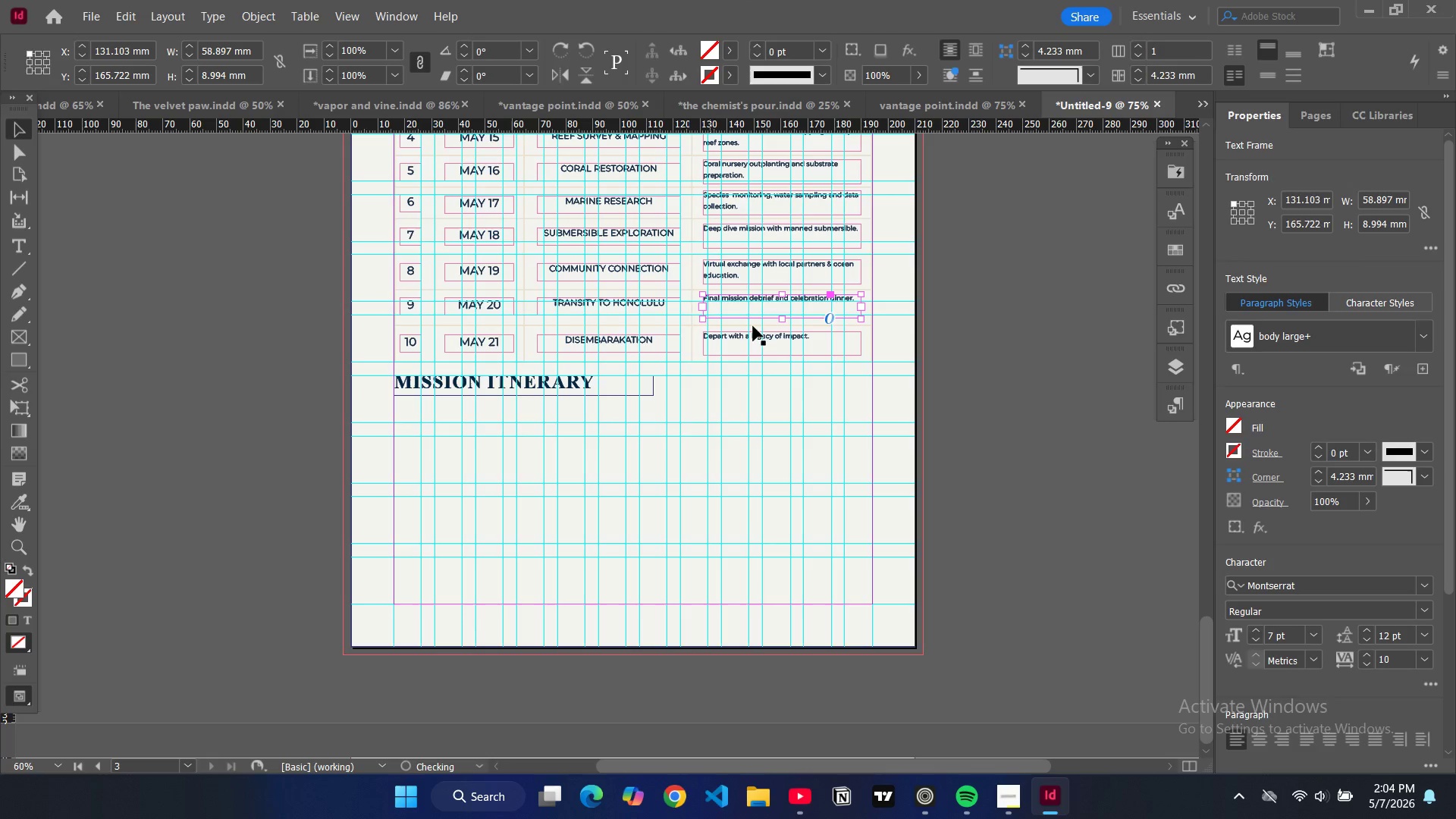 
key(Control+V)
 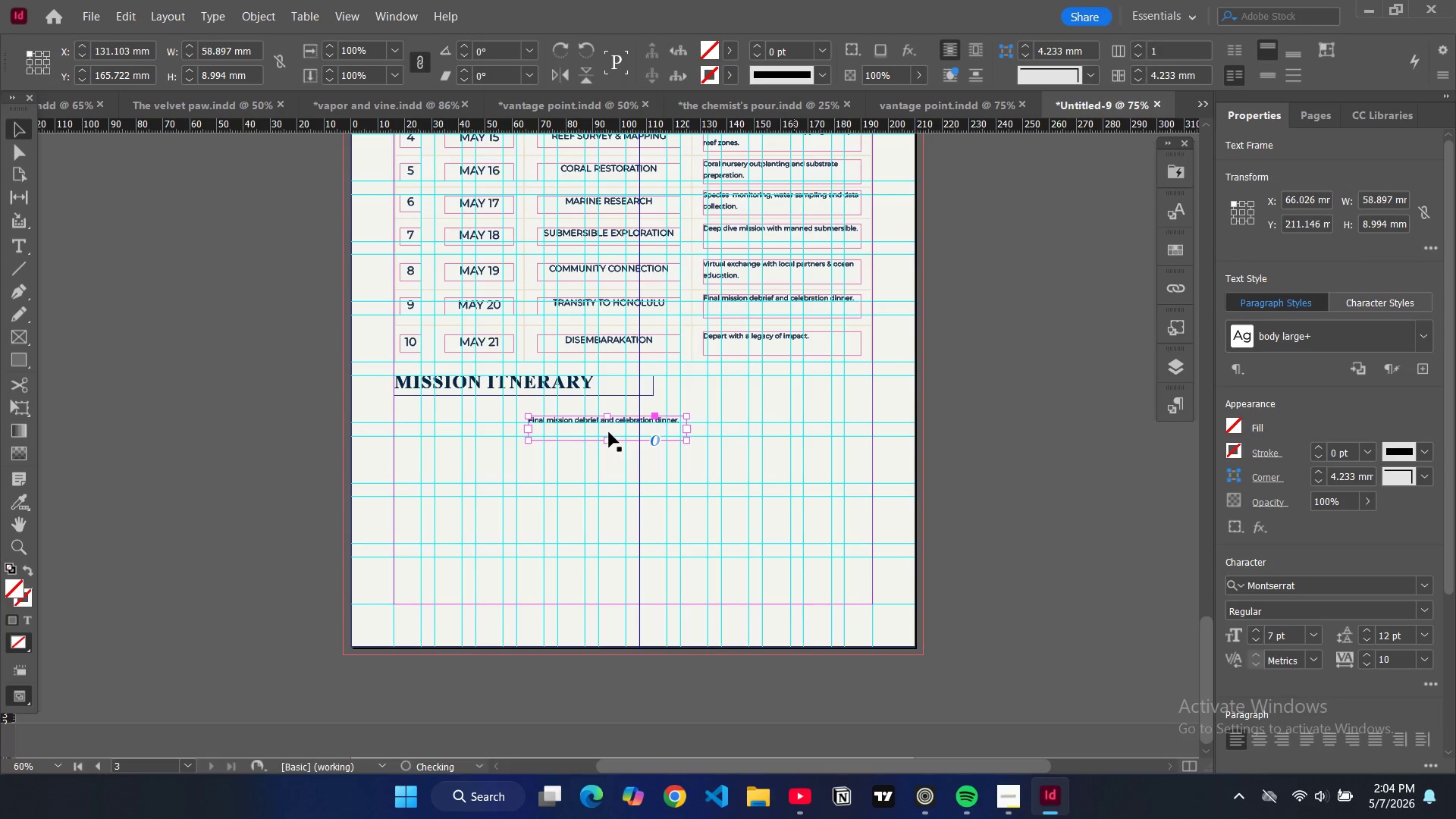 
left_click_drag(start_coordinate=[610, 431], to_coordinate=[473, 419])
 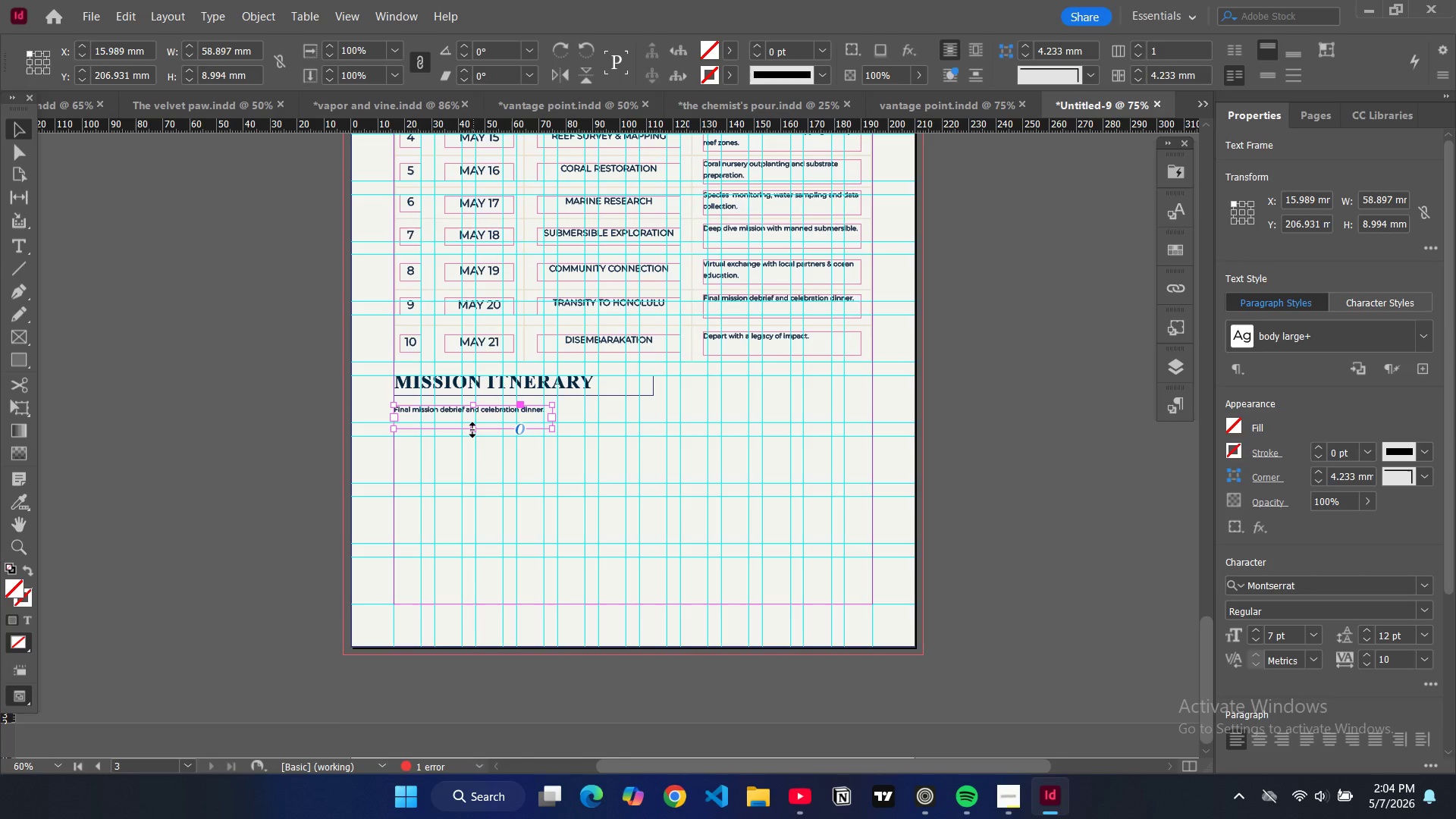 
left_click_drag(start_coordinate=[472, 430], to_coordinate=[482, 560])
 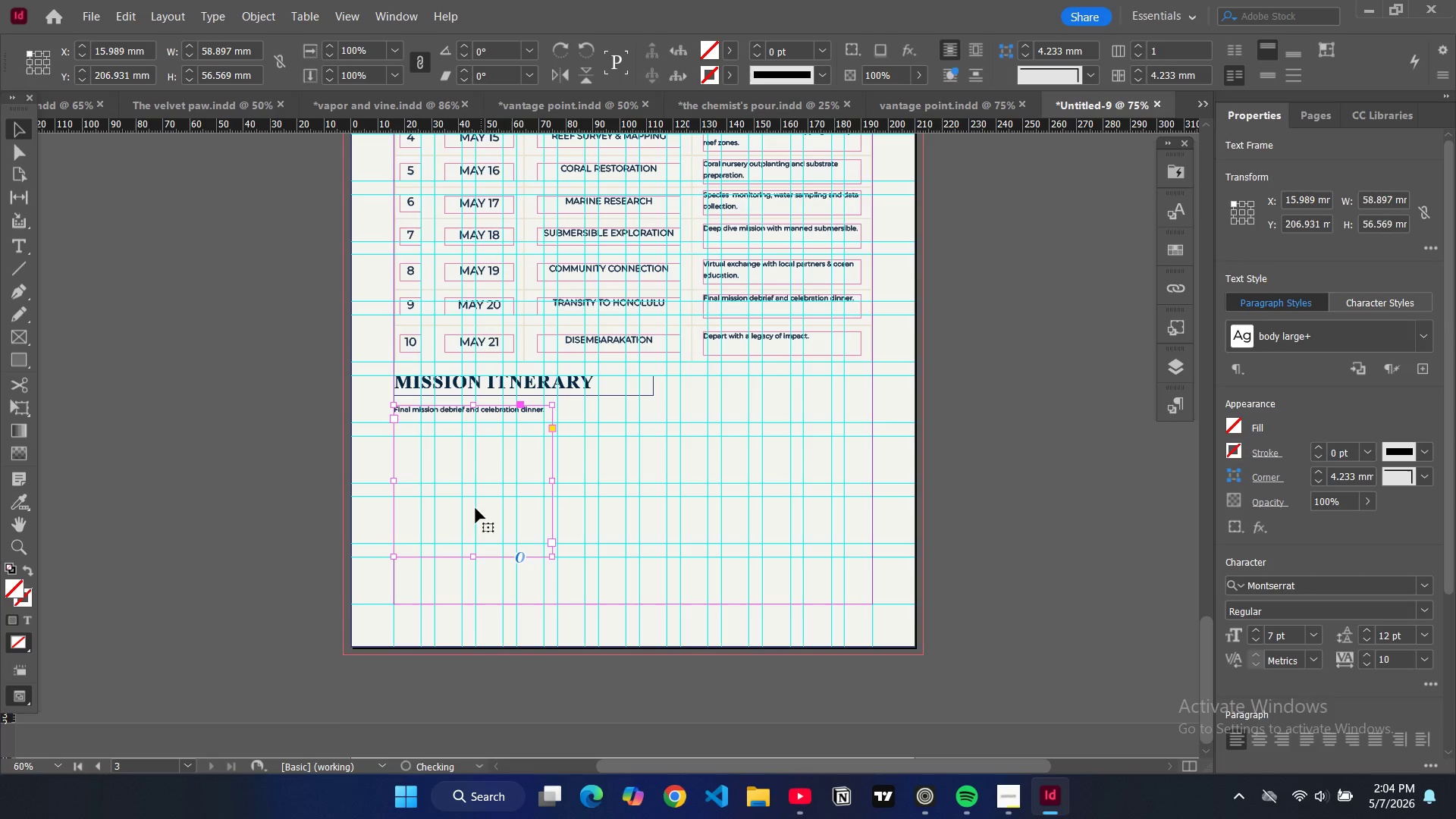 
double_click([475, 508])
 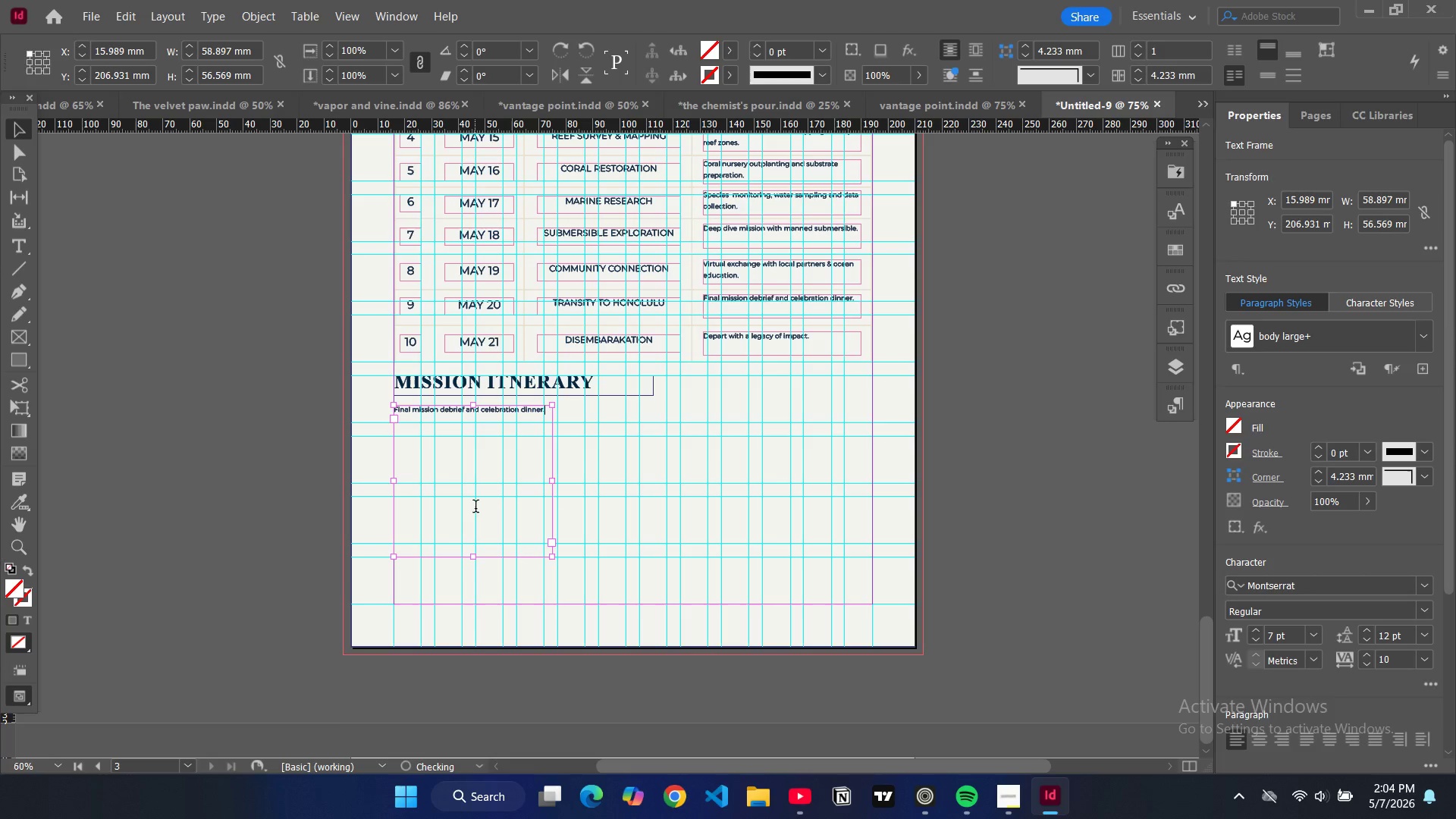 
key(Control+A)
 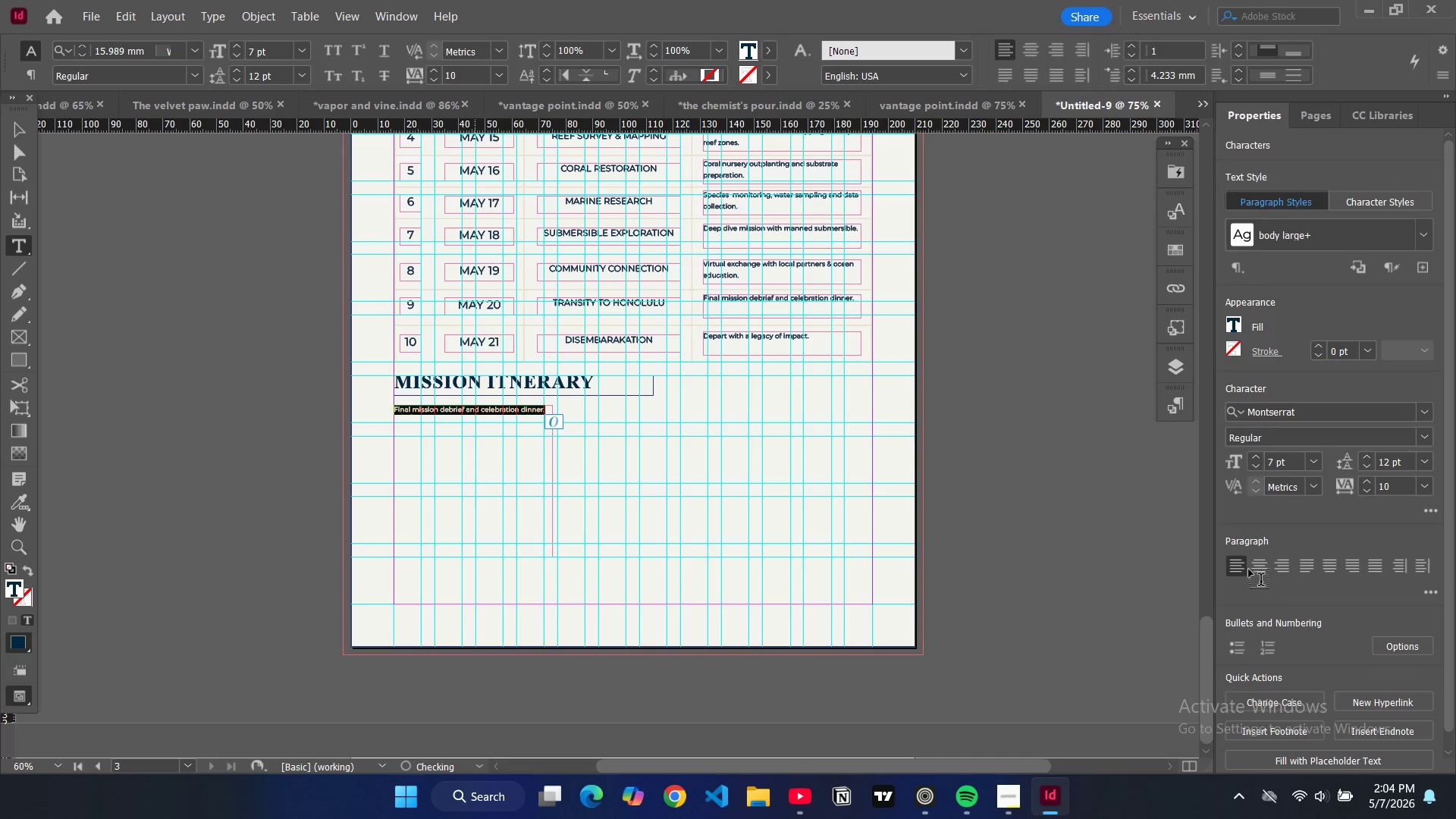 
left_click([1232, 648])
 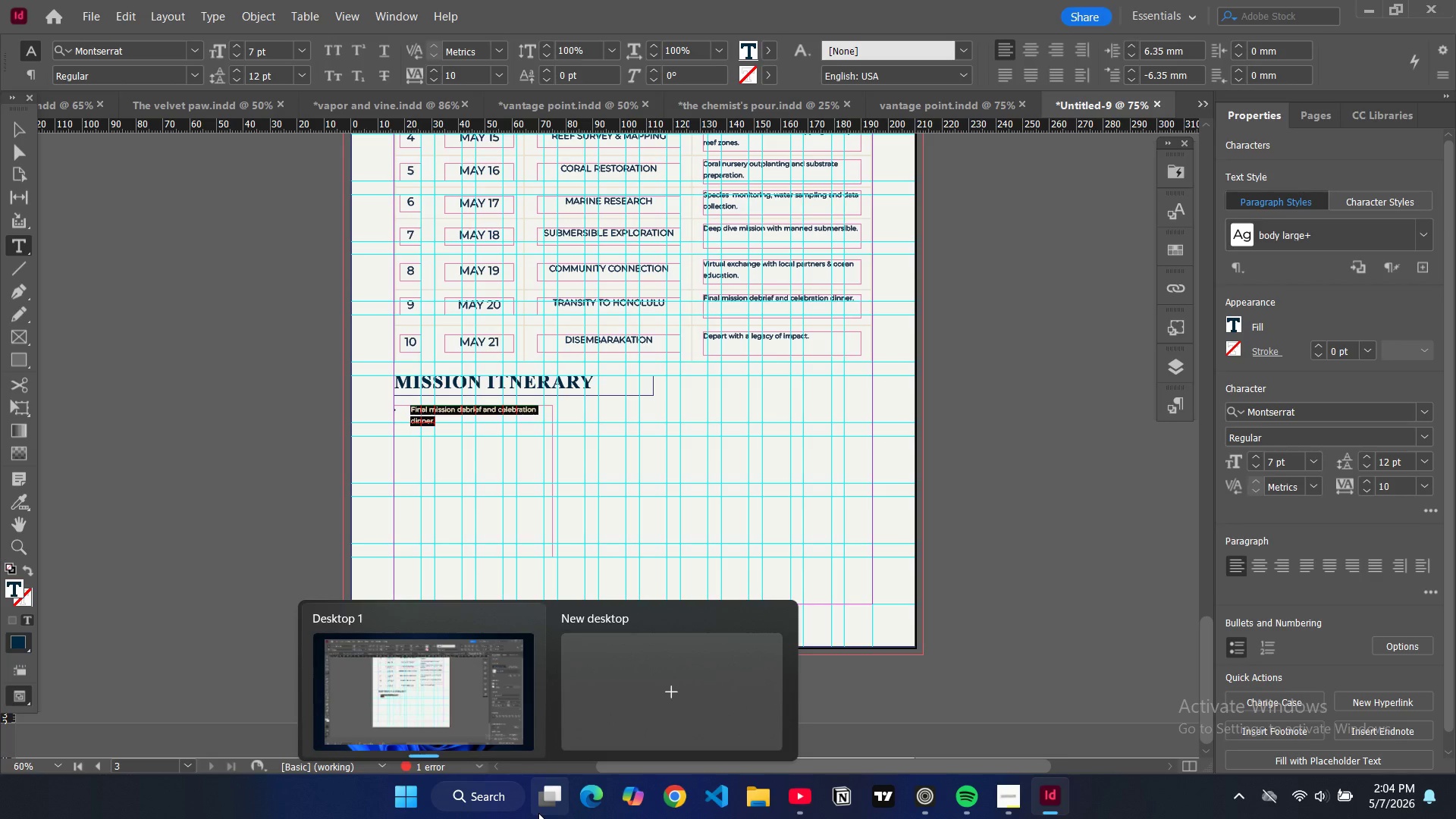 
type(Dive certification (required))
 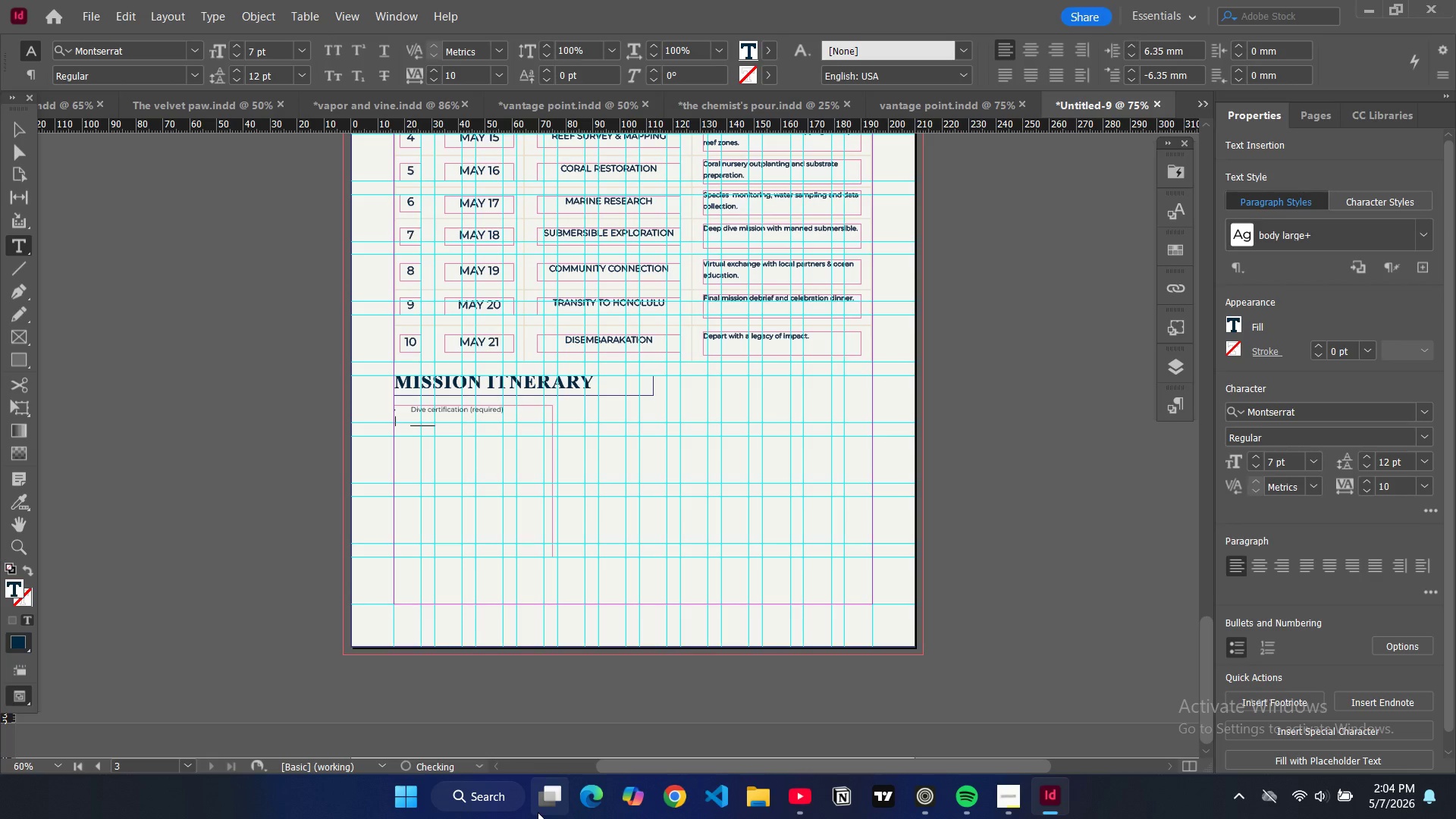 
 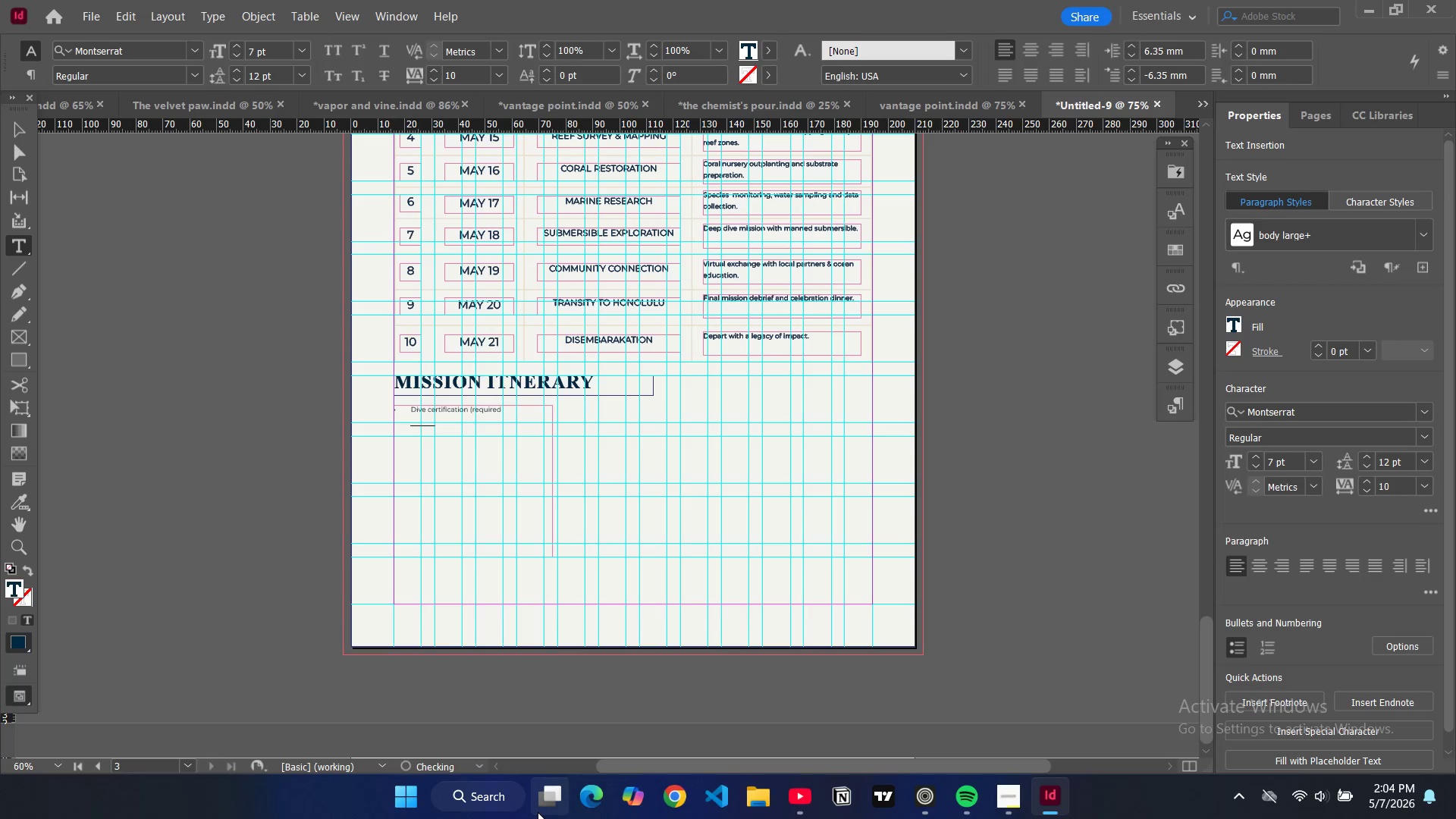 
key(Enter)
 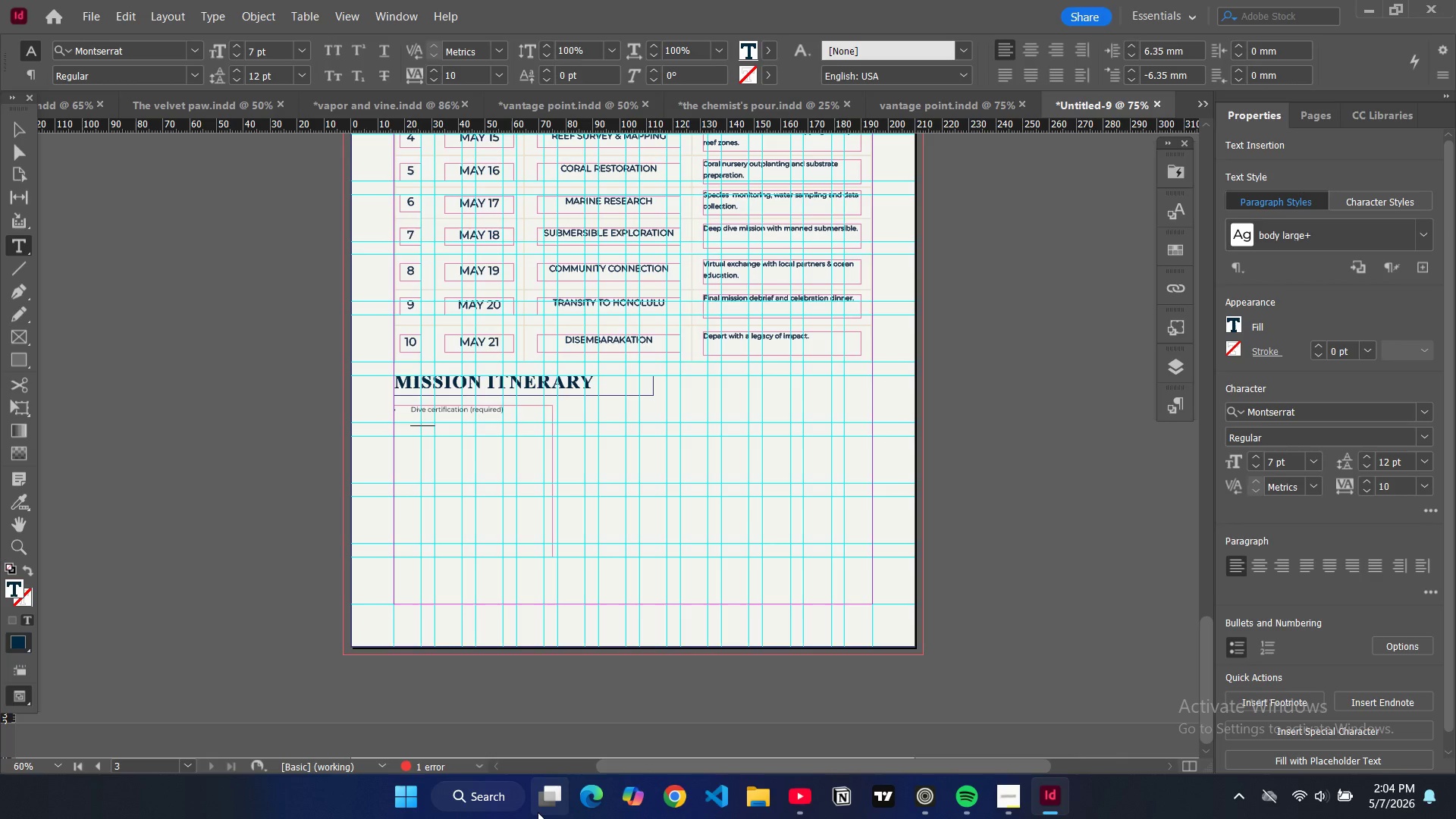 
key(Backspace)
 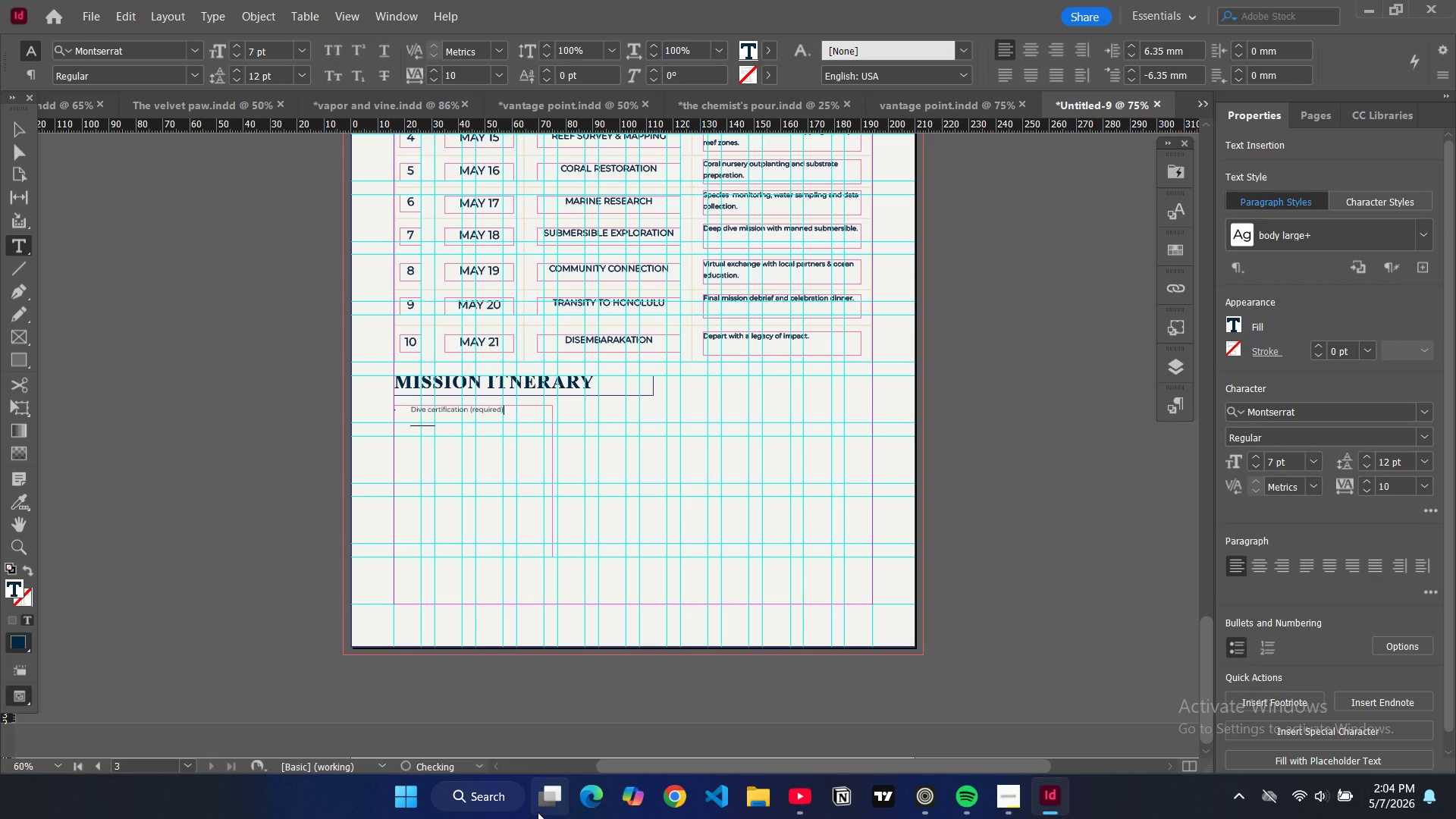 
key(Enter)
 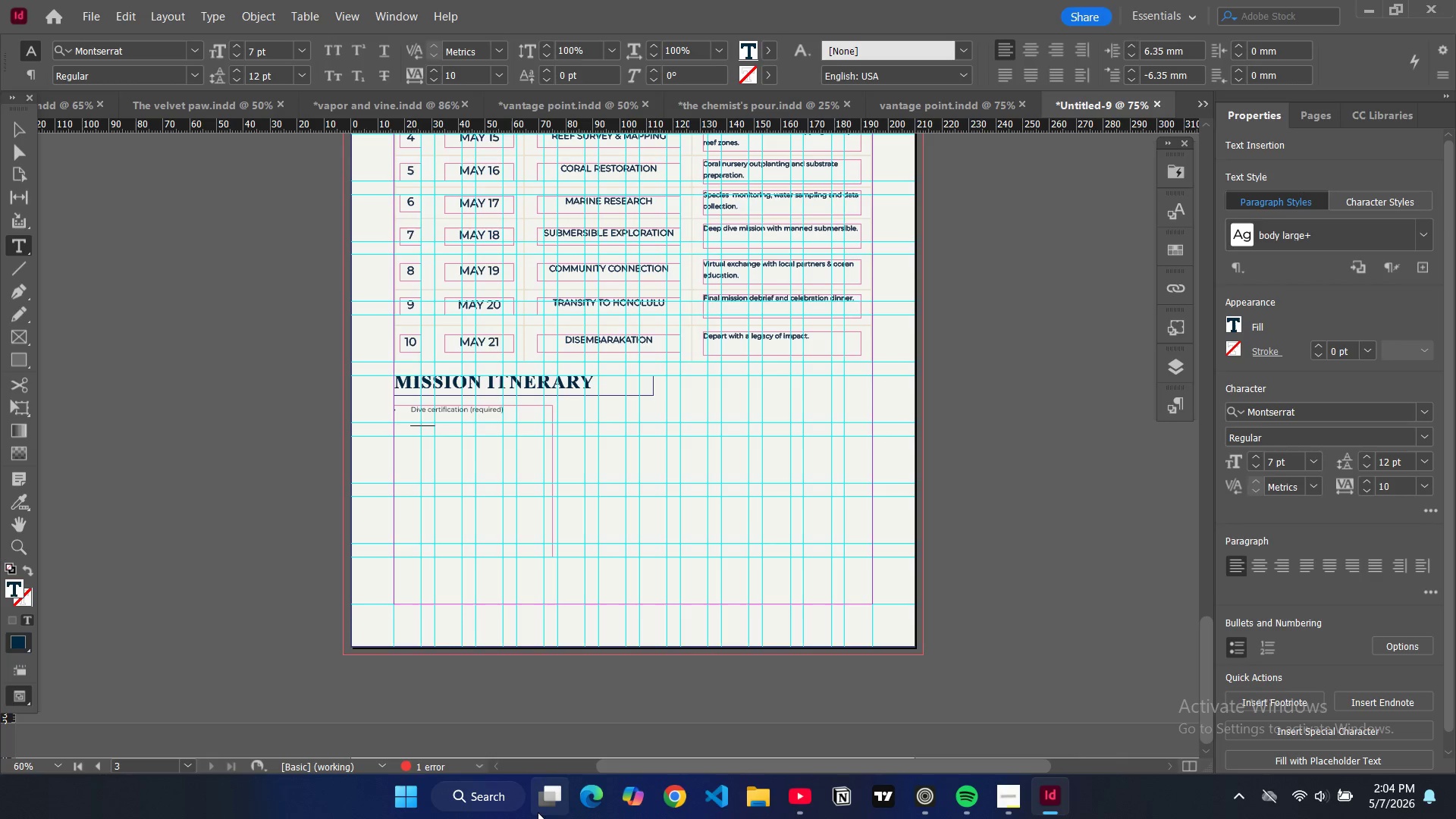 
type(Personal dive equipmen)
key(Backspace)
type(nt)
 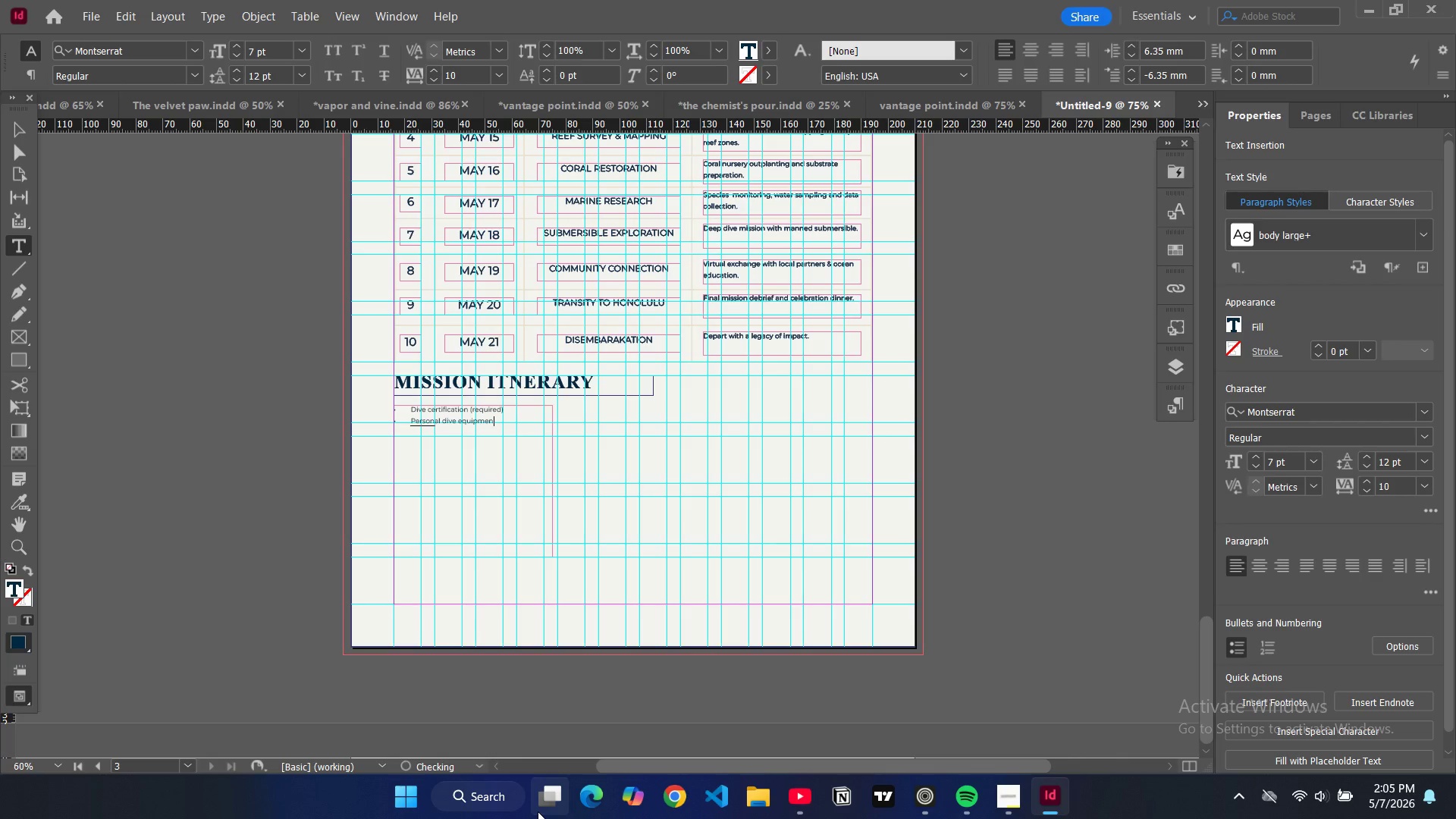 
key(Enter)
 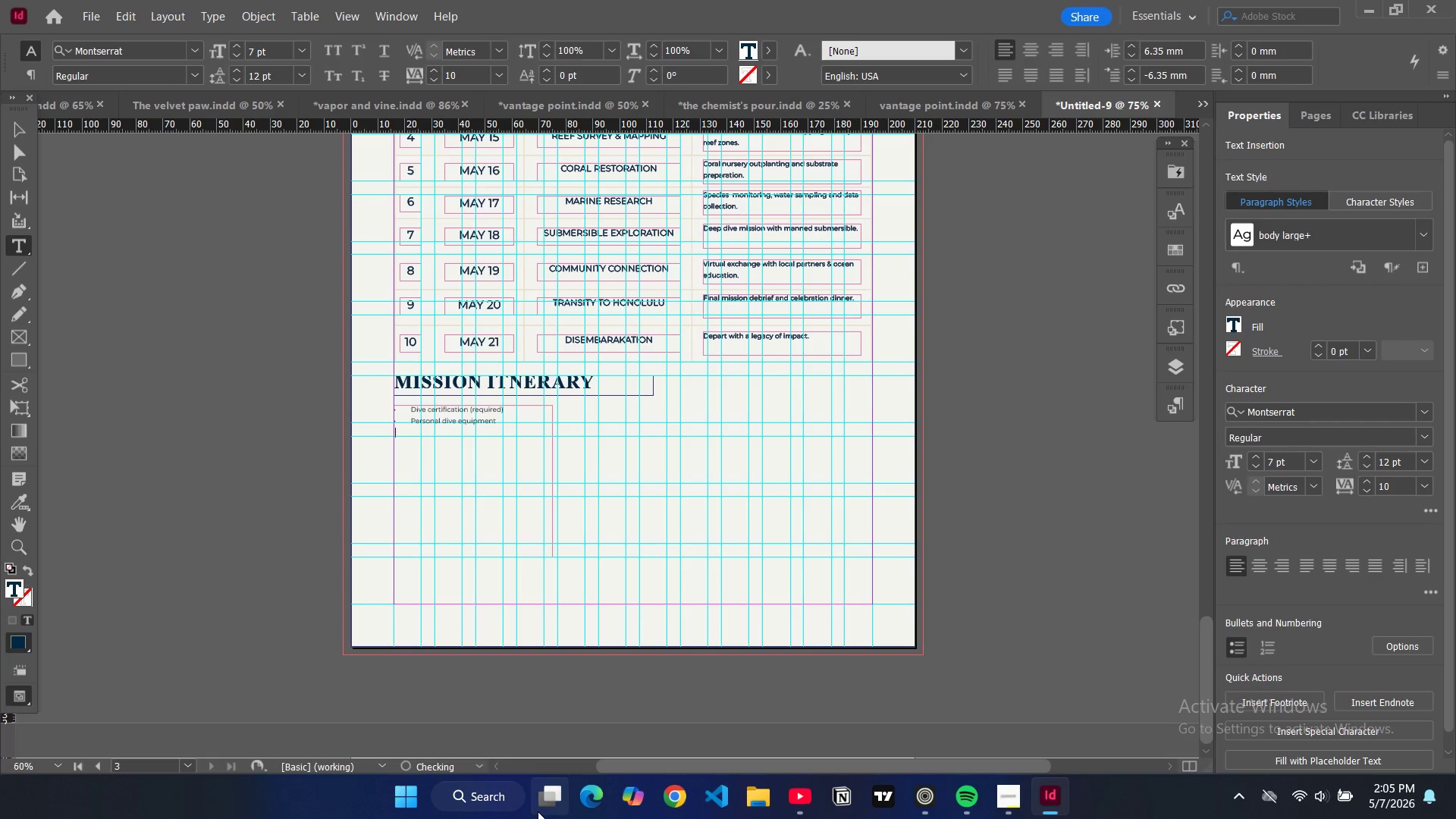 
type(Reef-safe sun screen)
 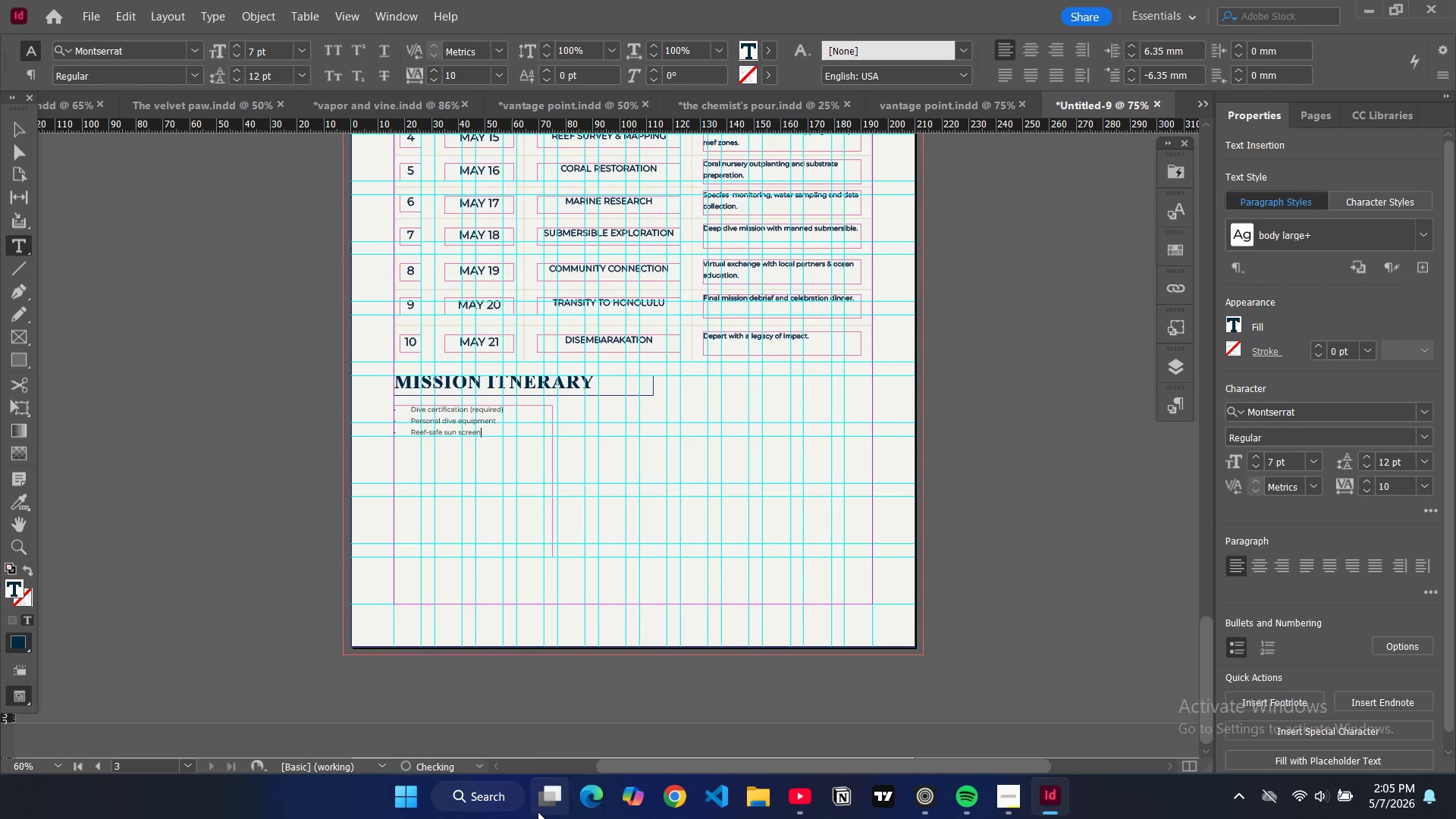 
key(Enter)
 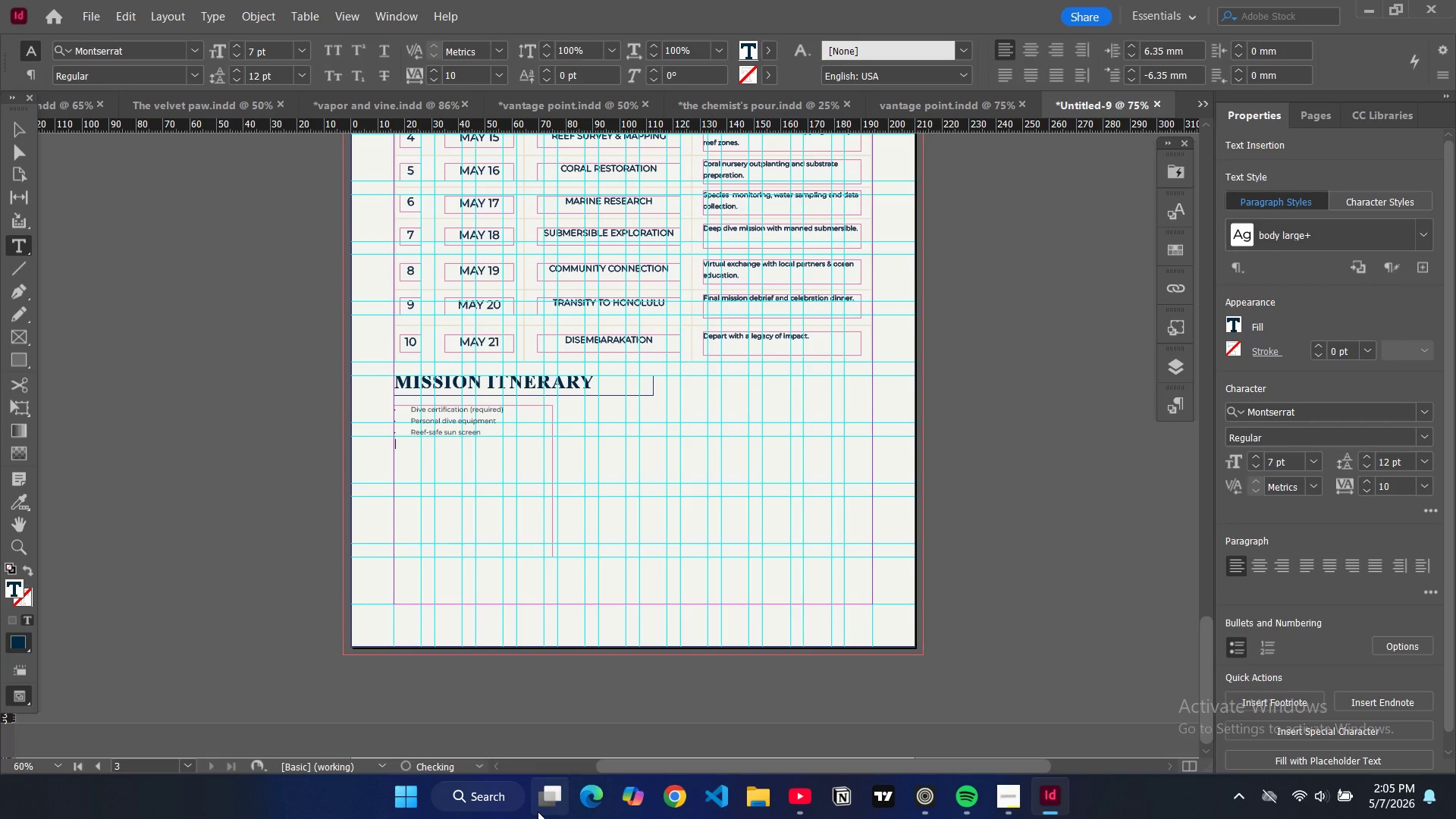 
type(Hat &)
 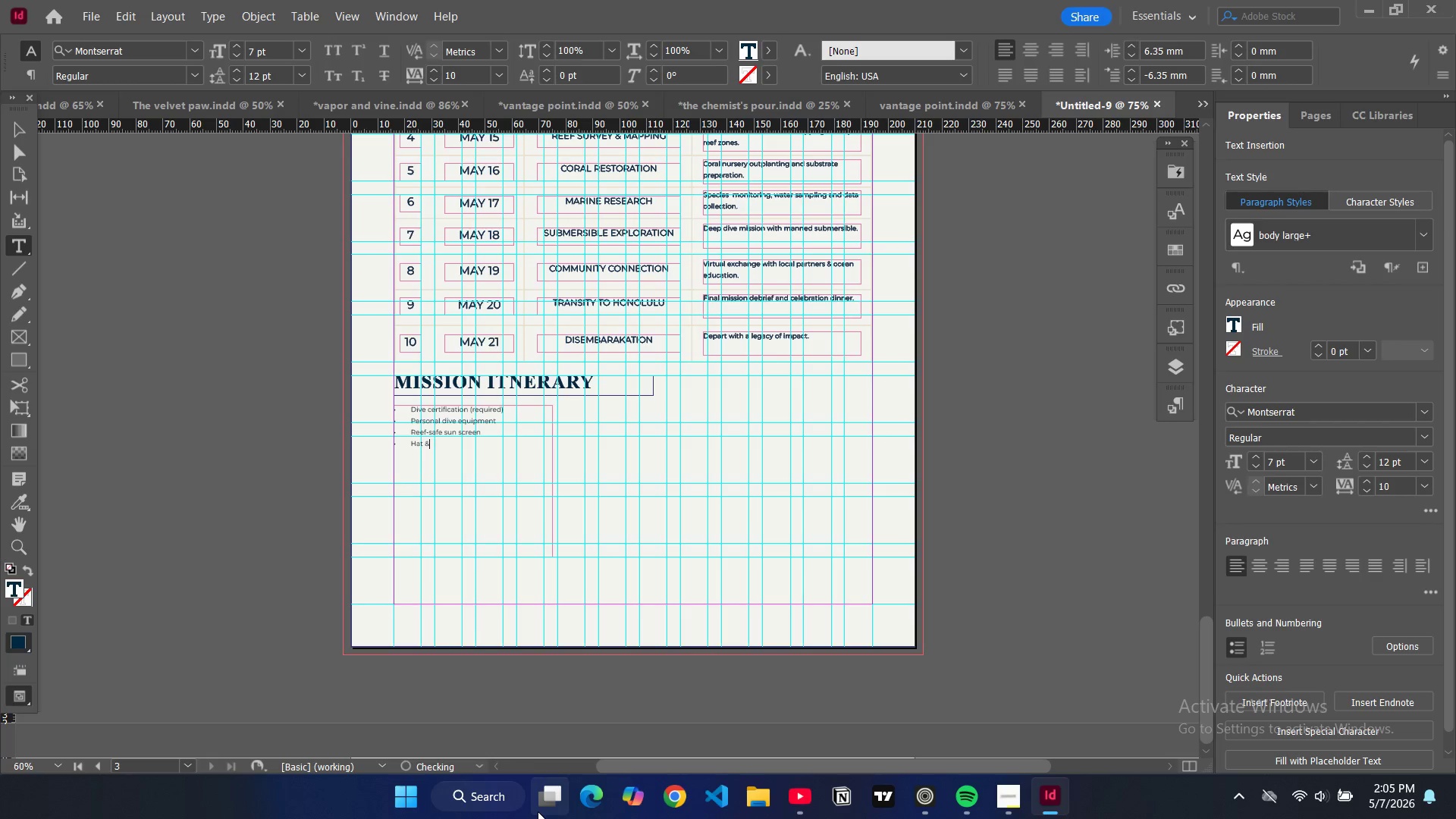 
type( polarized sunglasses)
 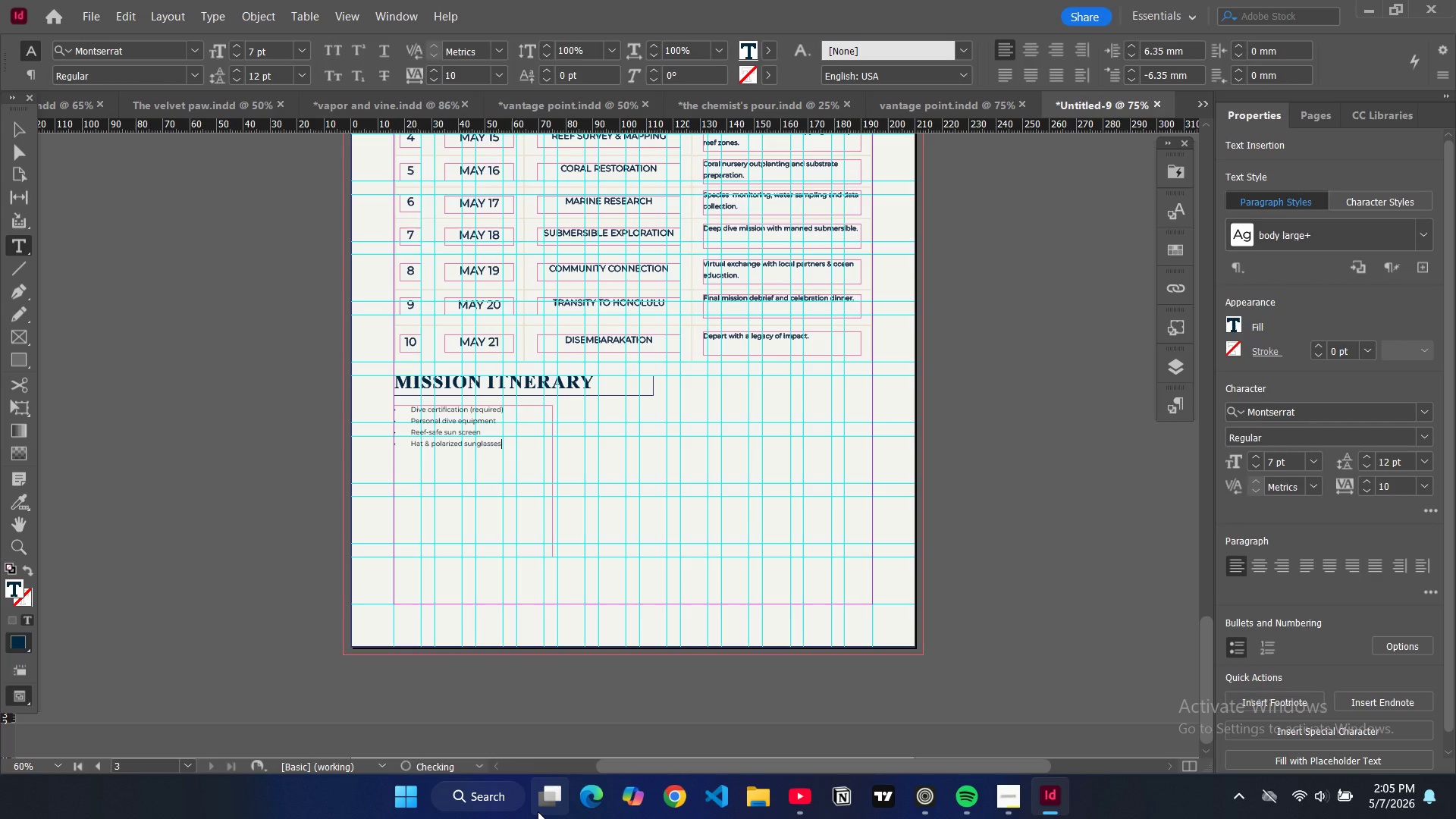 
key(Enter)
 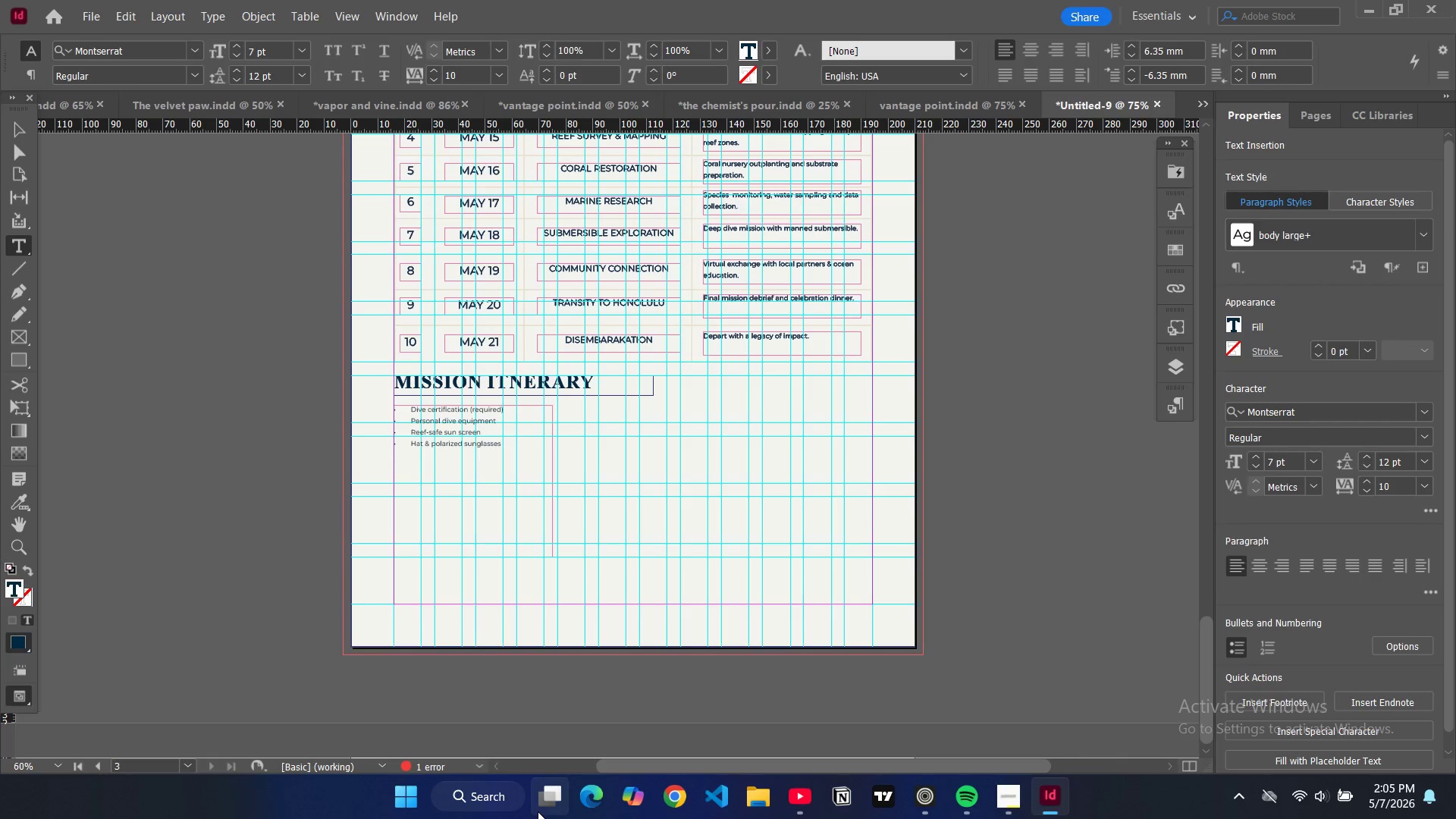 
type(Light weight )
 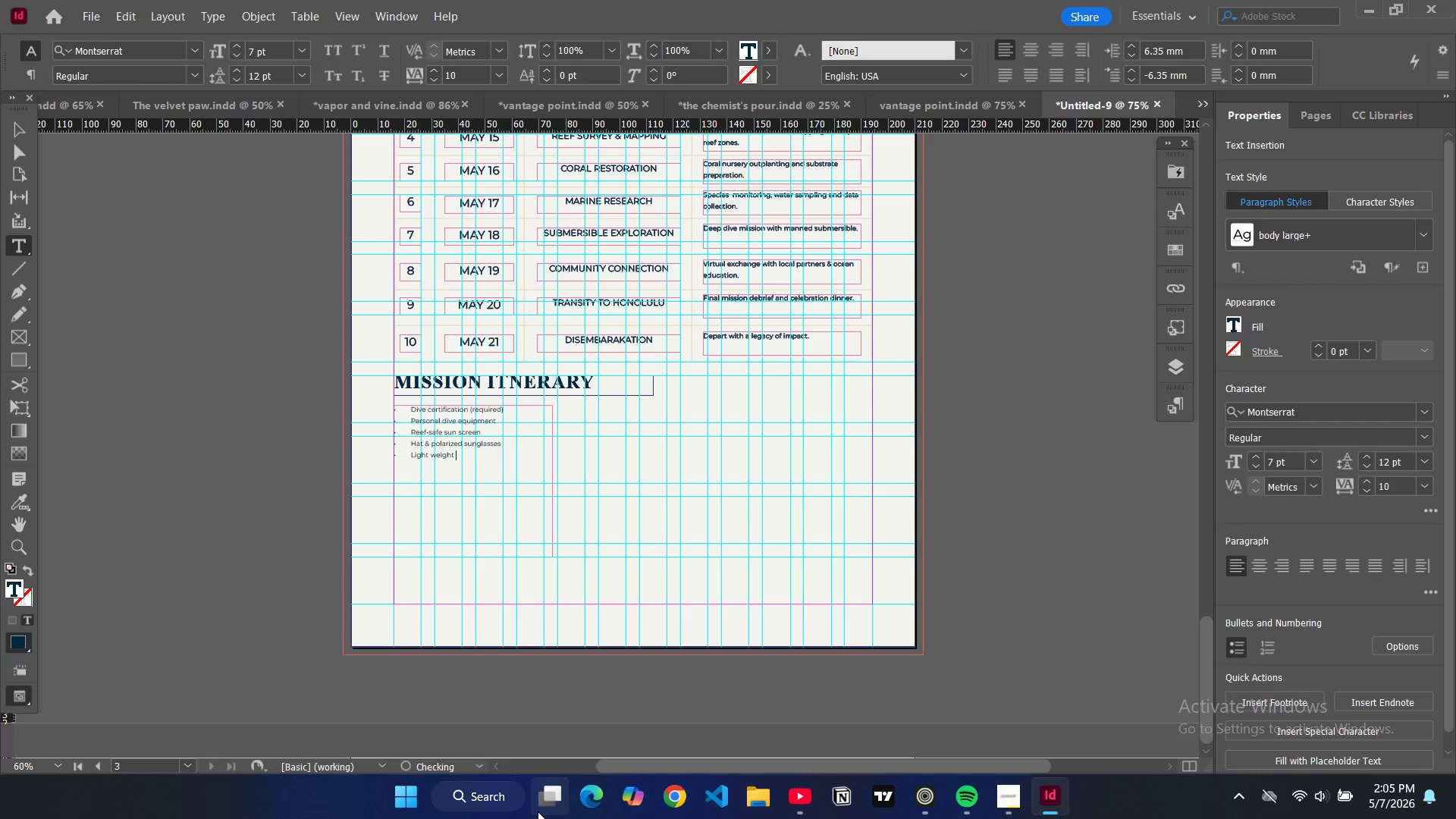 
key(ArrowLeft)
 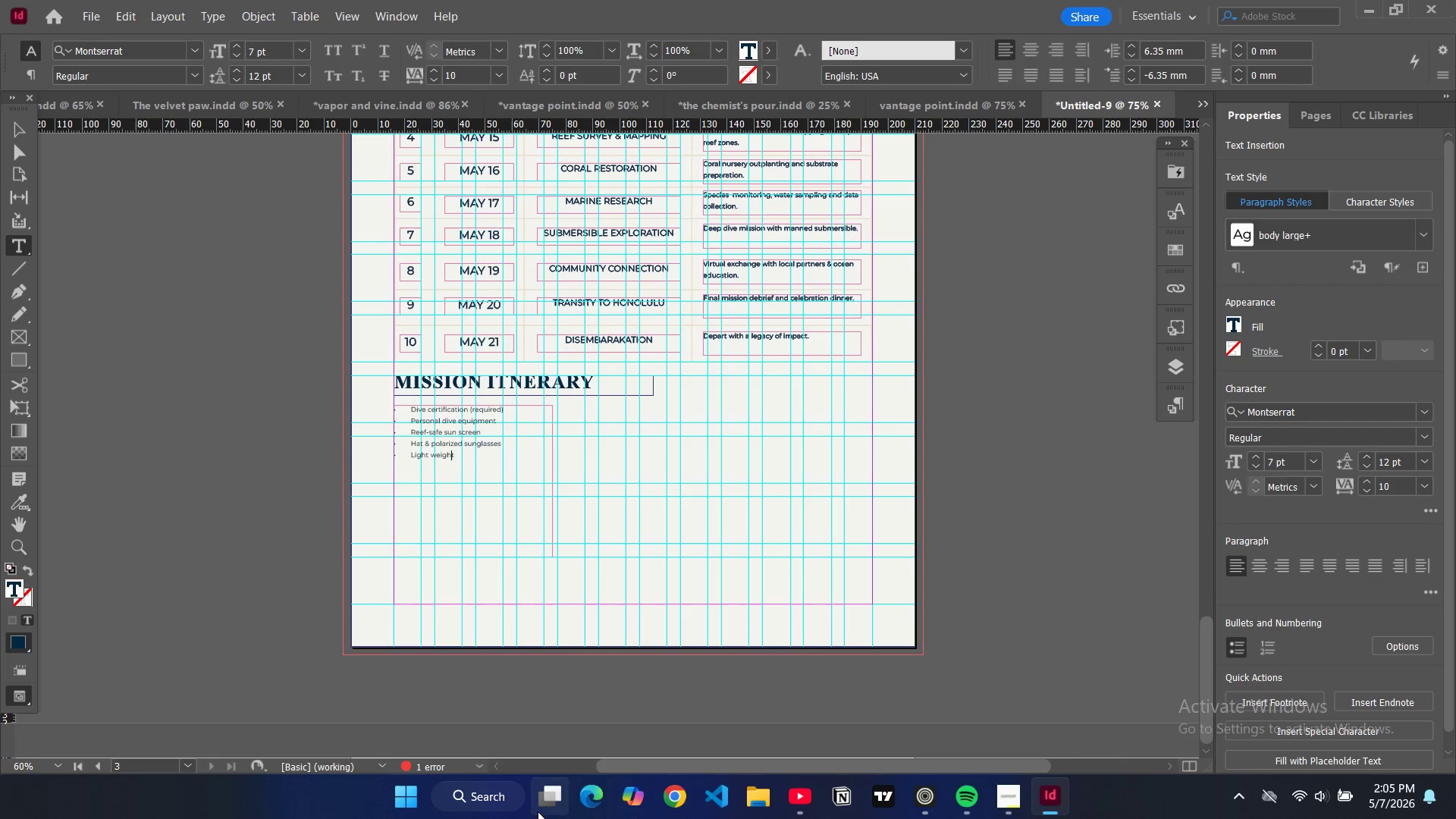 
key(ArrowLeft)
 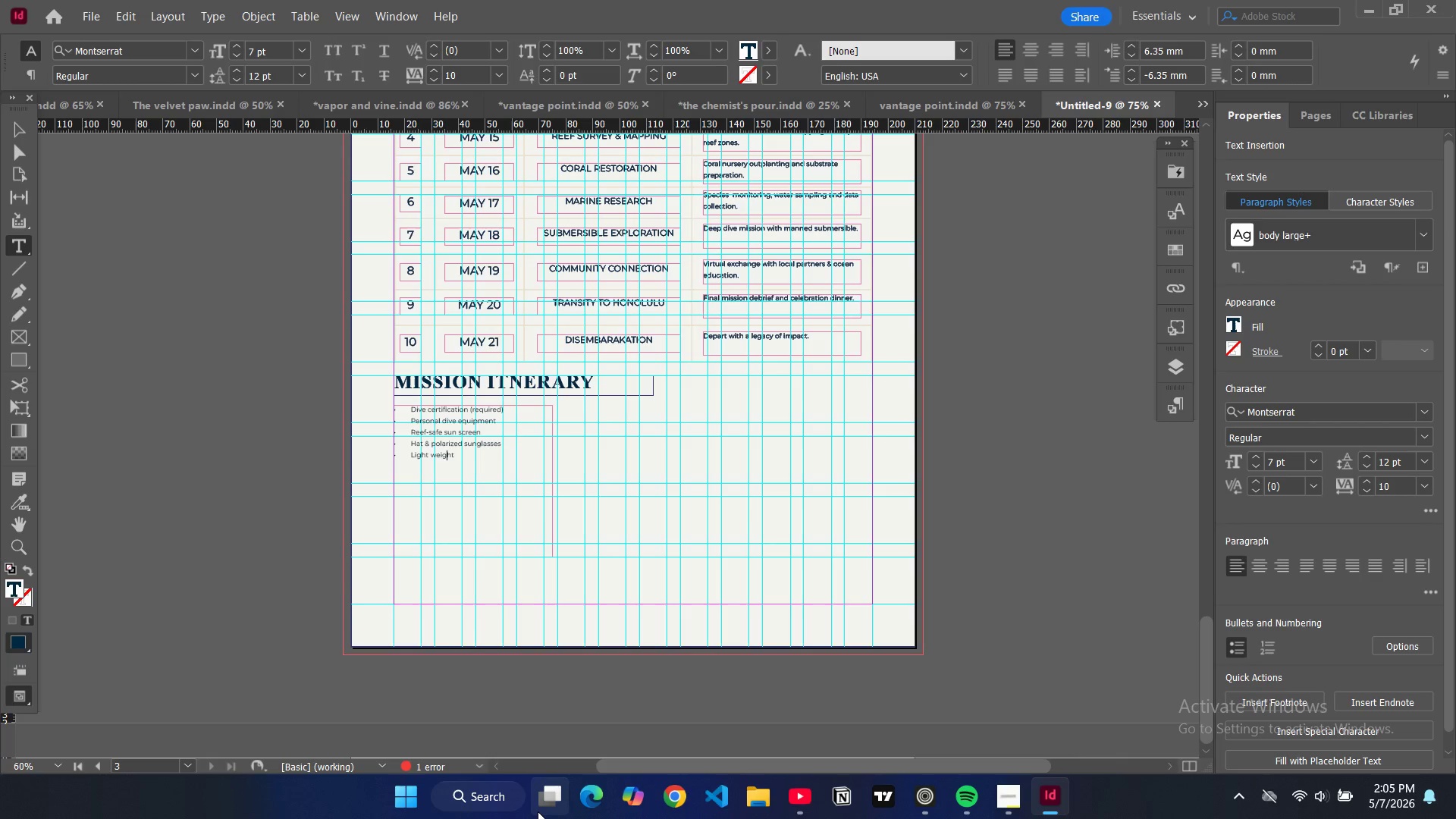 
key(ArrowLeft)
 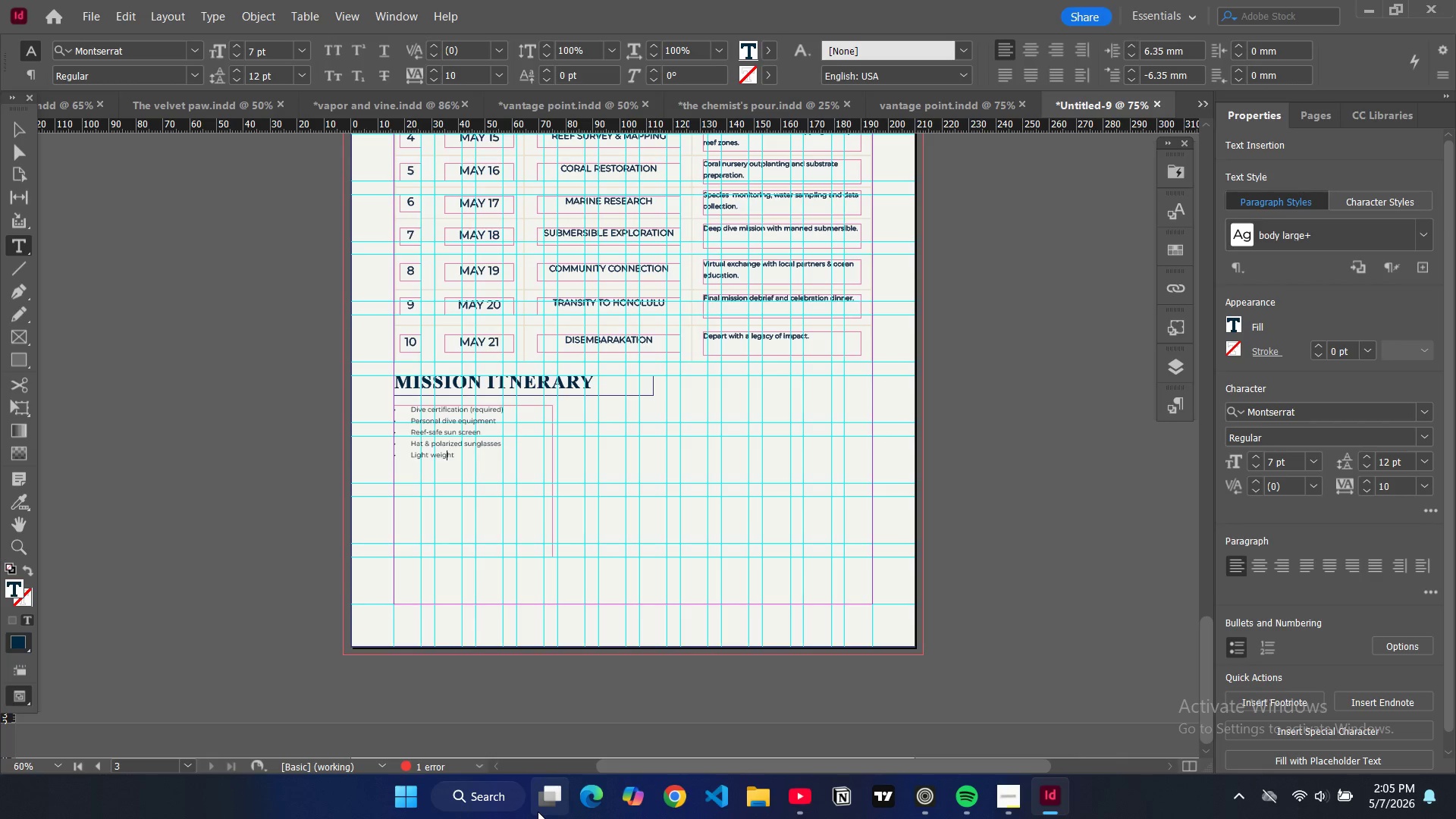 
key(ArrowLeft)
 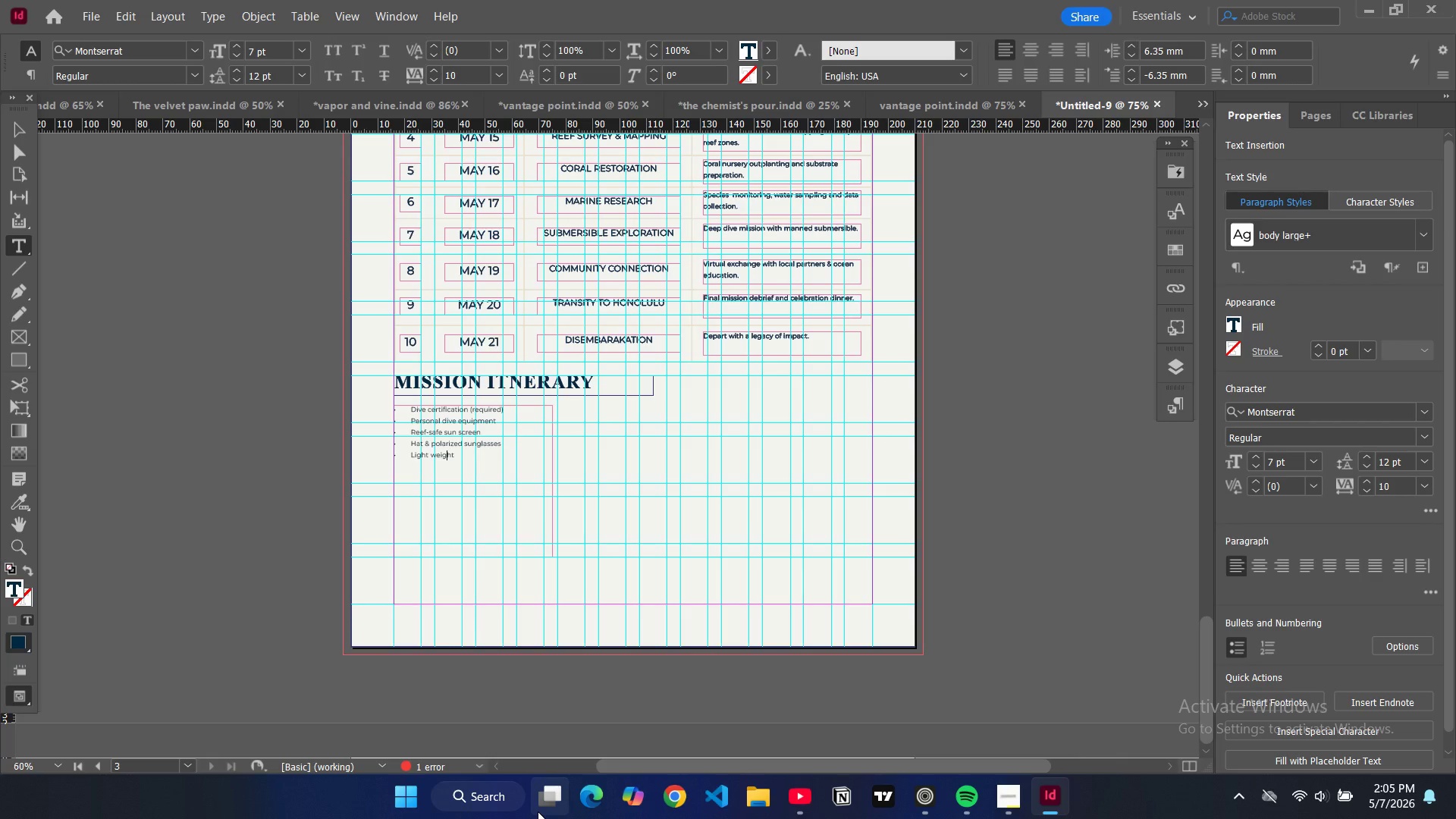 
key(ArrowLeft)
 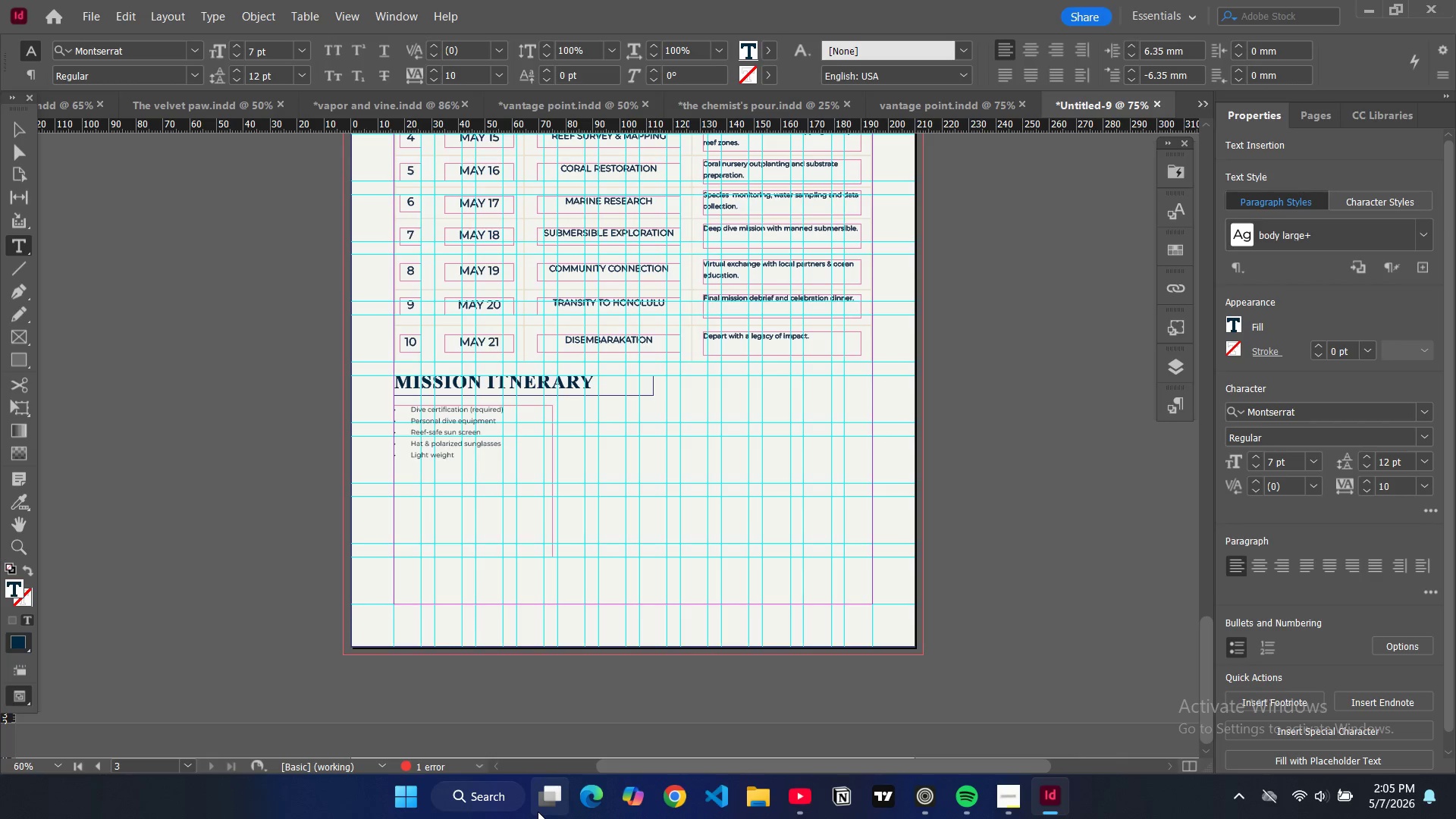 
key(ArrowLeft)
 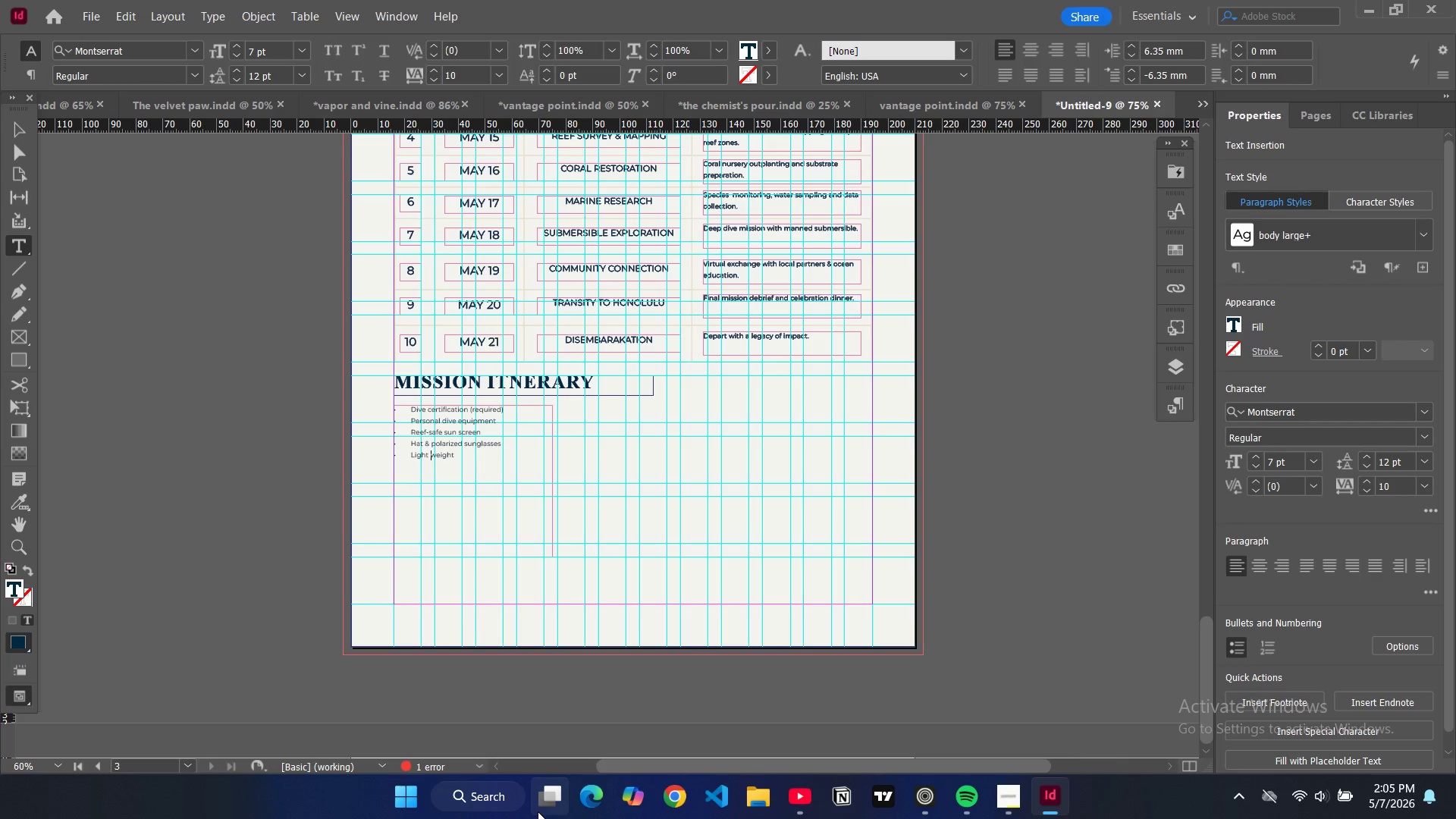 
key(ArrowLeft)
 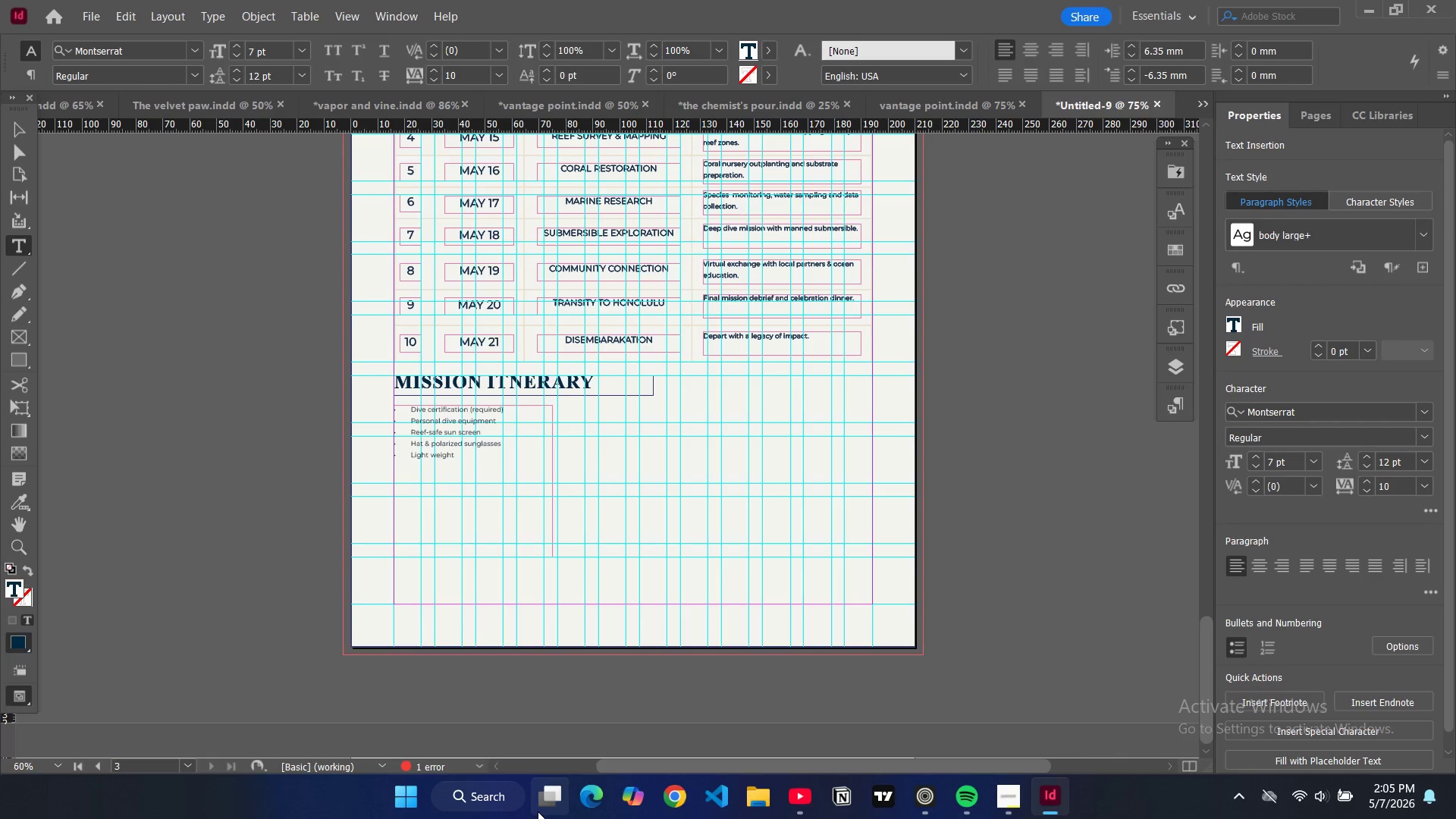 
key(Backspace)
 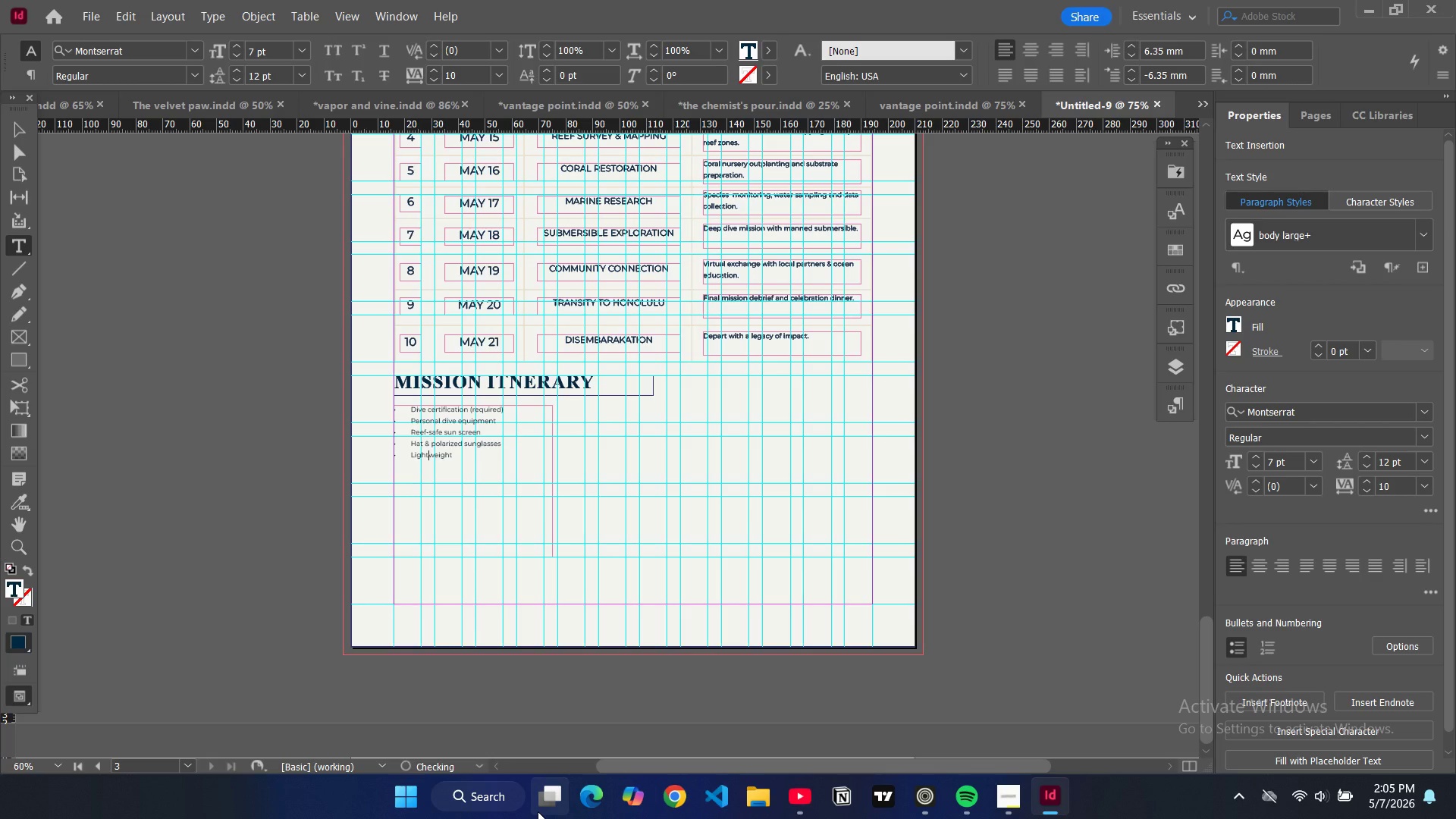 
key(ArrowRight)
 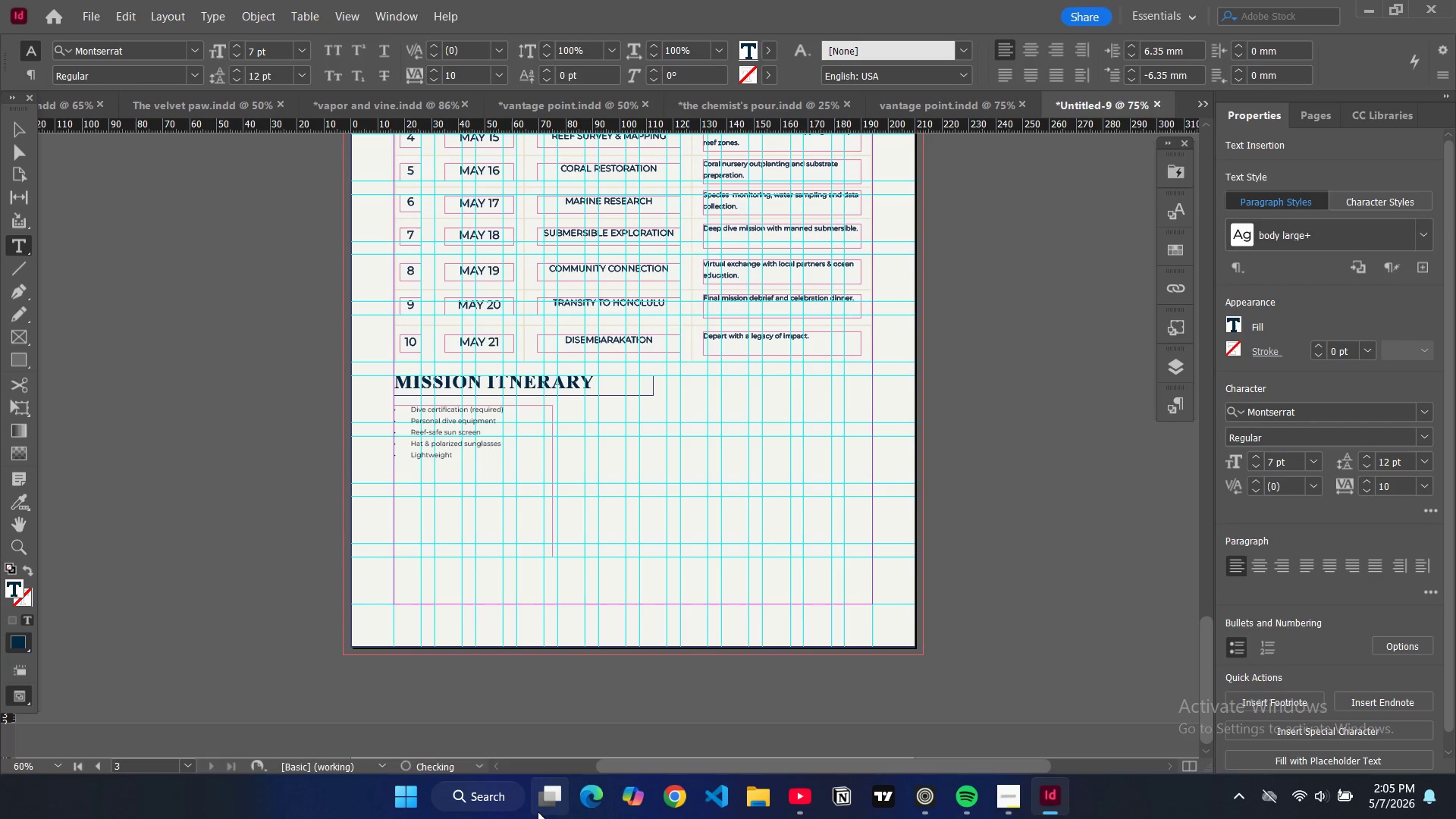 
key(ArrowRight)
 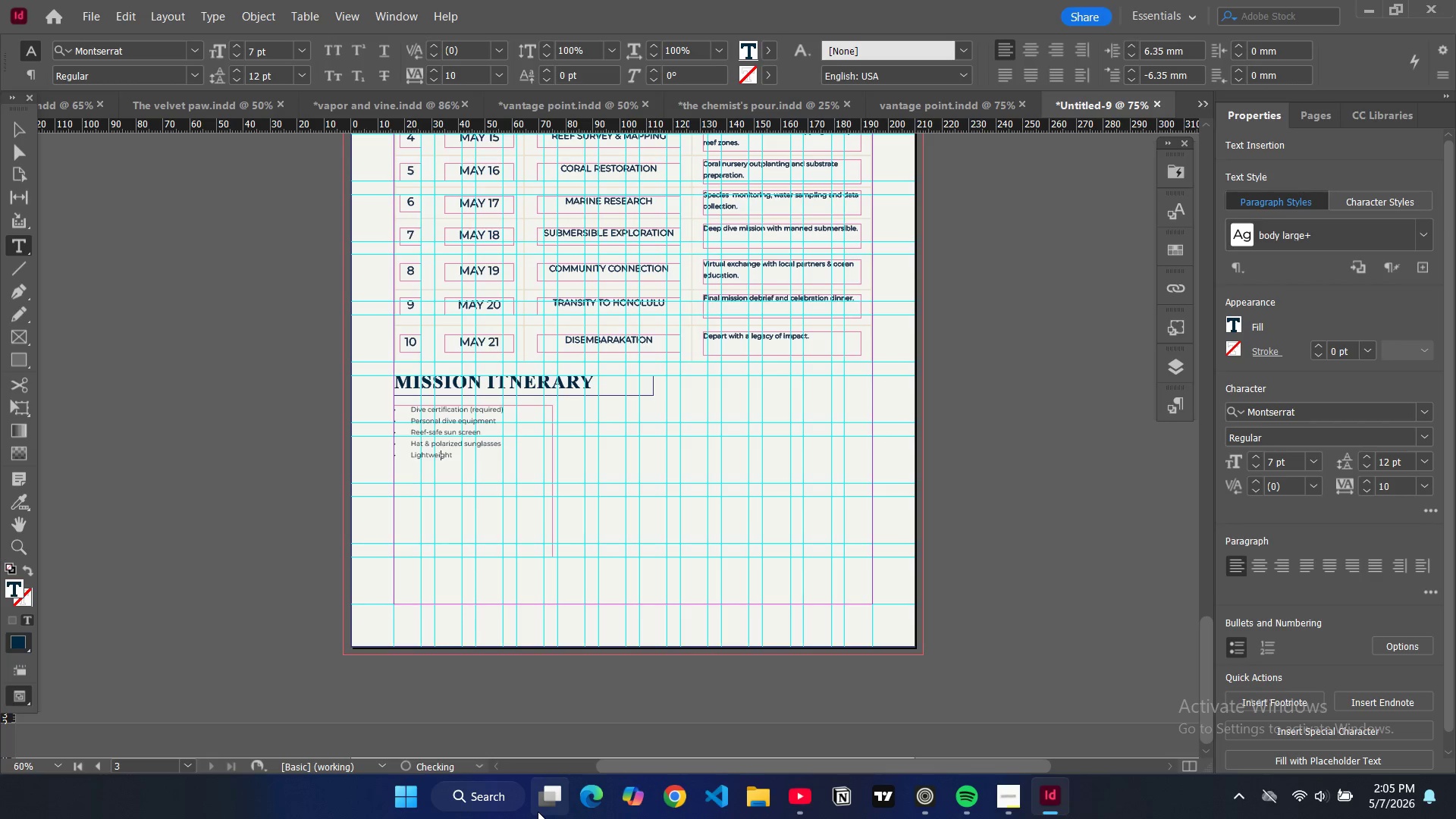 
key(ArrowRight)
 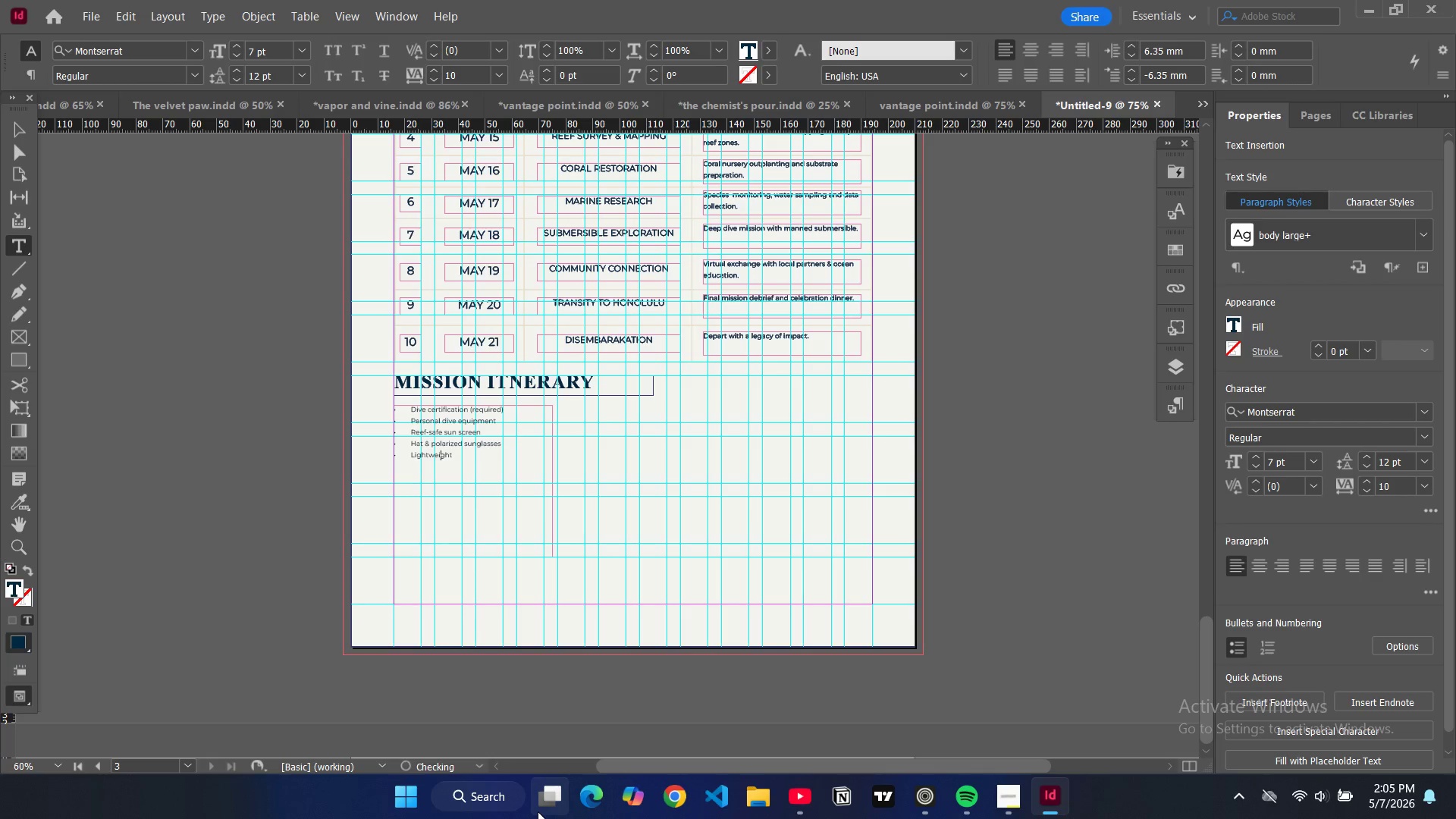 
key(ArrowRight)
 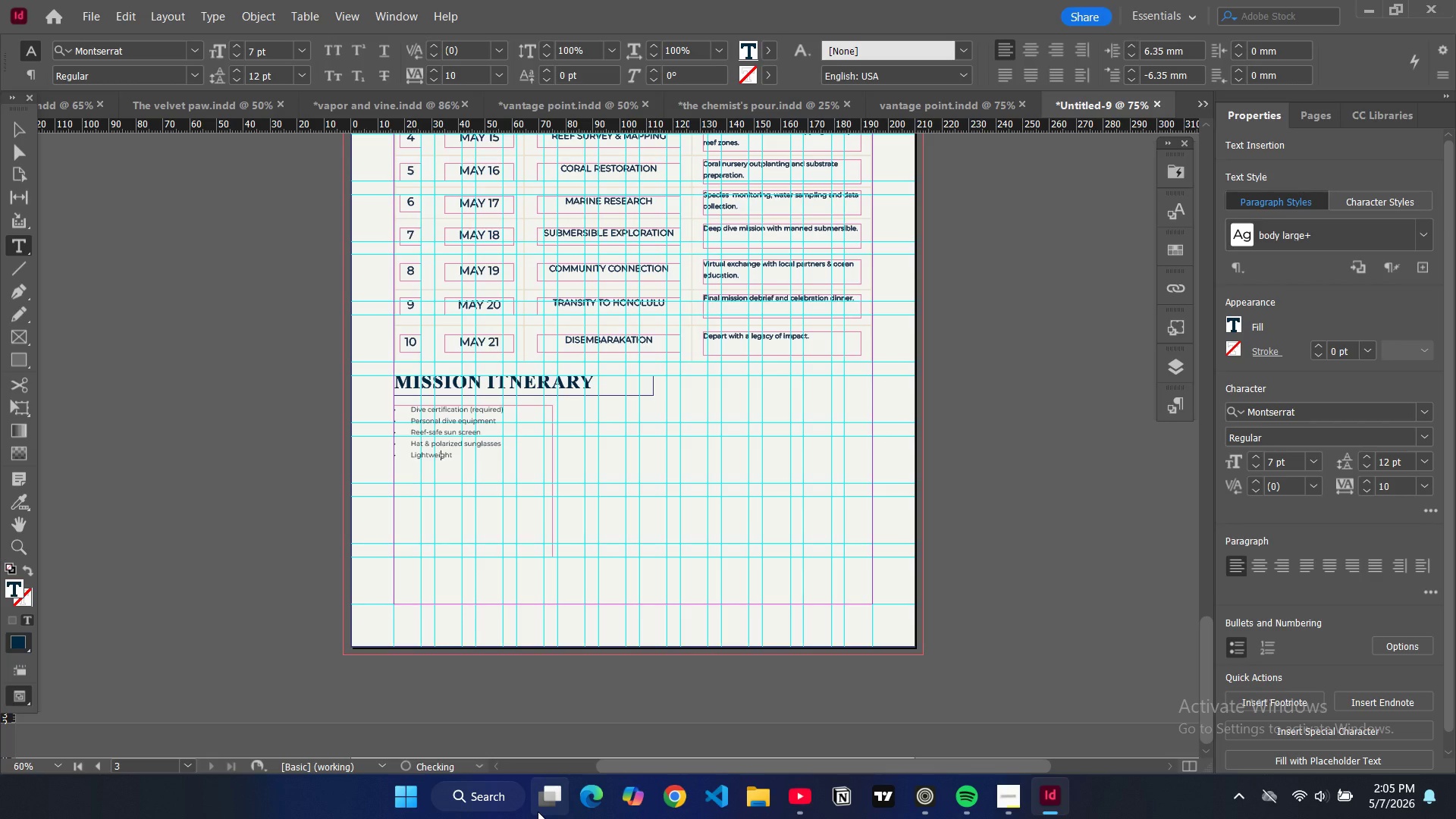 
key(ArrowRight)
 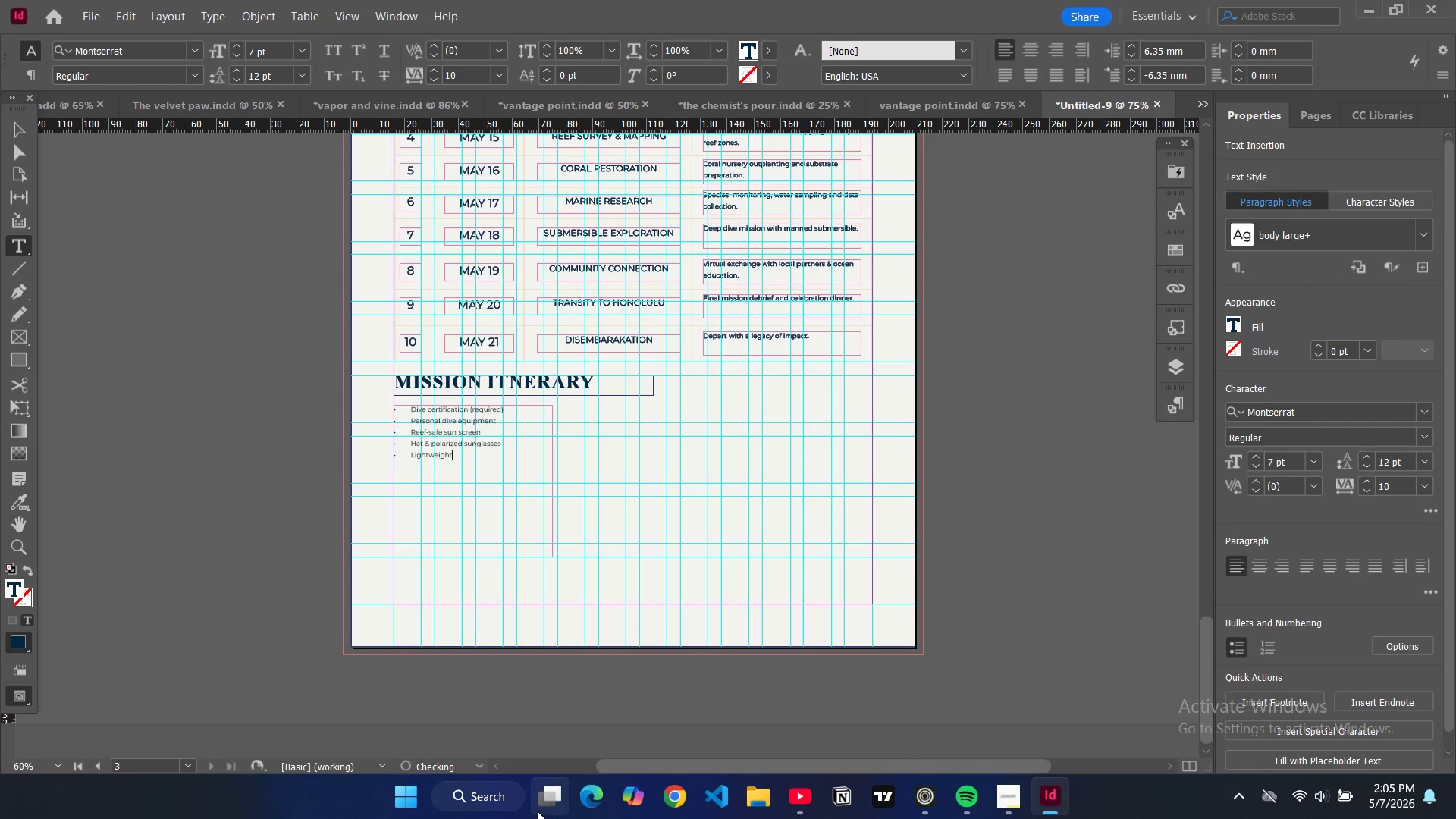 
key(ArrowRight)
 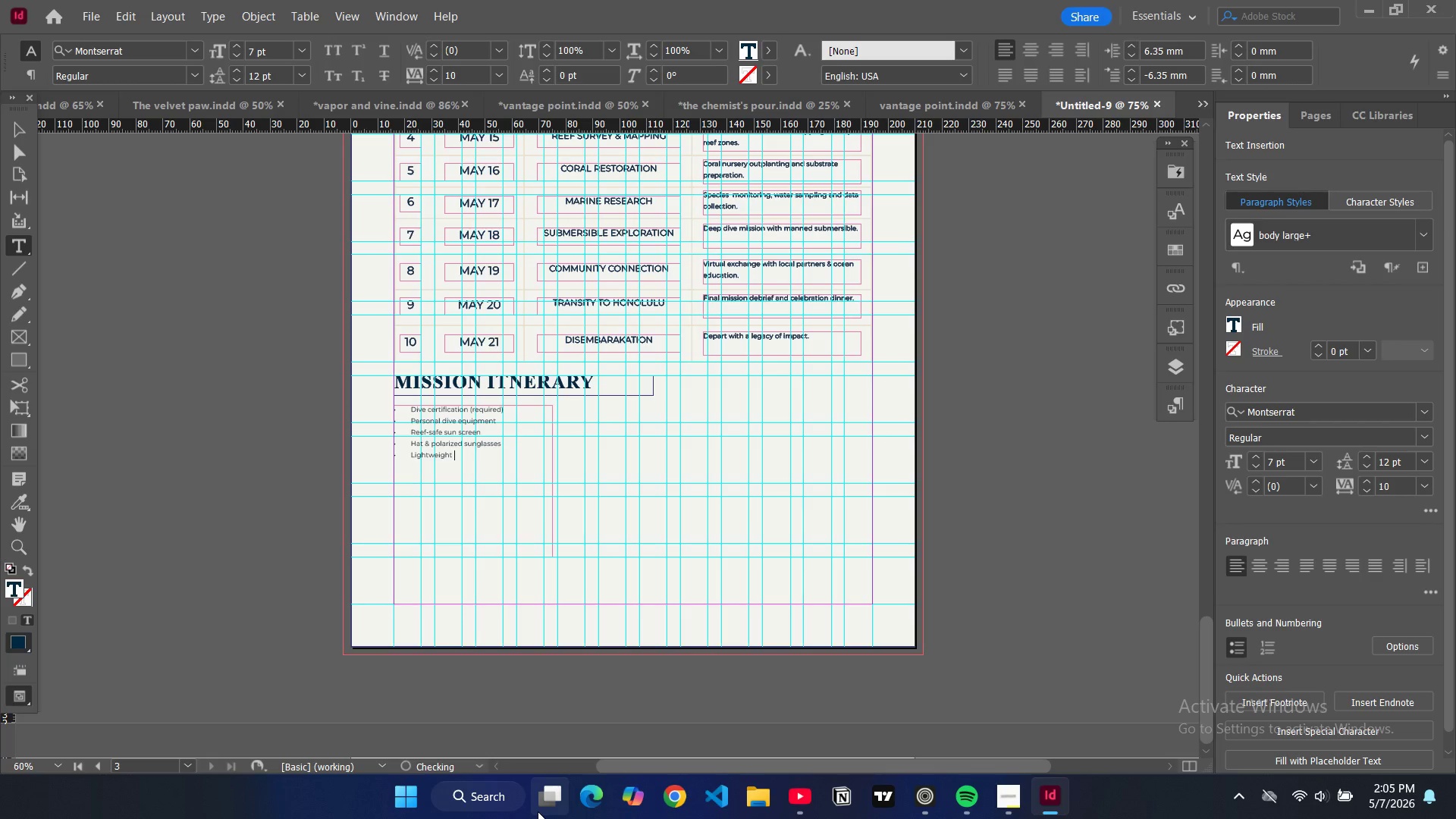 
type( wetsuit)
 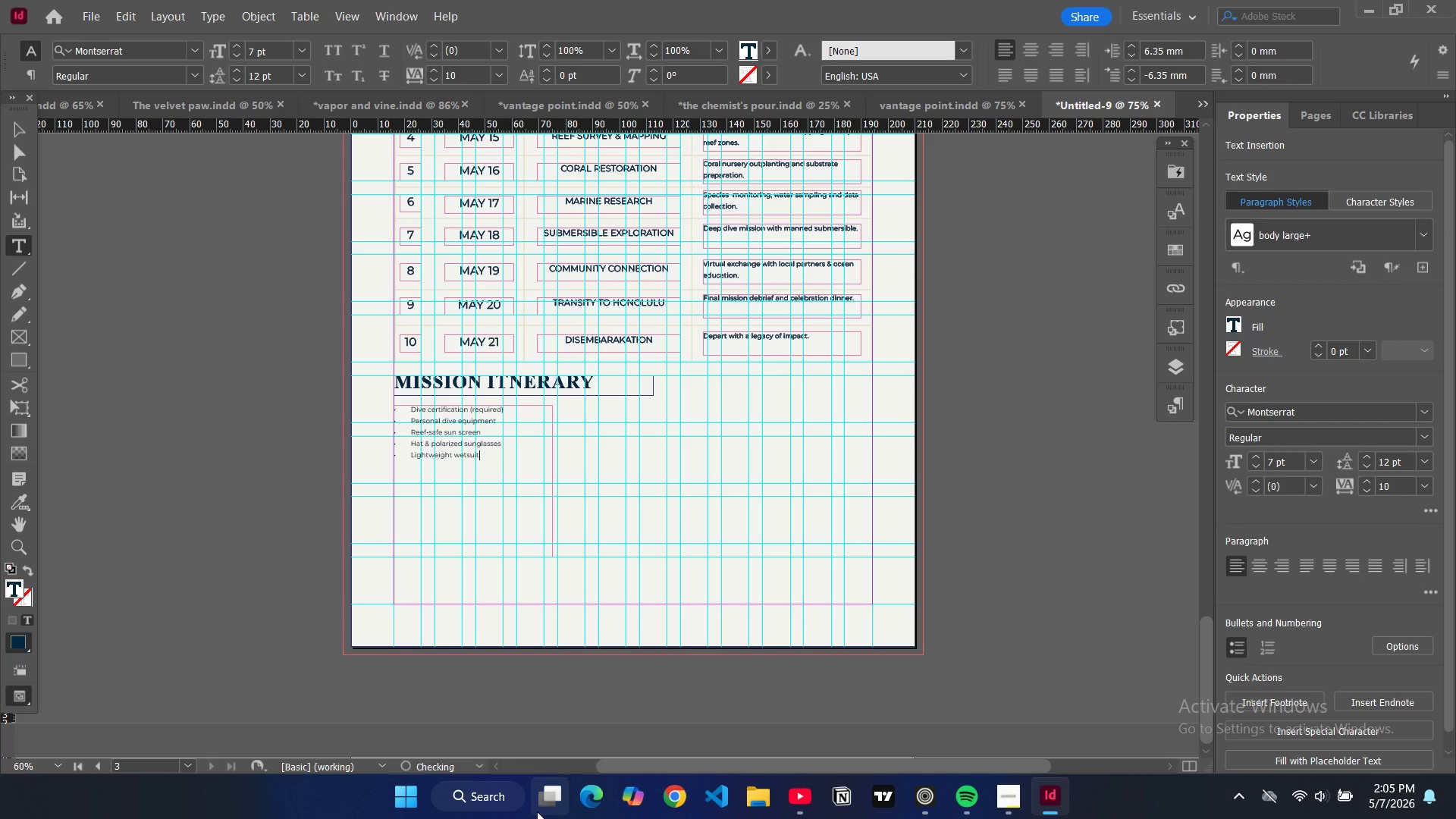 
key(Enter)
 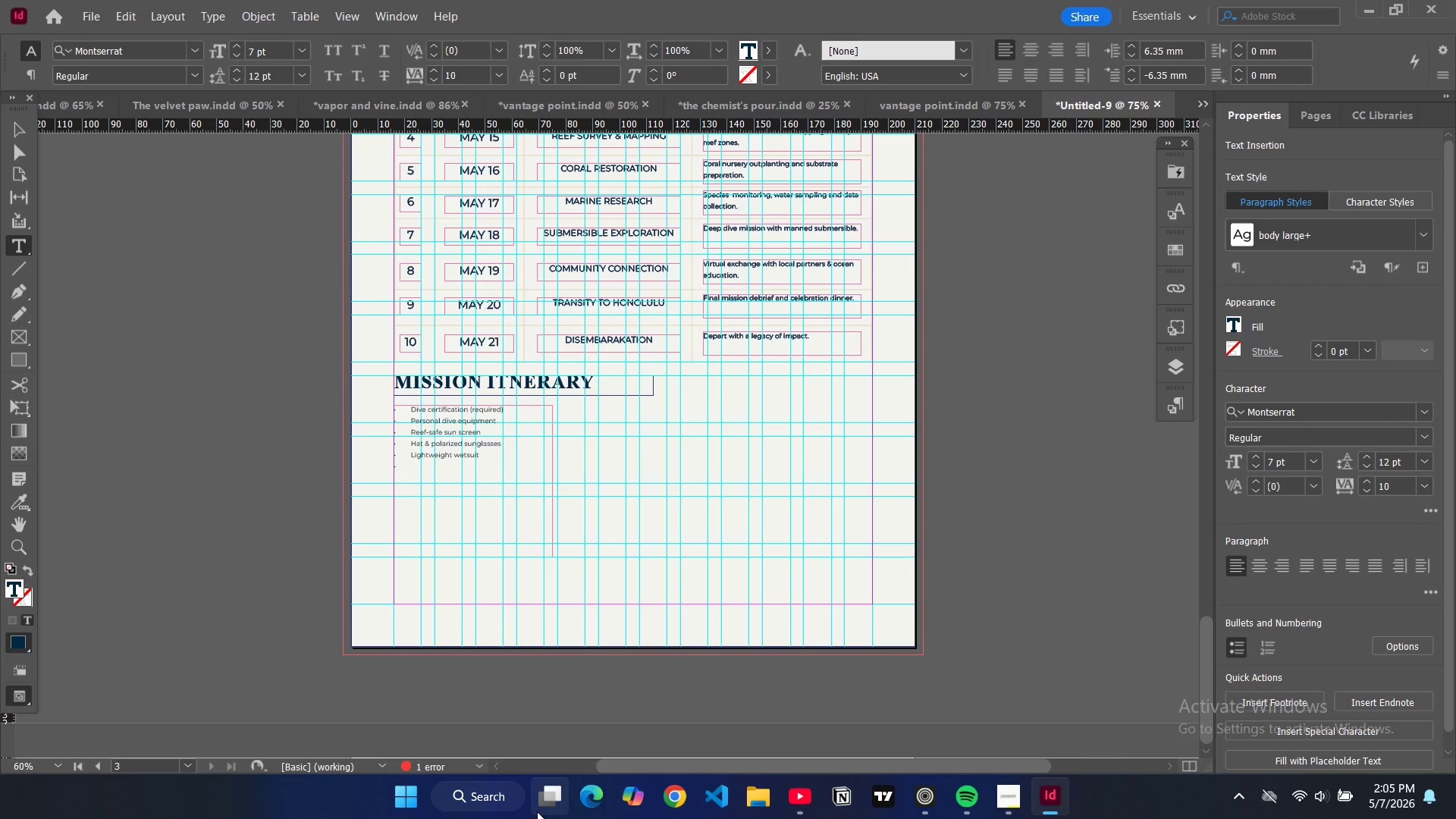 
type(Underwater dive light)
 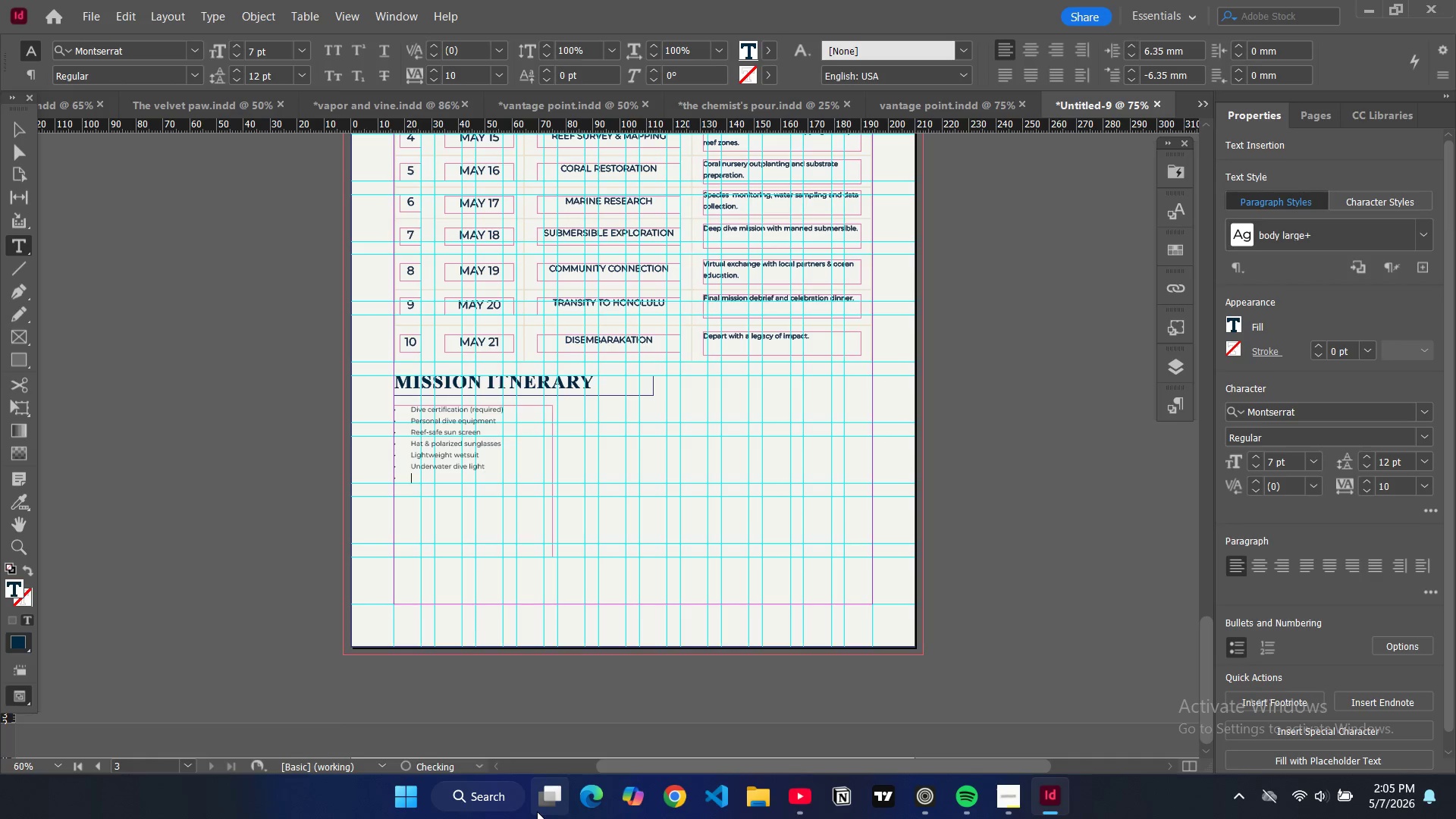 
key(Enter)
 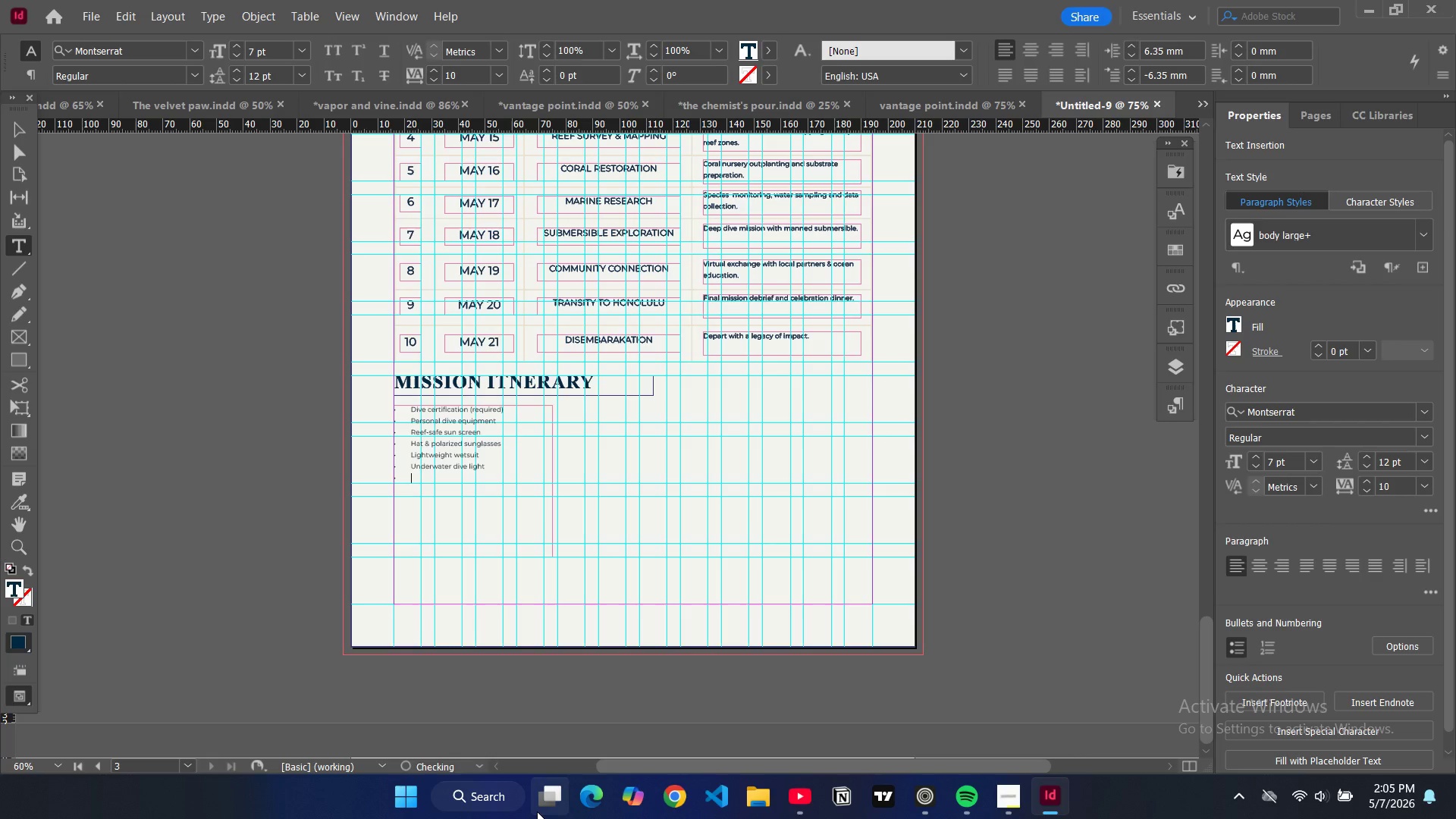 
type(Reef-)
 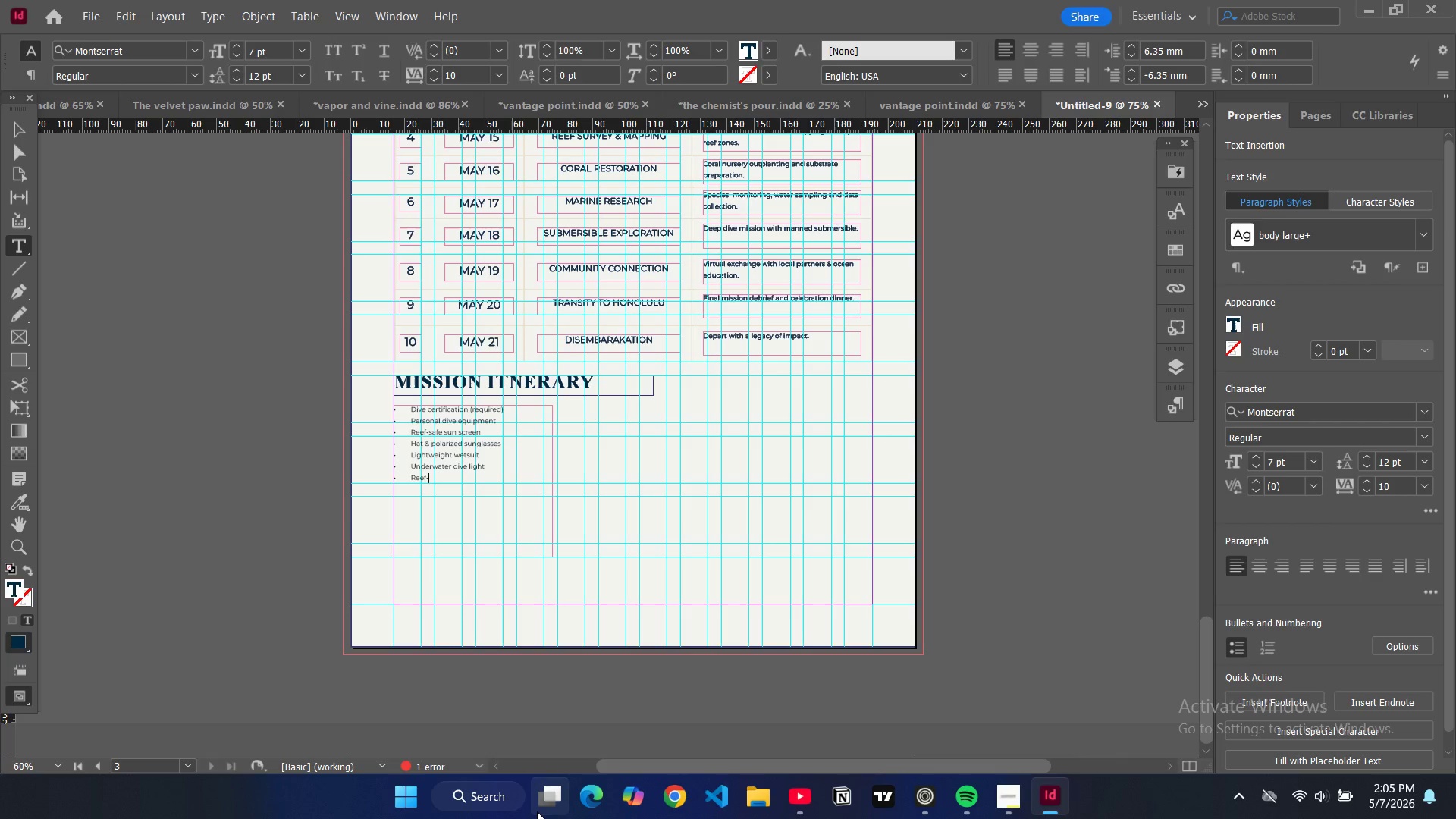 
wait(8.52)
 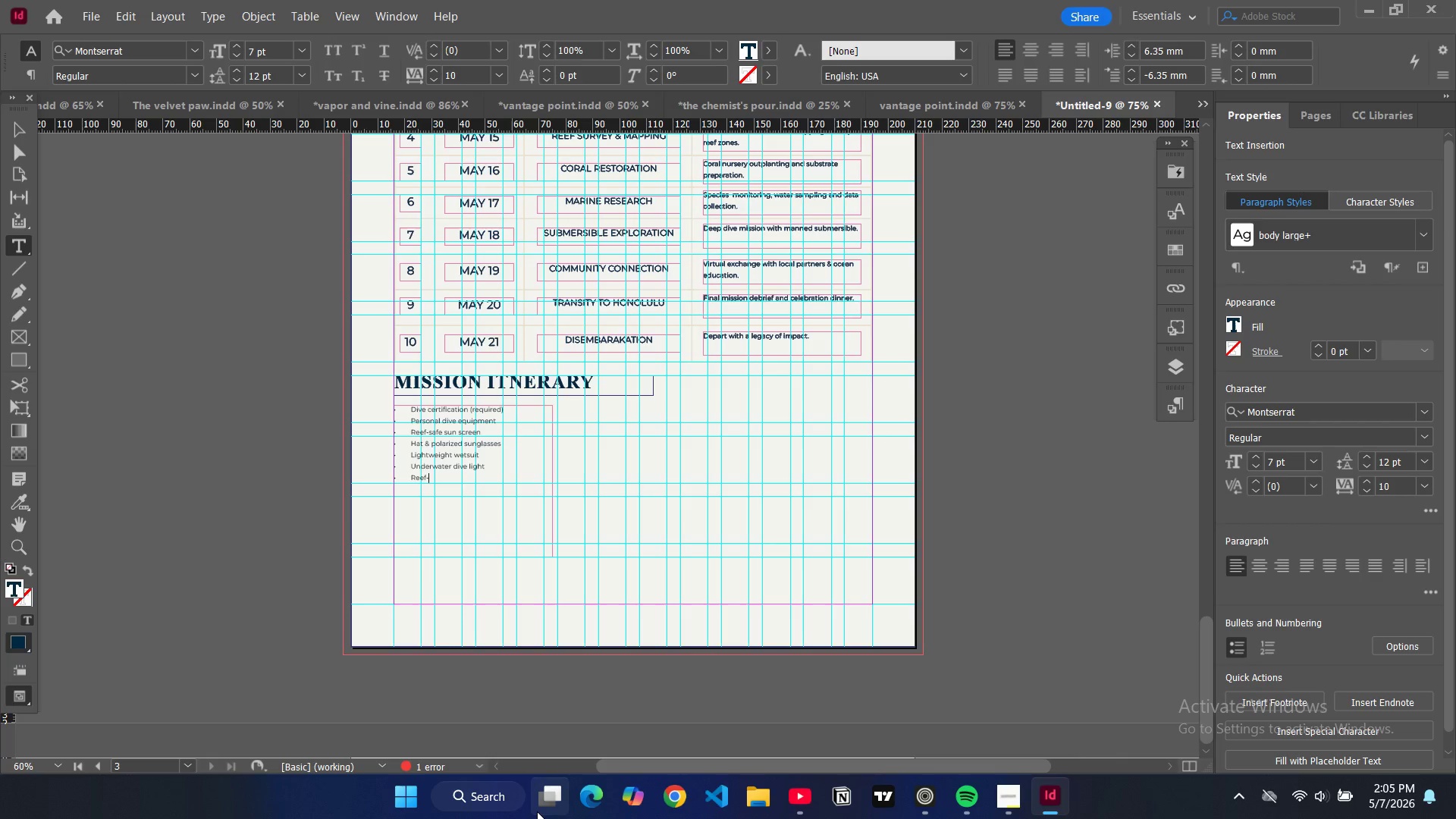 
type(safe toiletries)
 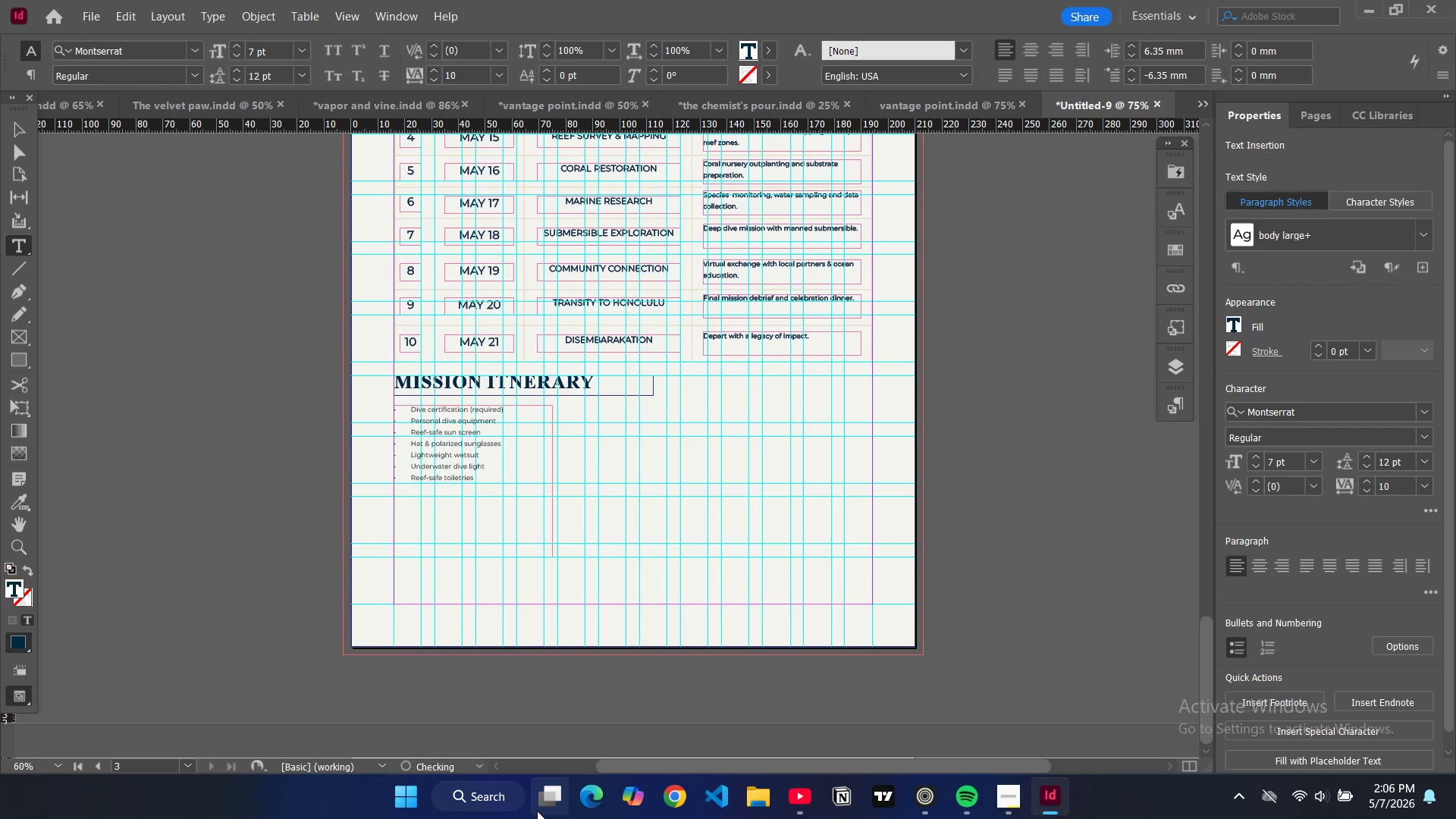 
key(Enter)
 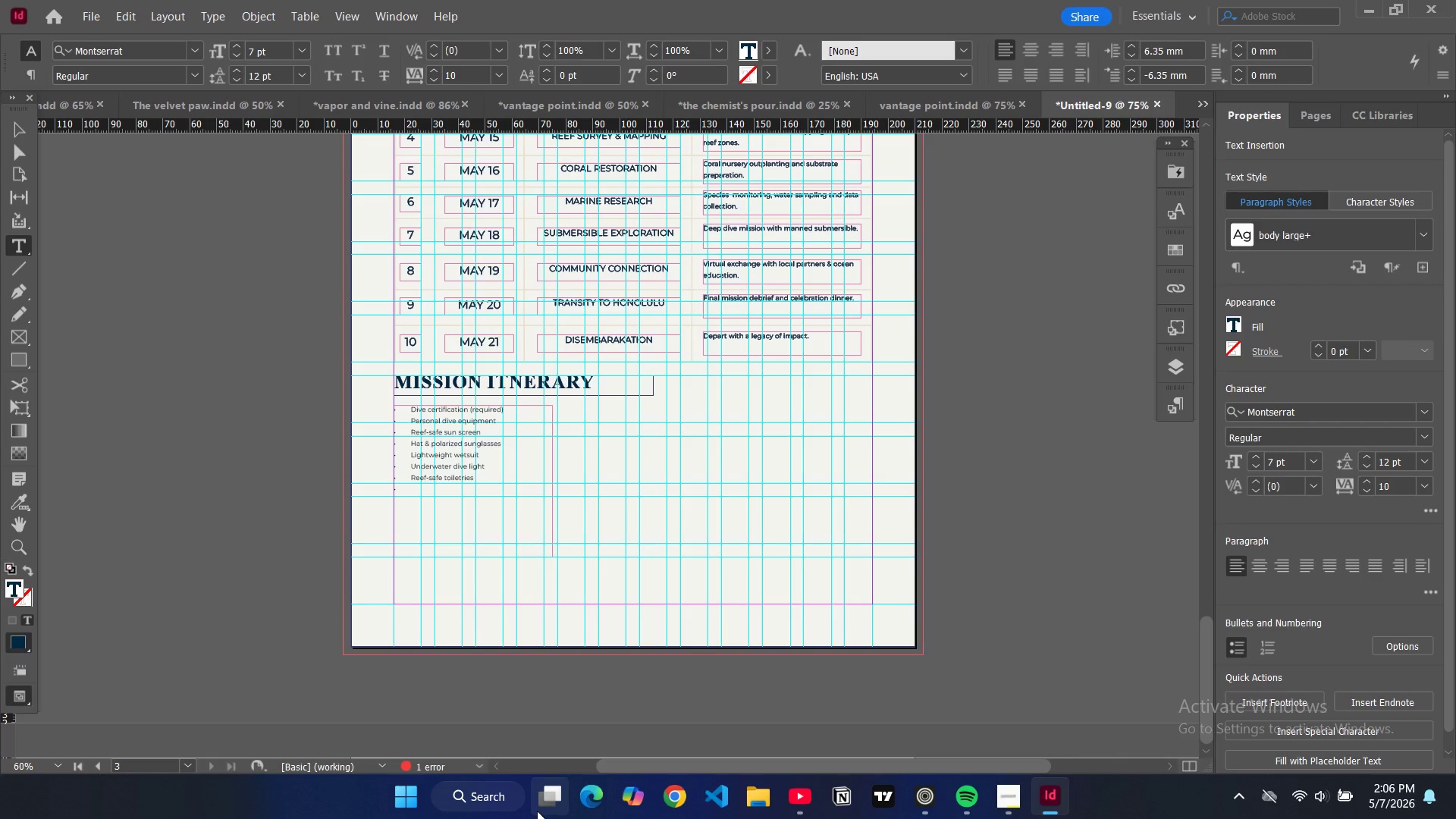 
type(Personal medications)
 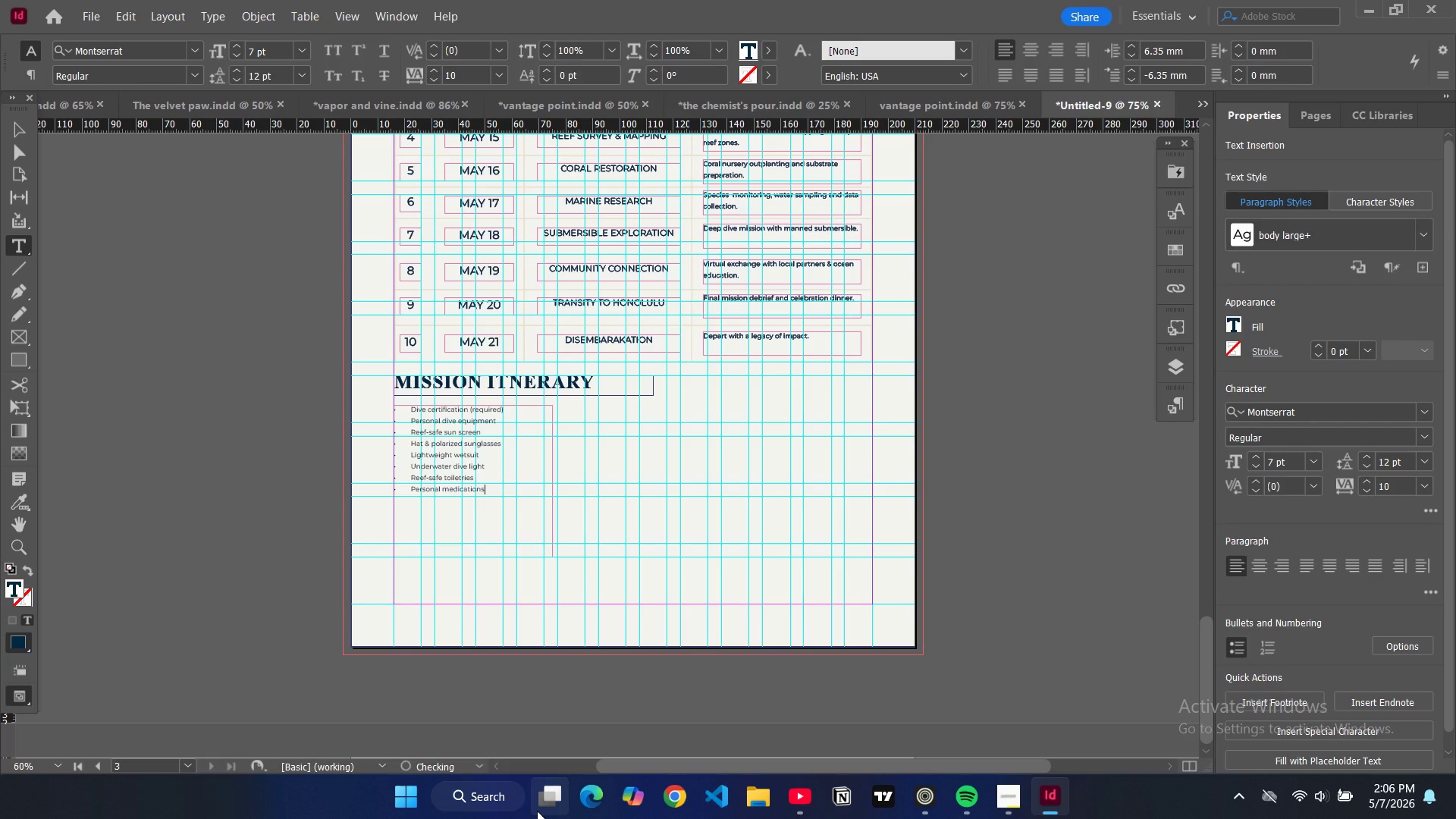 
key(Enter)
 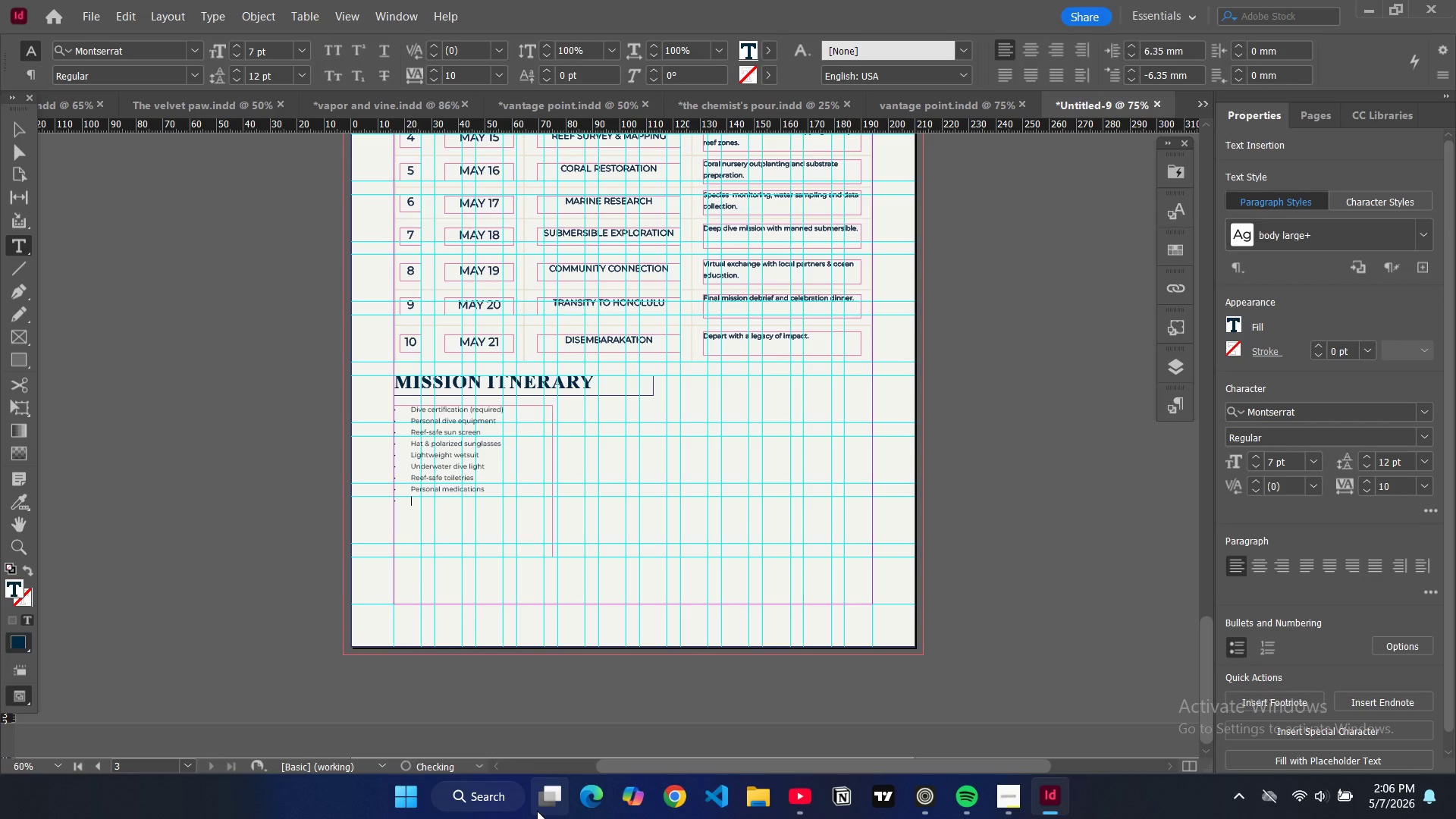 
type(Travel adapter)
 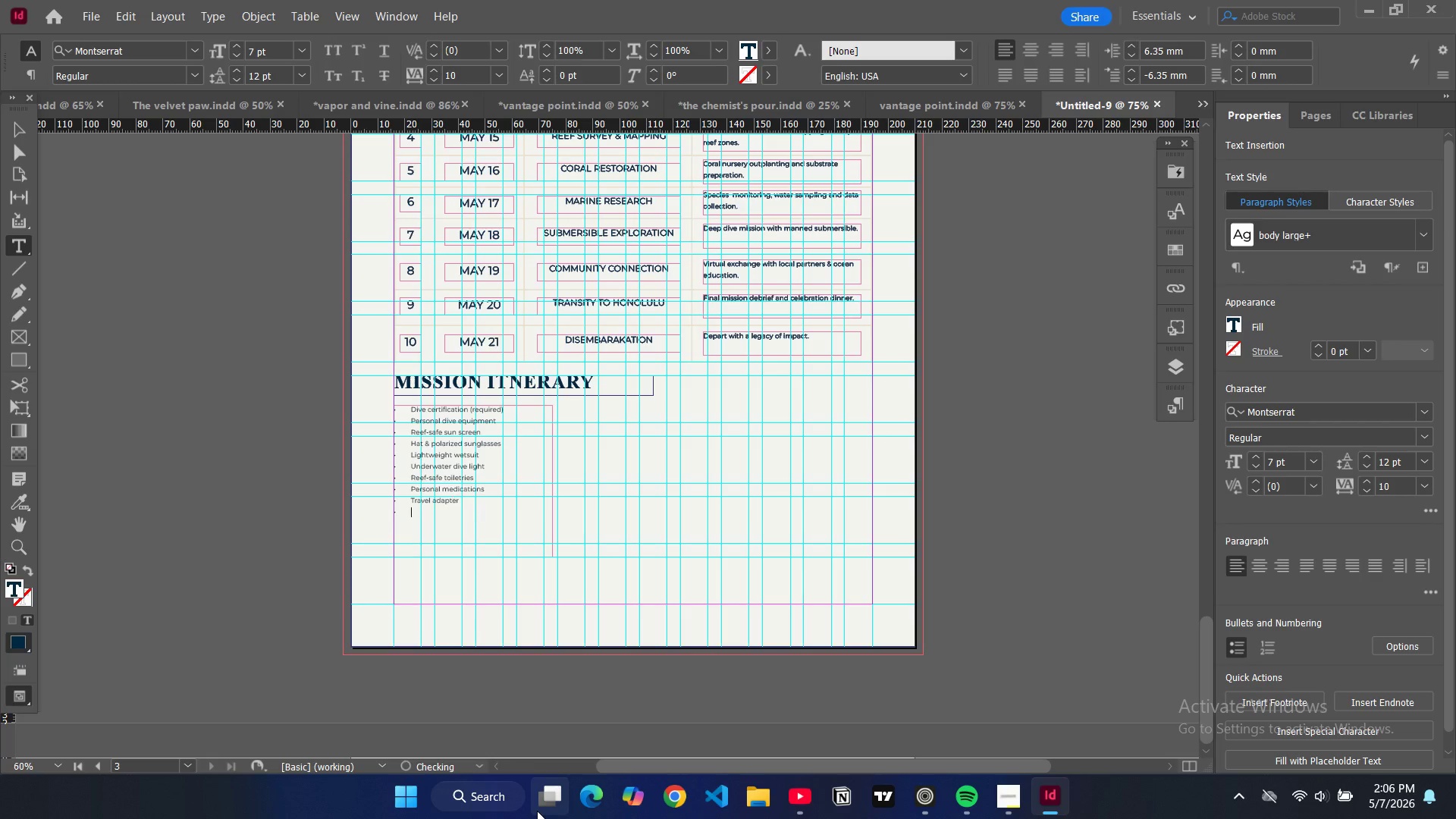 
key(Enter)
 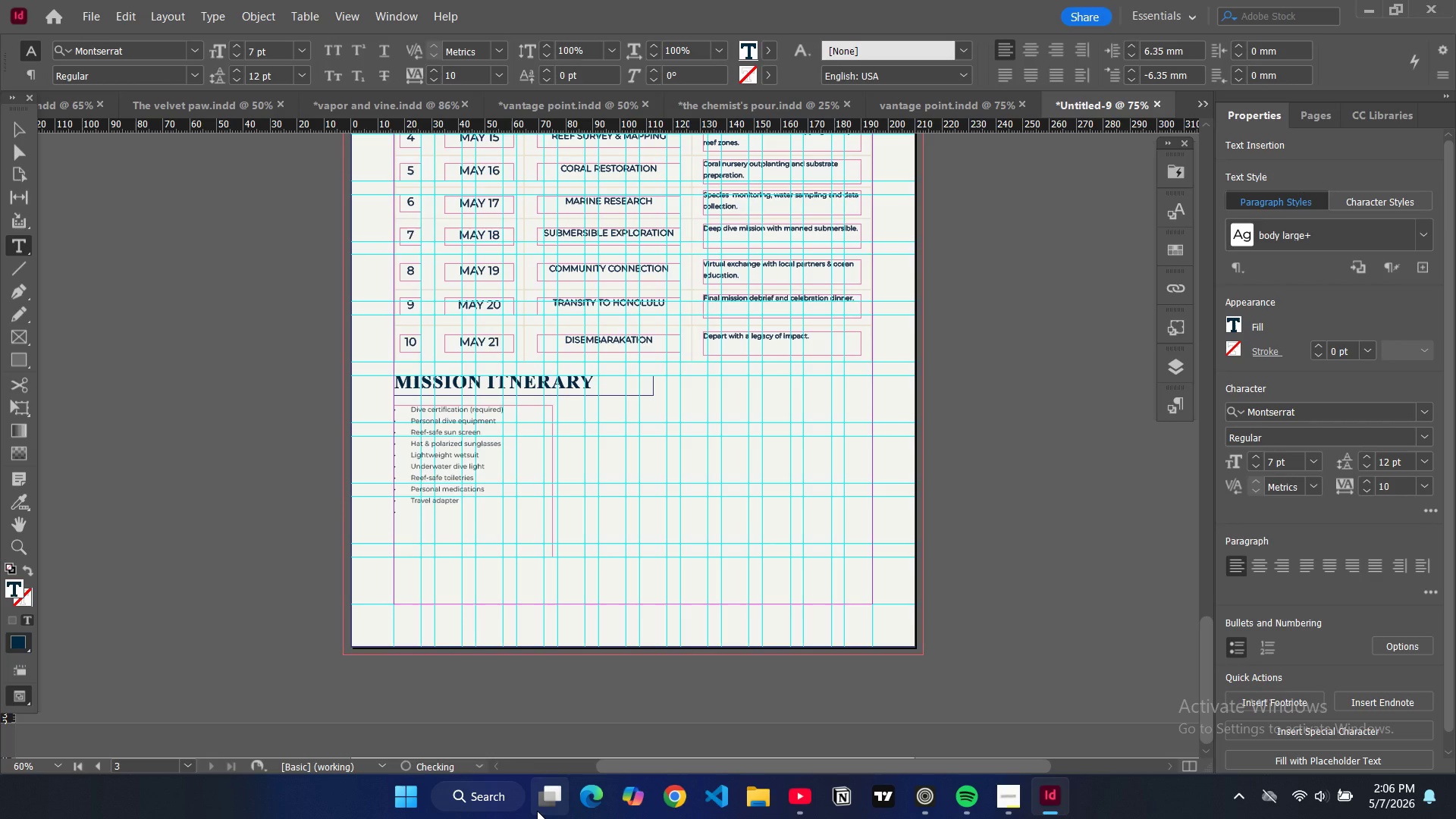 
type(Water bottle)
 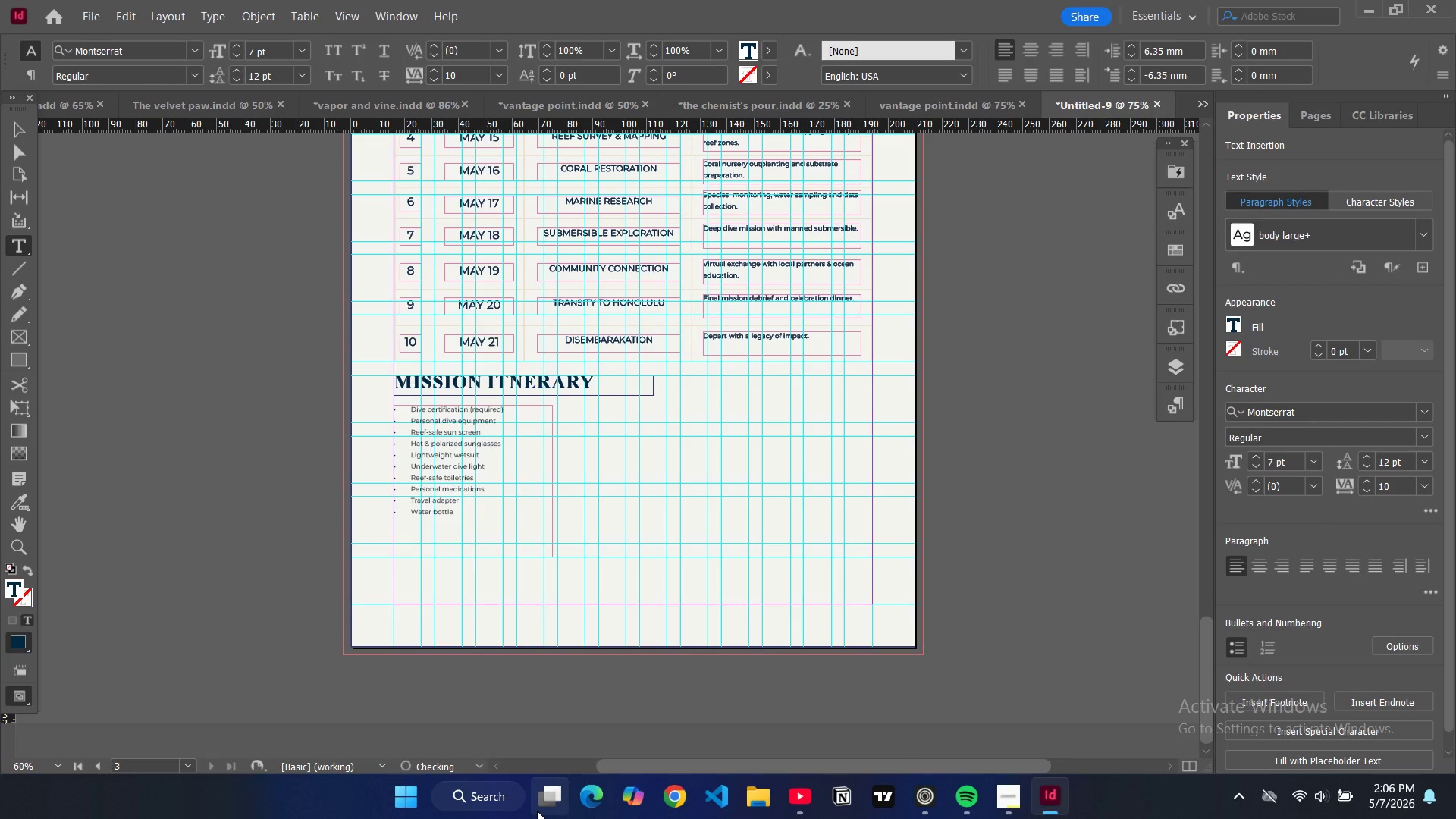 
key(Control+A)
 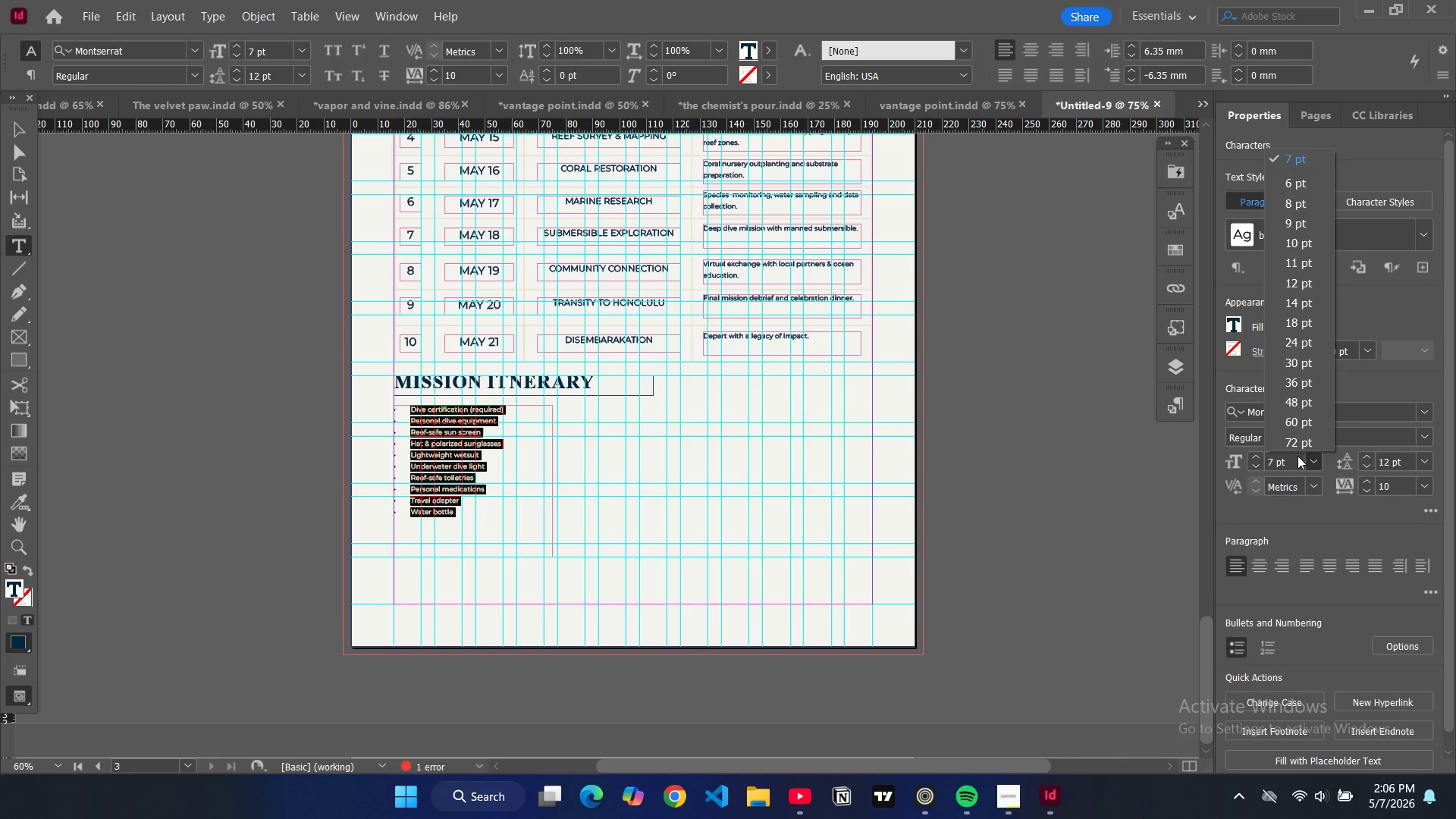 
left_click([1300, 225])
 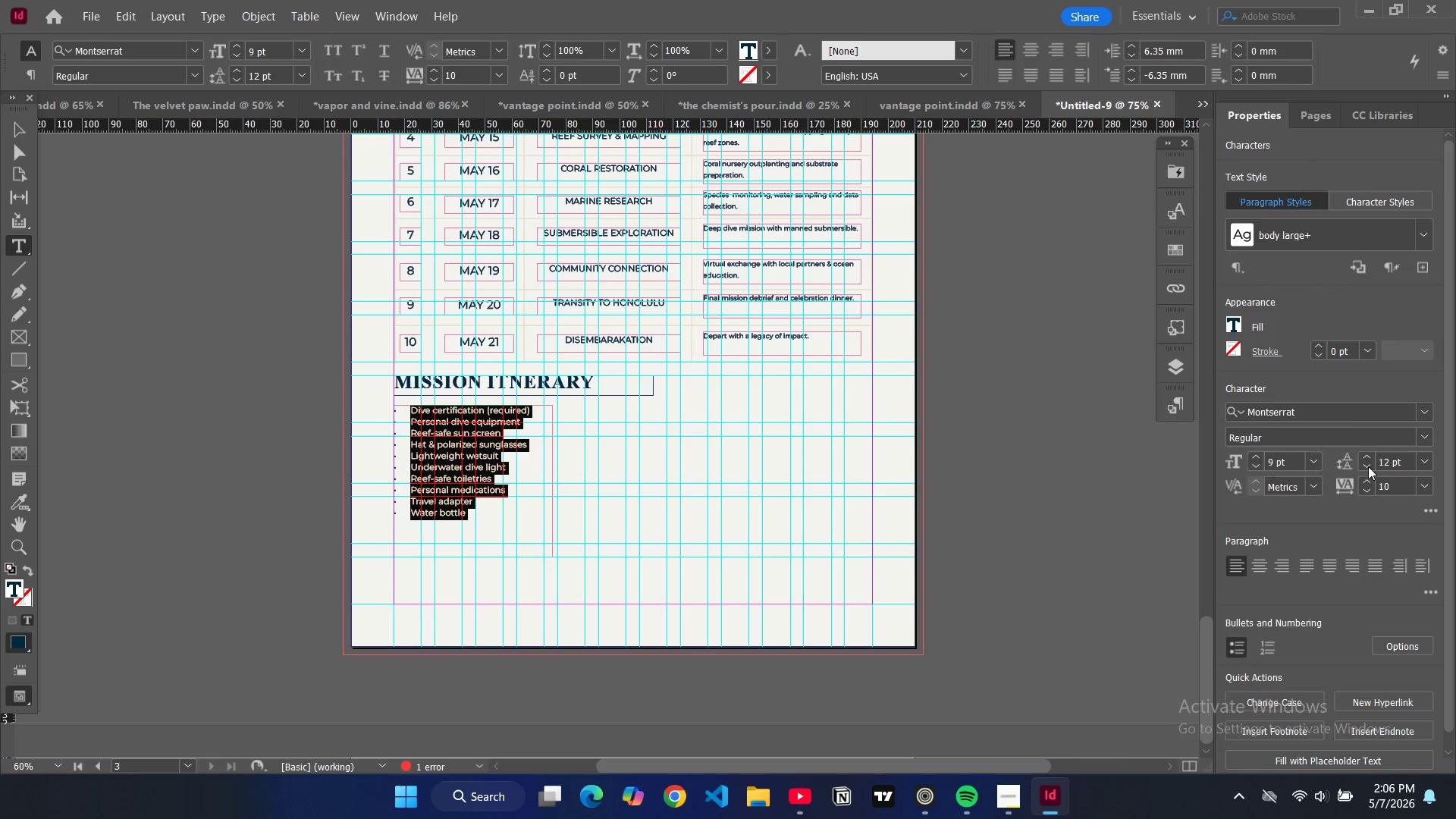 
left_click([1429, 465])
 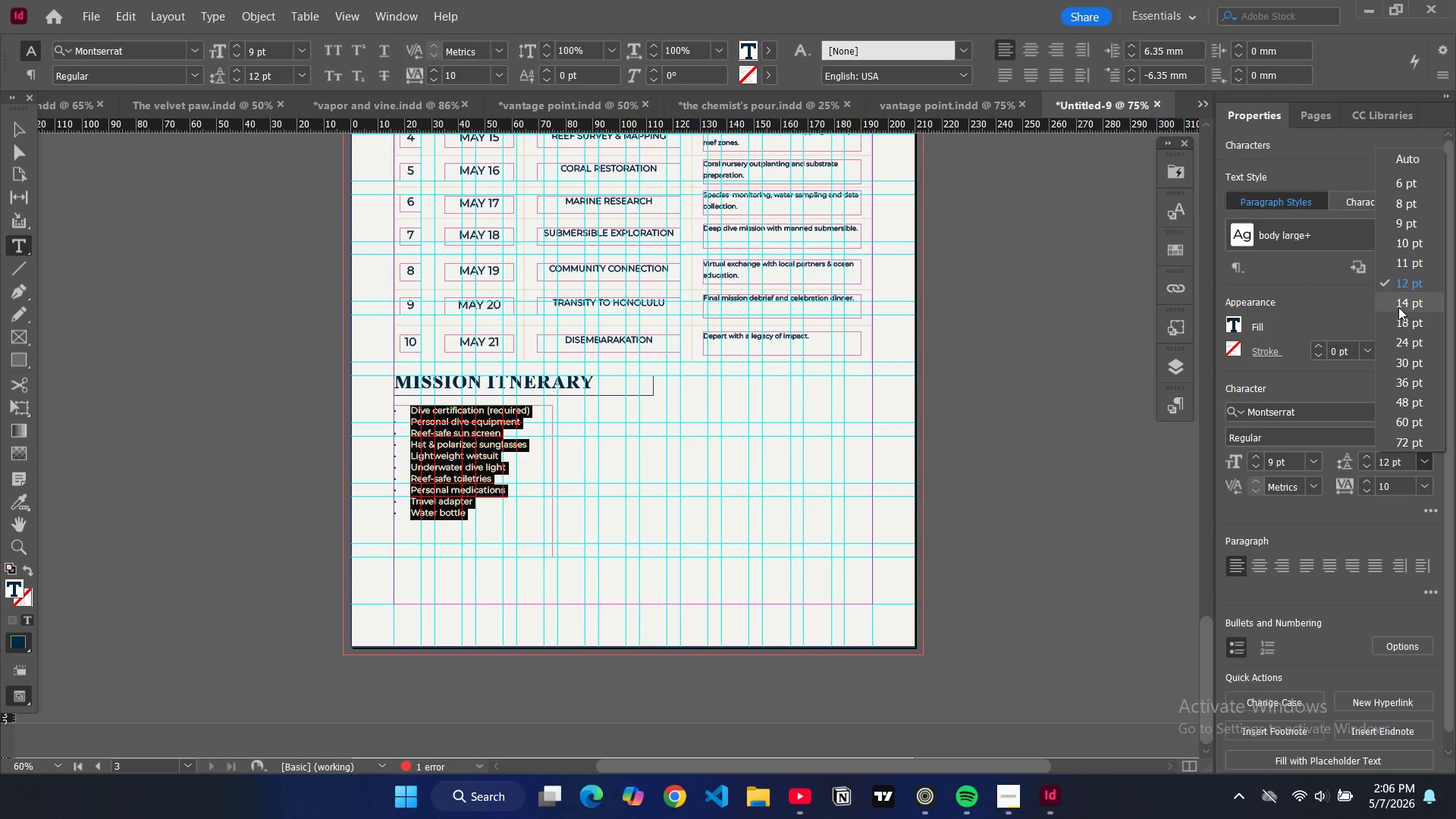 
left_click([1400, 306])
 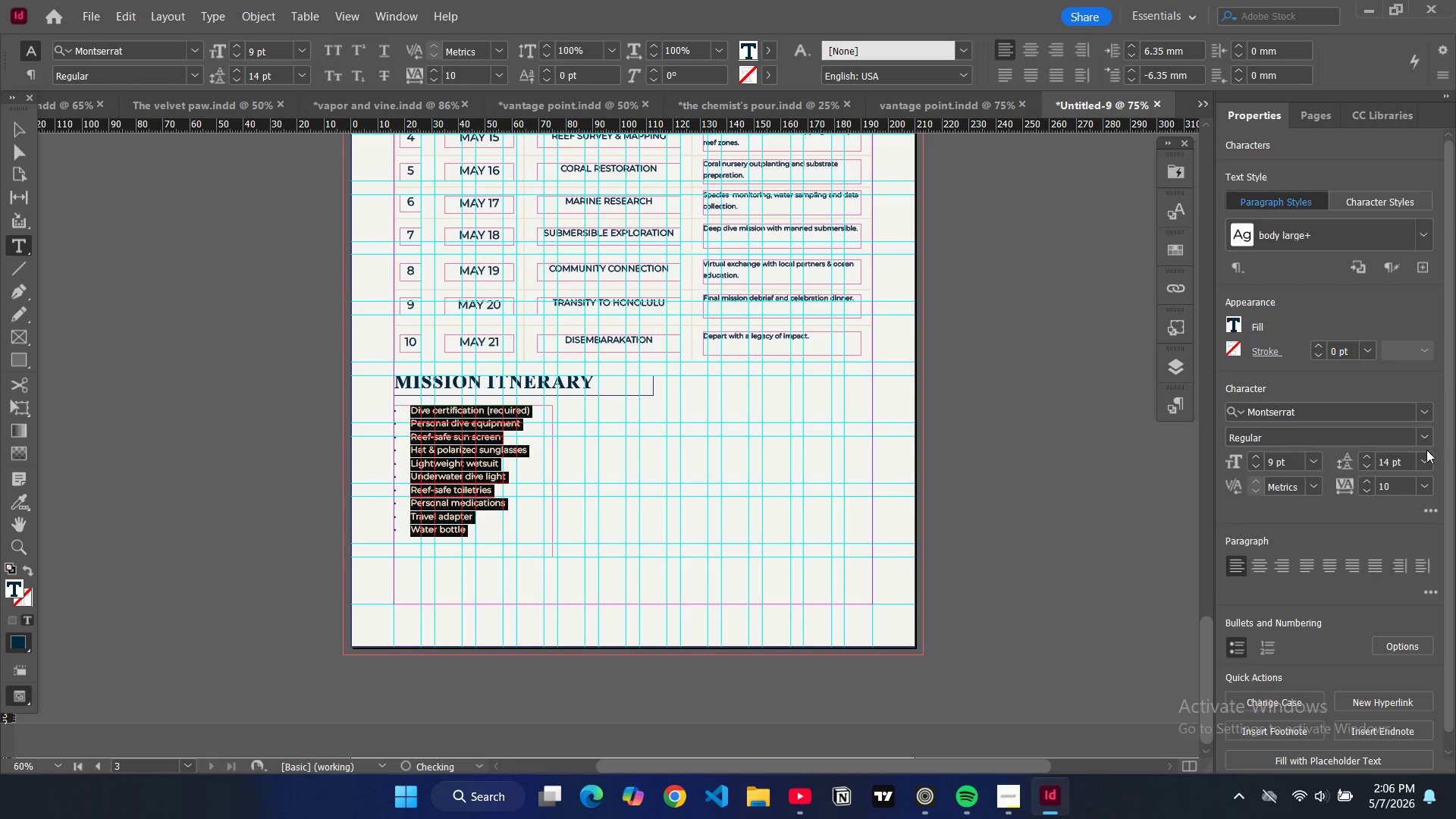 
left_click([1426, 457])
 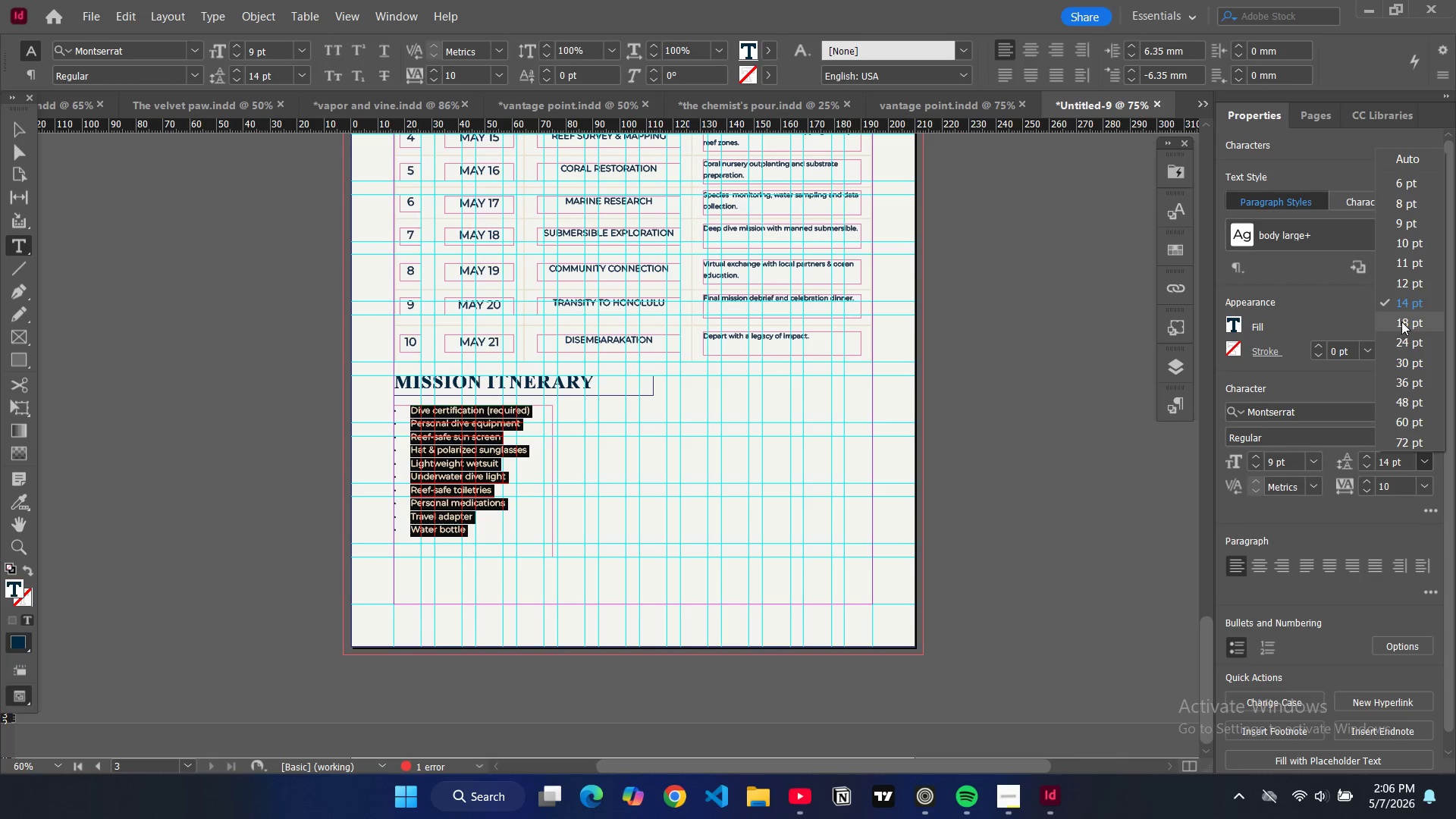 
left_click([1401, 319])
 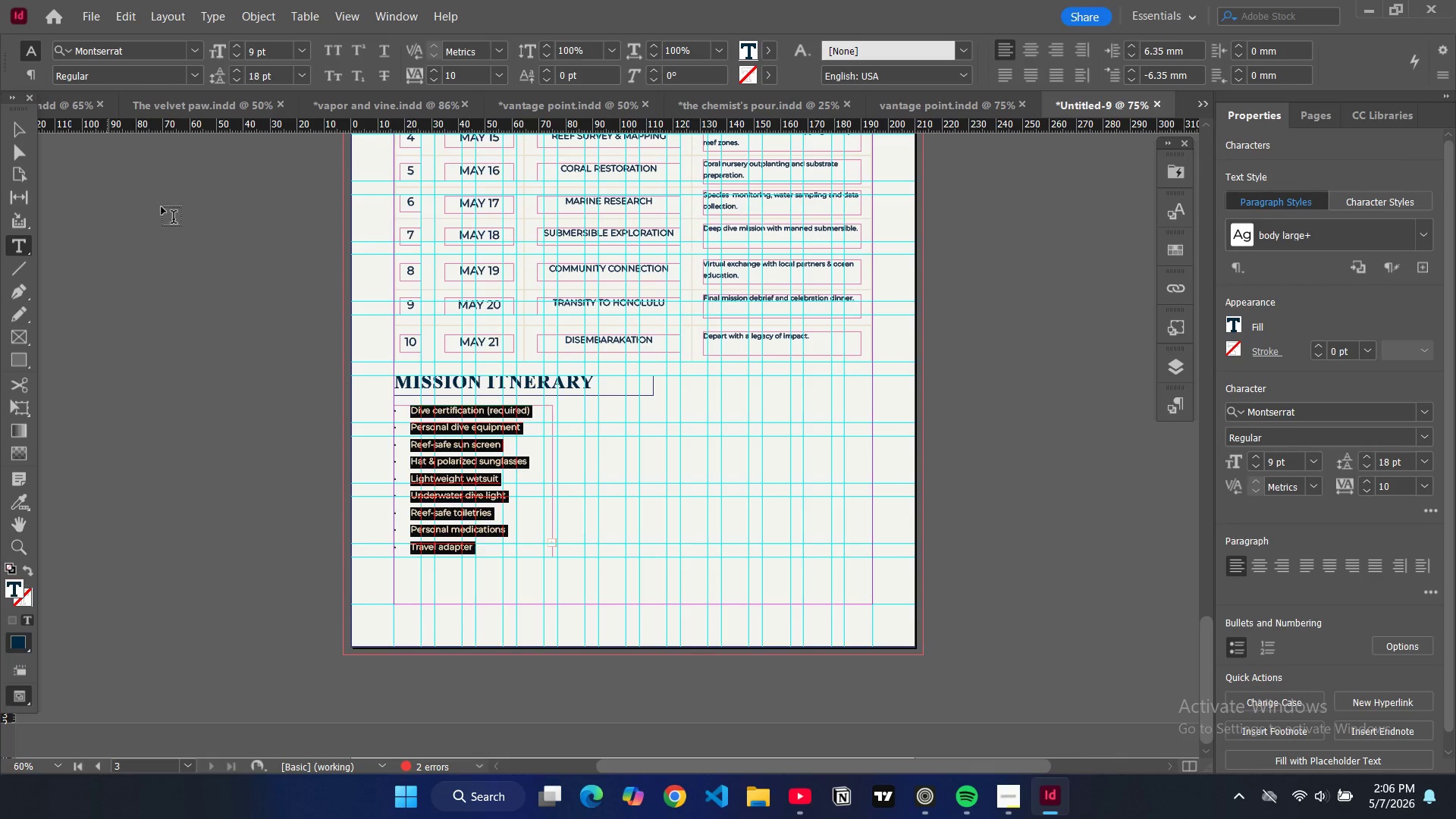 
wait(7.34)
 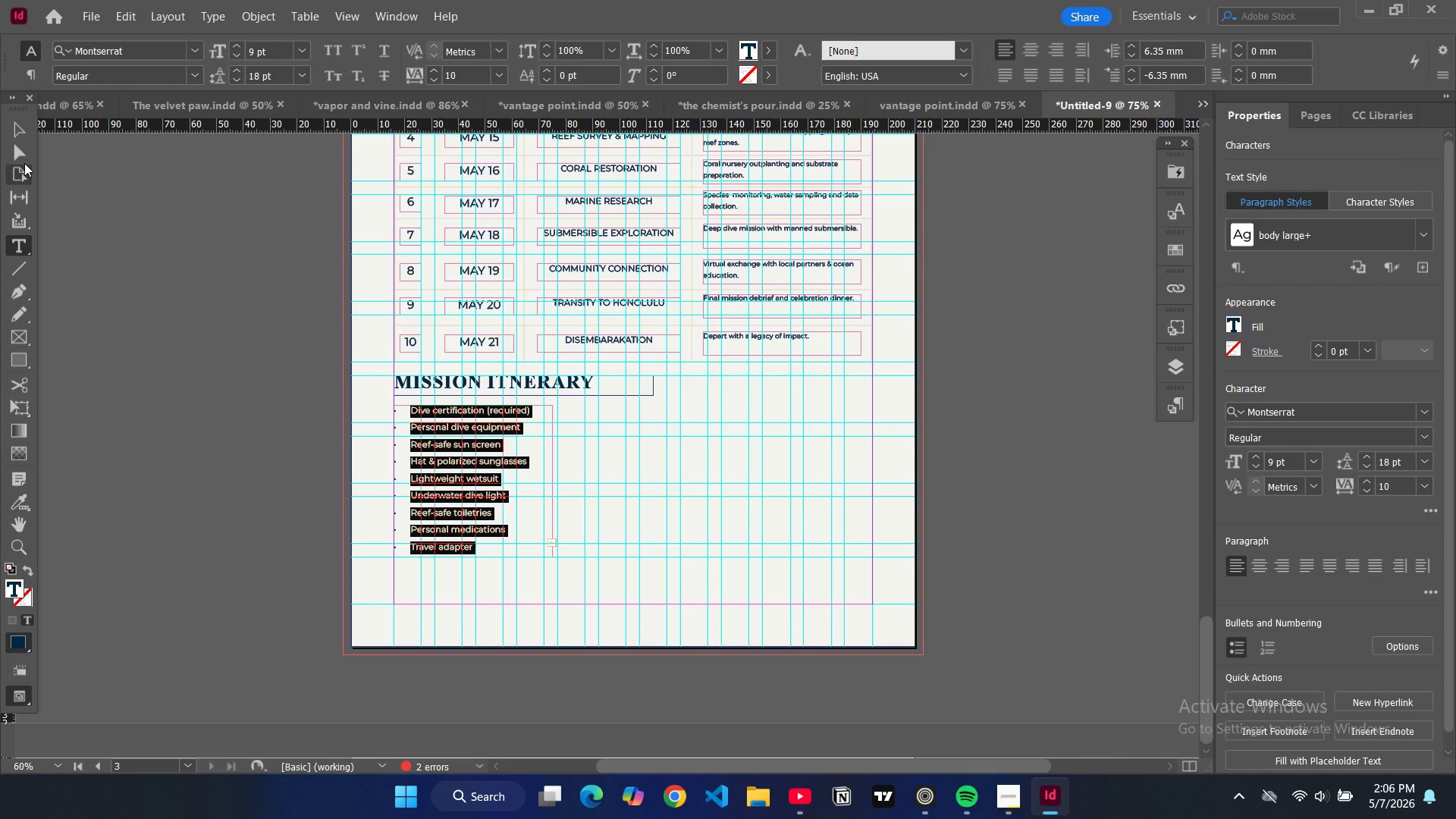 
left_click([1319, 460])
 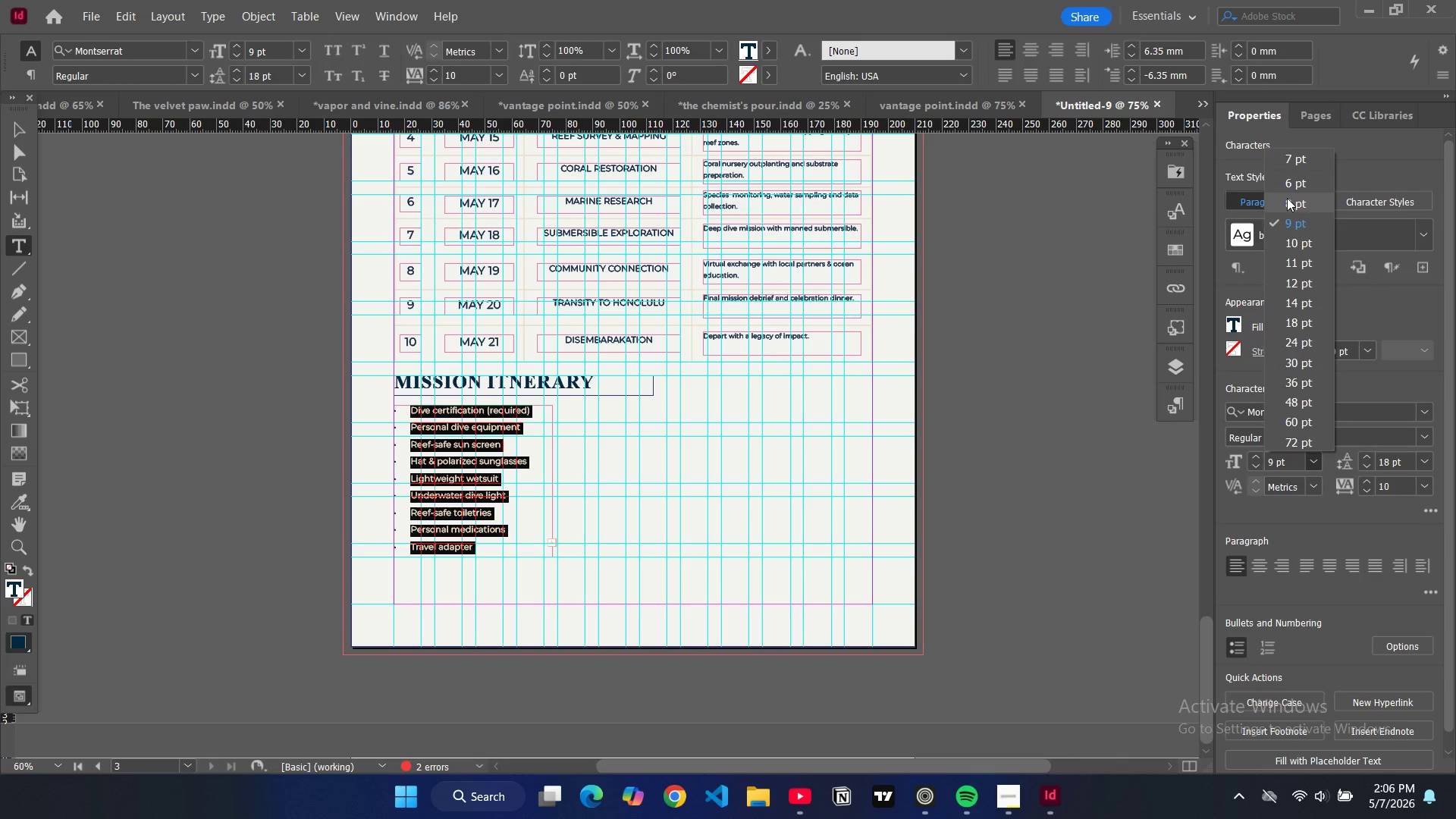 
left_click([1287, 198])
 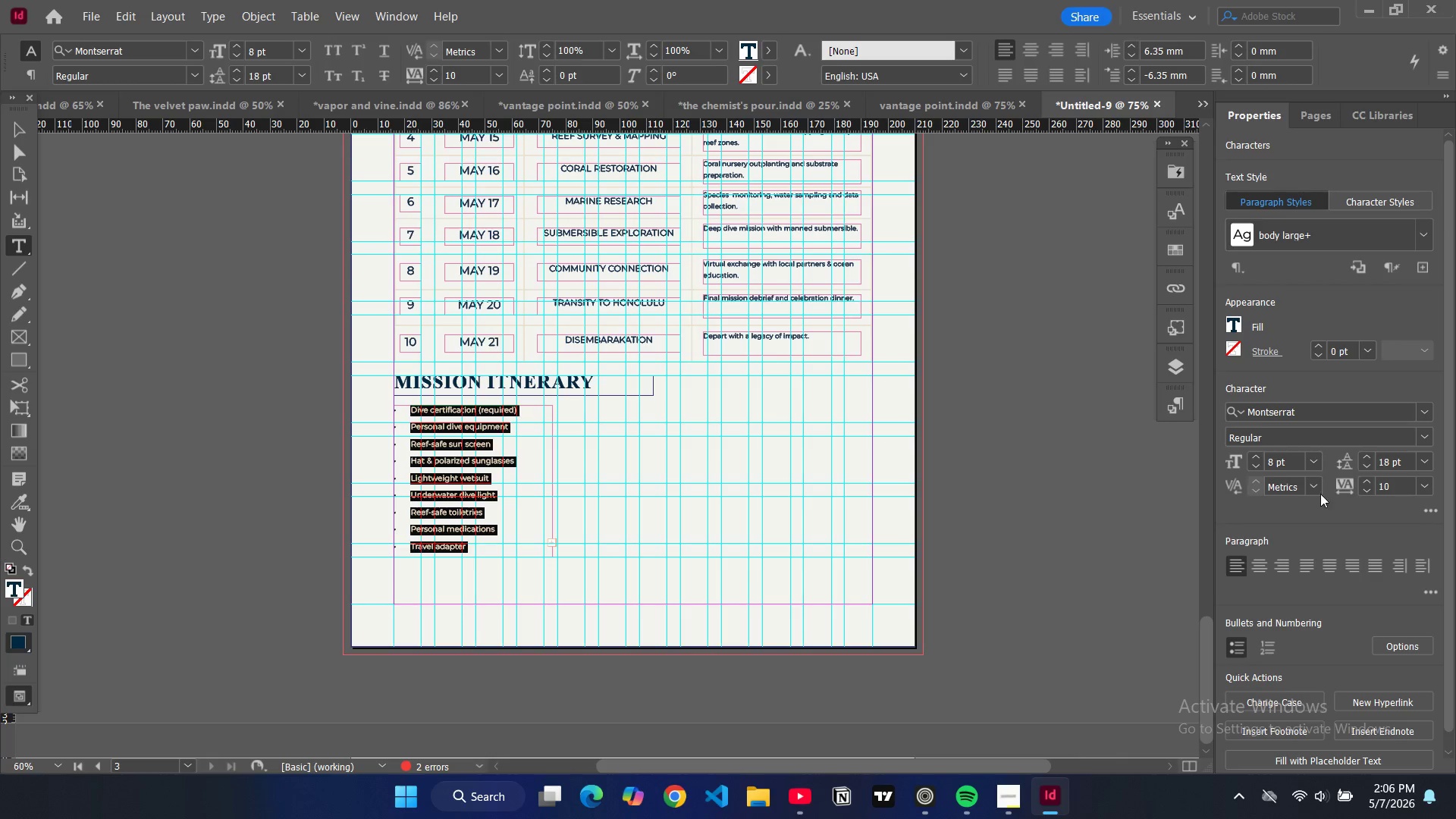 
left_click([1313, 454])
 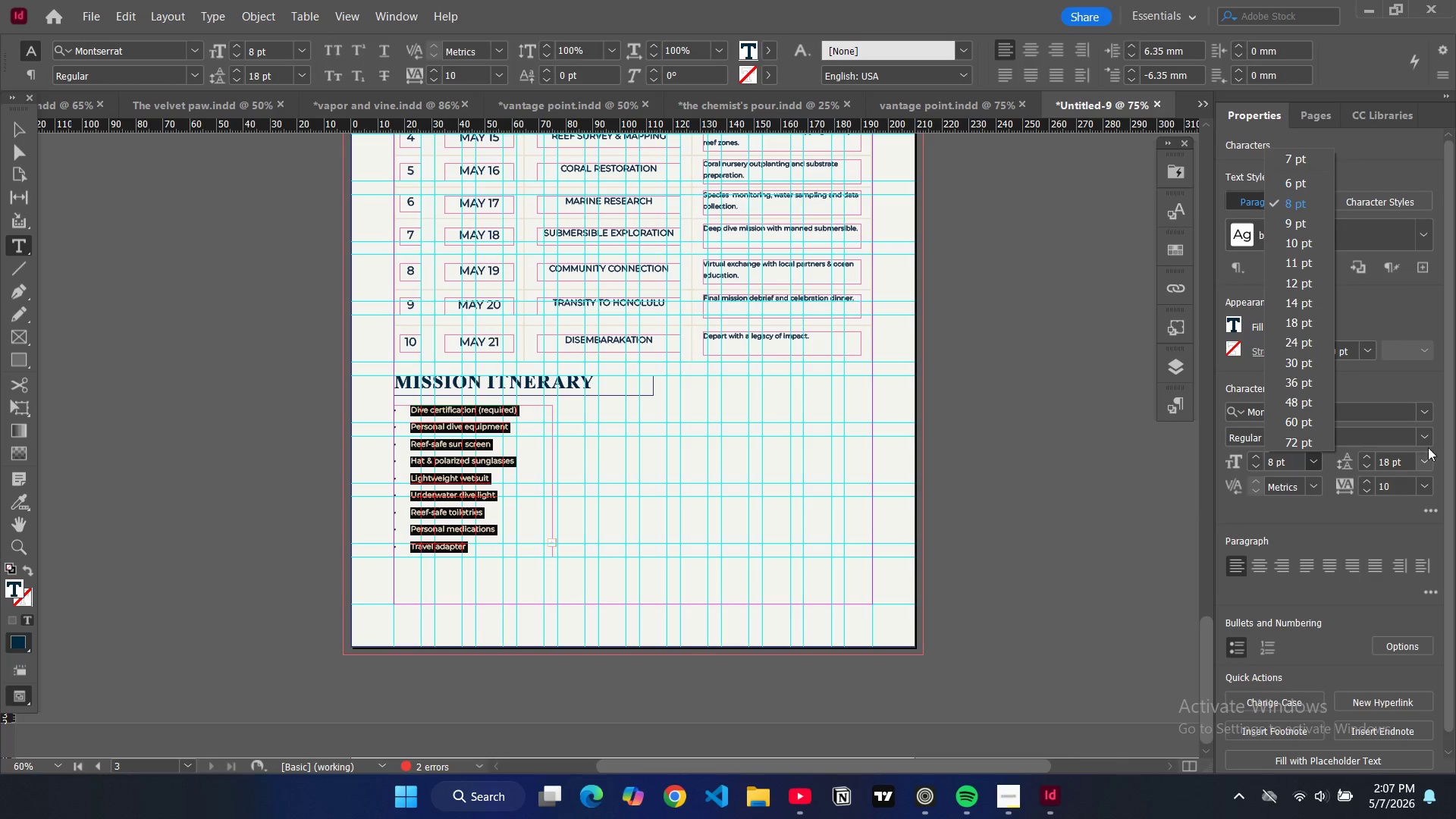 
left_click([1426, 469])
 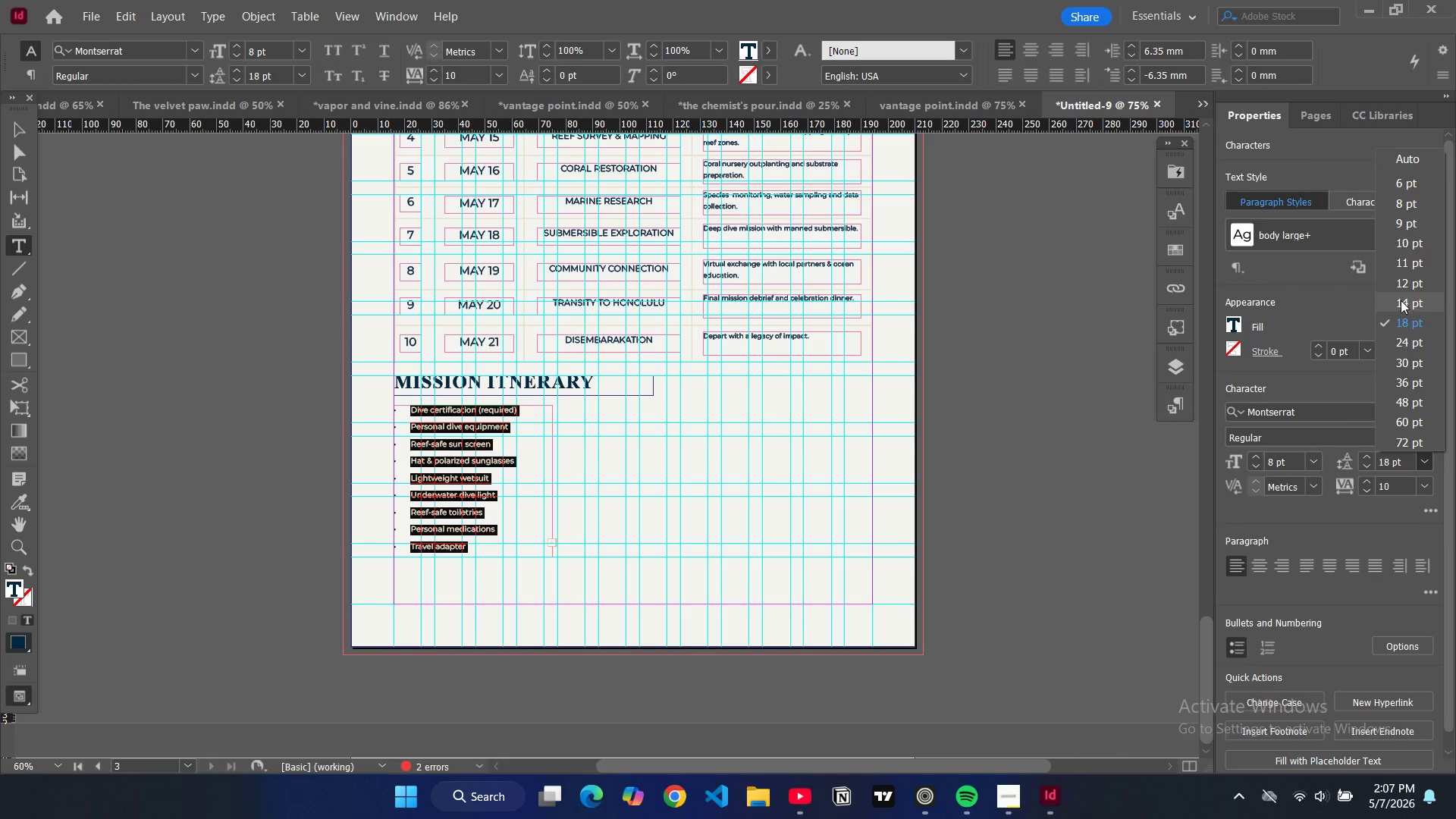 
left_click([1401, 301])
 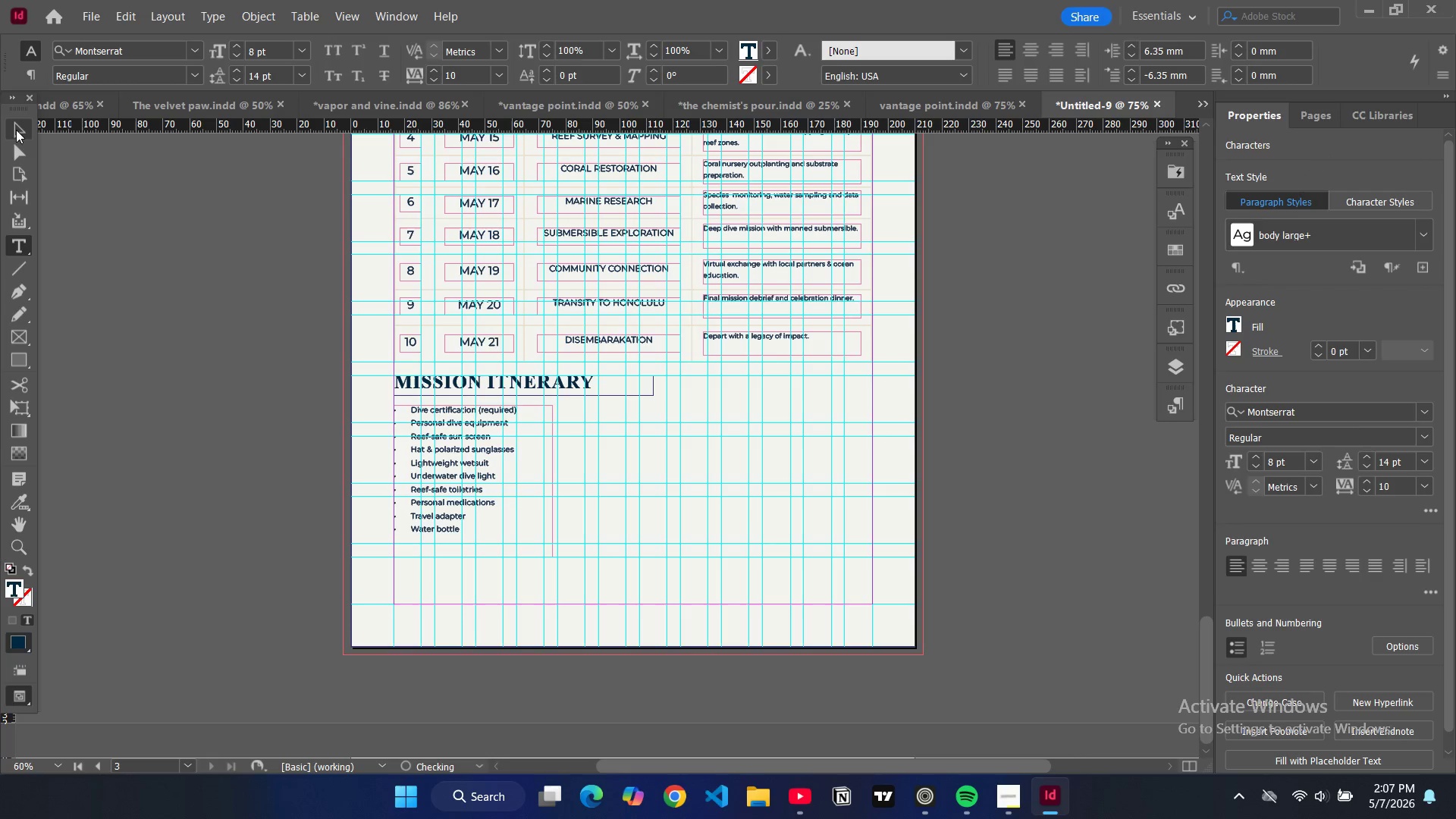 
left_click([180, 328])
 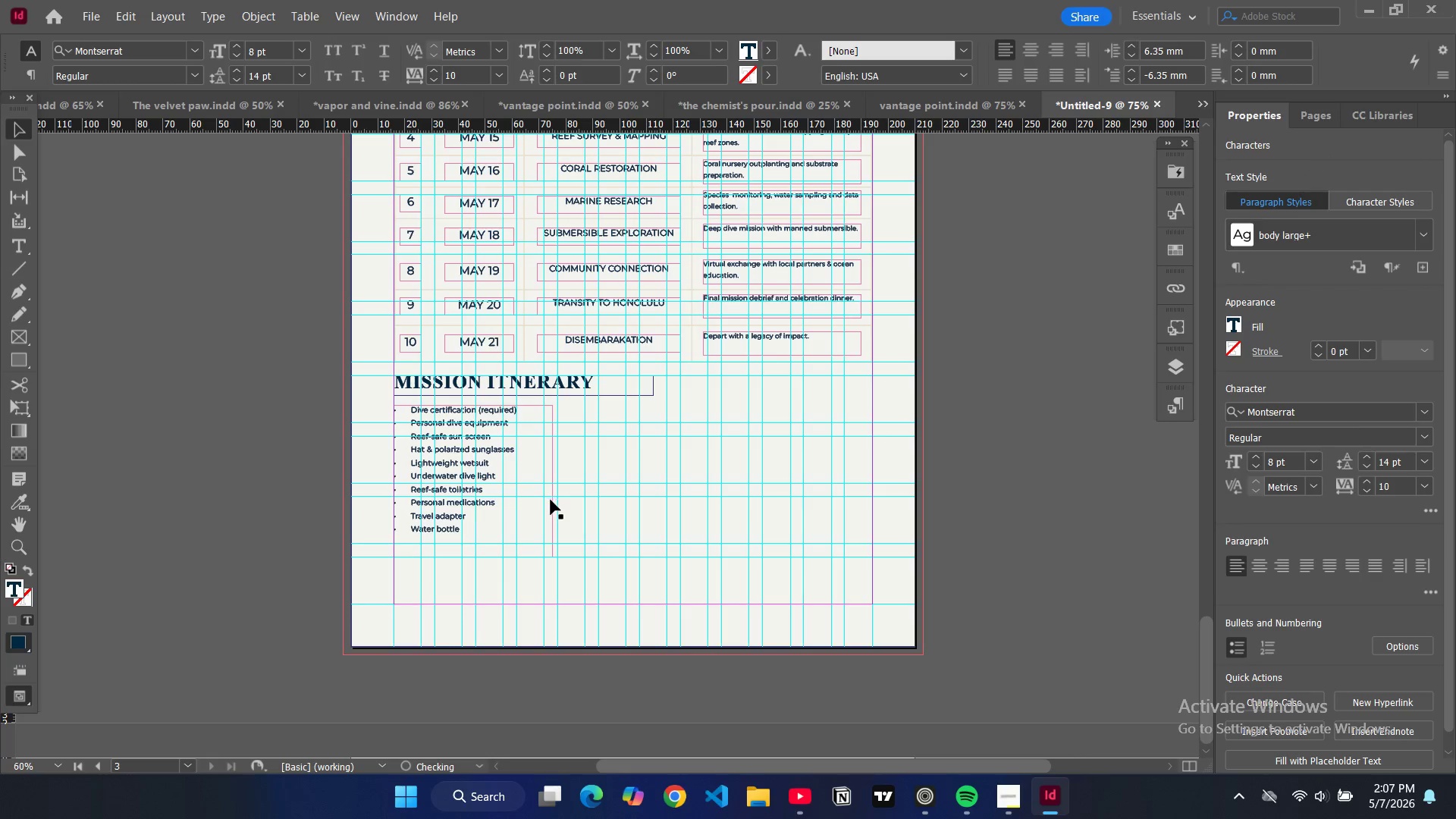 
left_click([552, 501])
 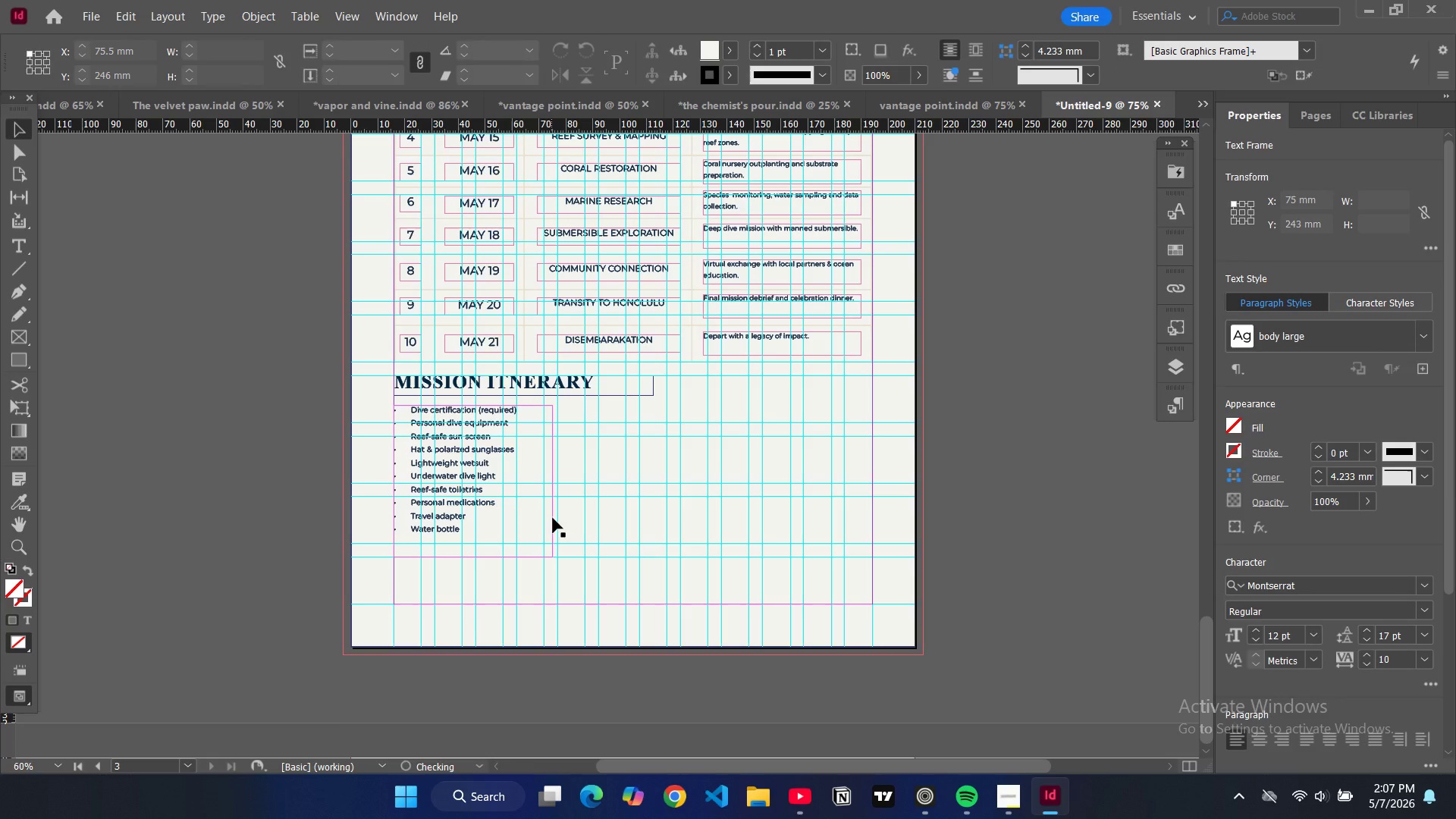 
left_click([553, 518])
 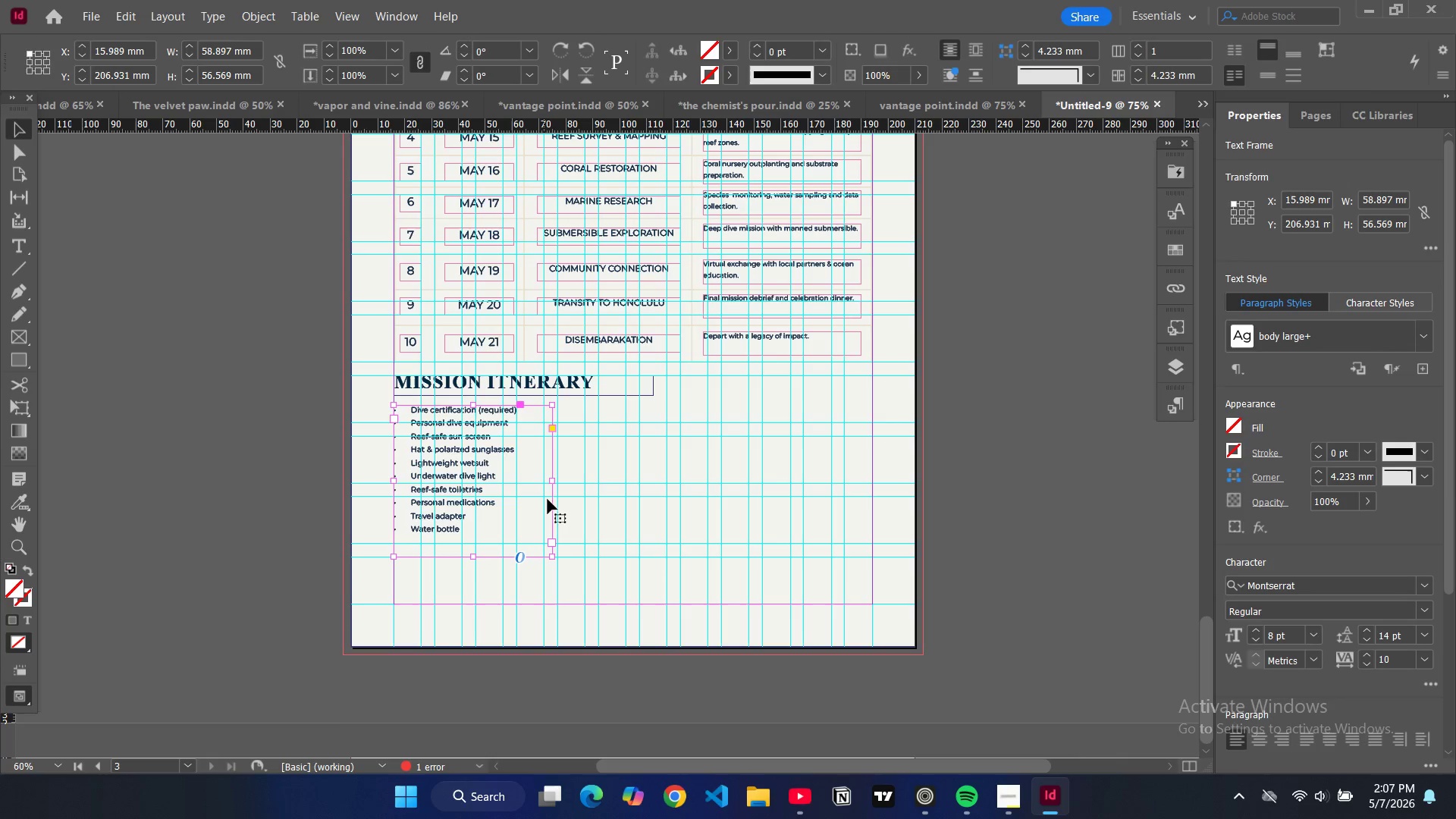 
left_click_drag(start_coordinate=[551, 483], to_coordinate=[526, 479])
 